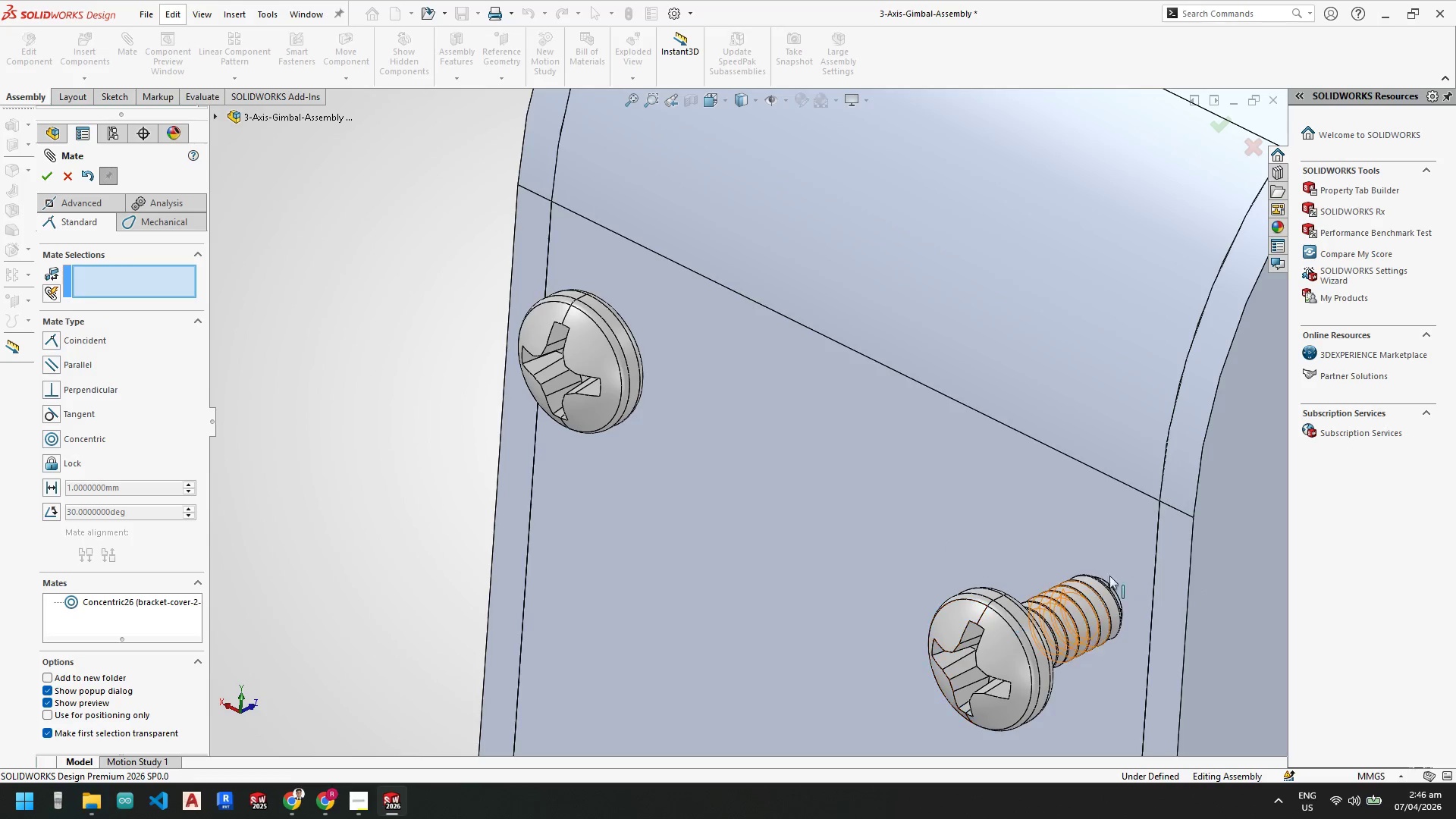 
left_click([1127, 556])
 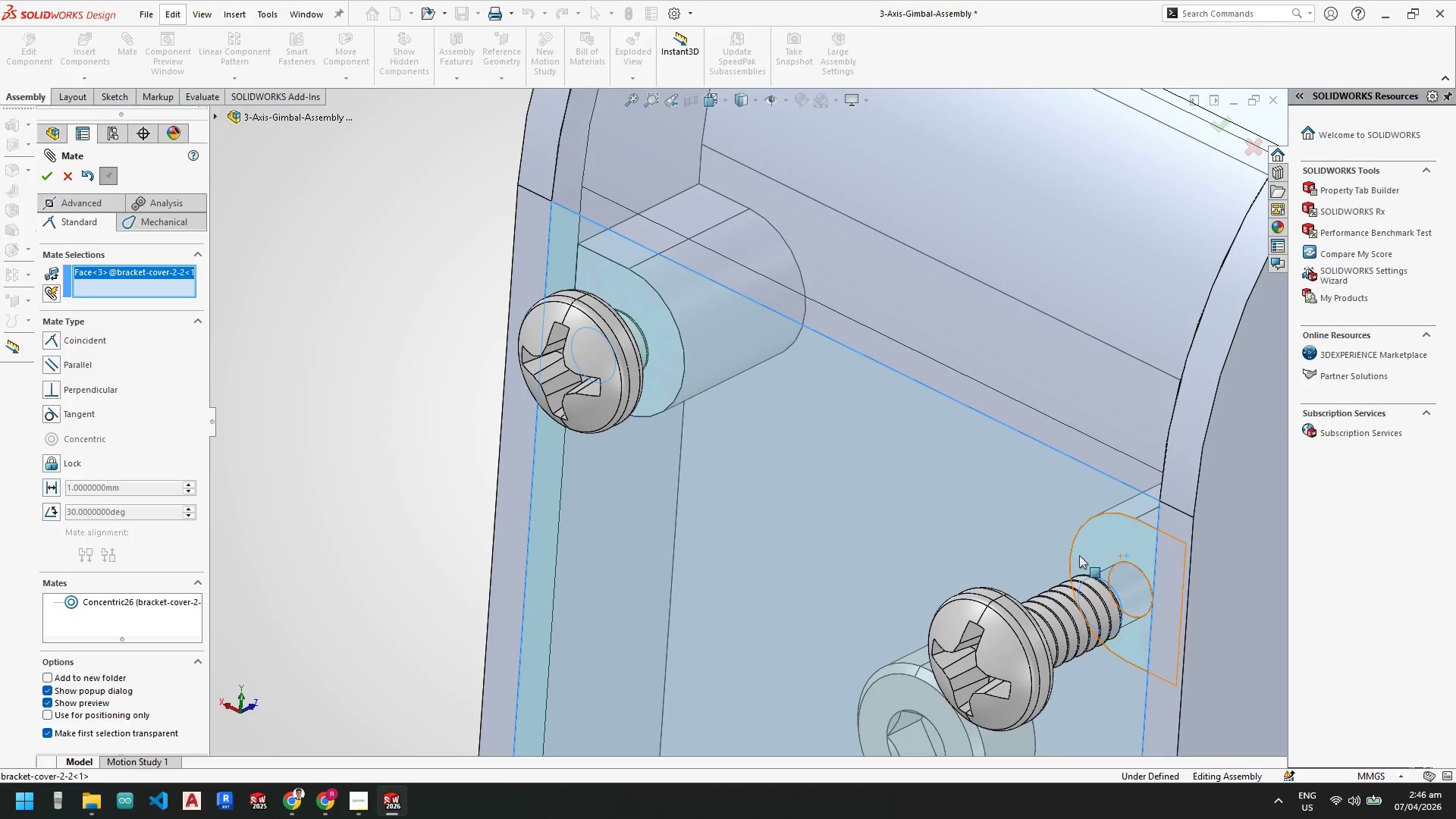 
scroll: coordinate [1015, 537], scroll_direction: up, amount: 2.0
 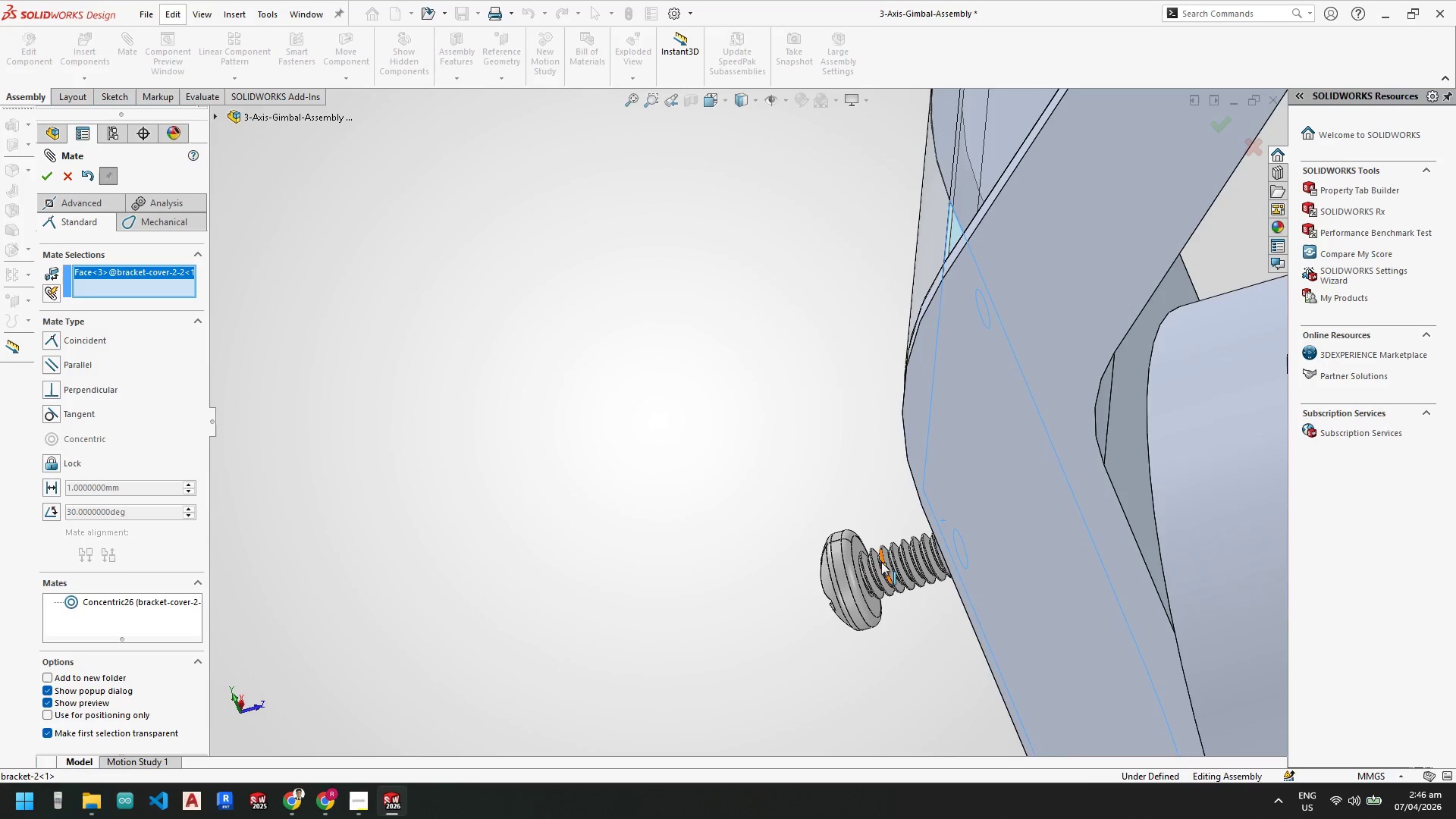 
scroll: coordinate [866, 548], scroll_direction: down, amount: 2.0
 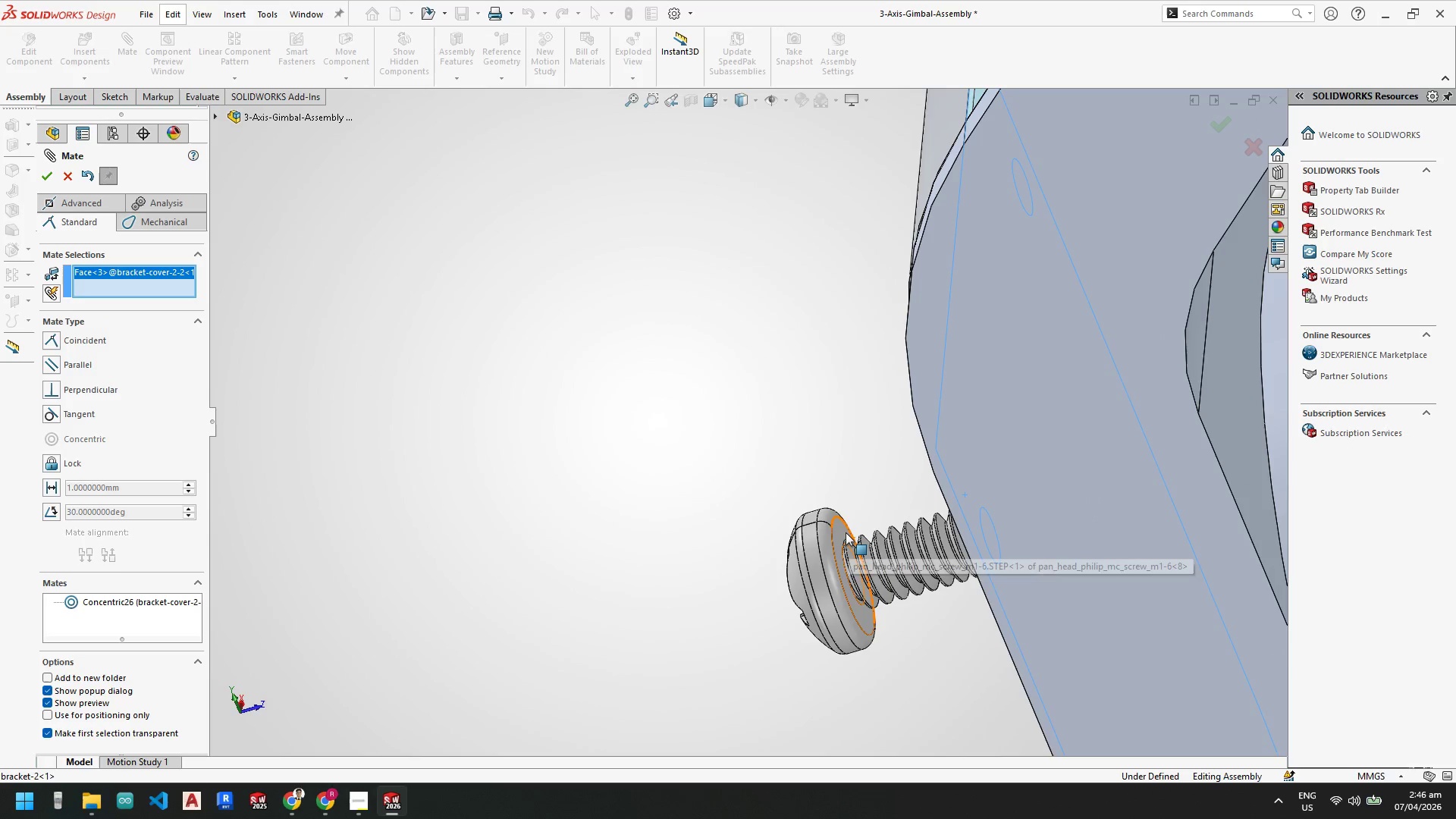 
left_click([846, 532])
 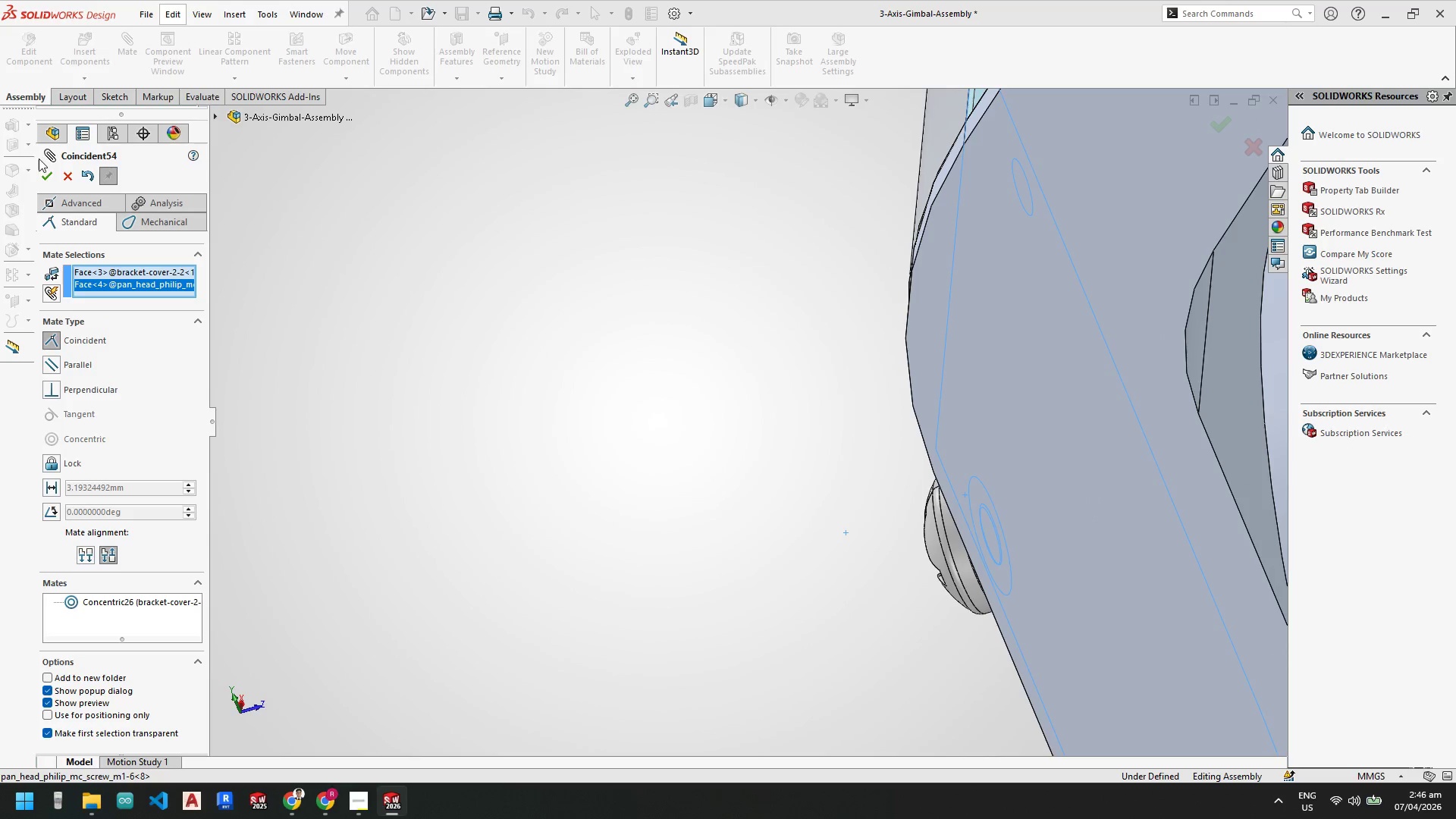 
left_click([42, 173])
 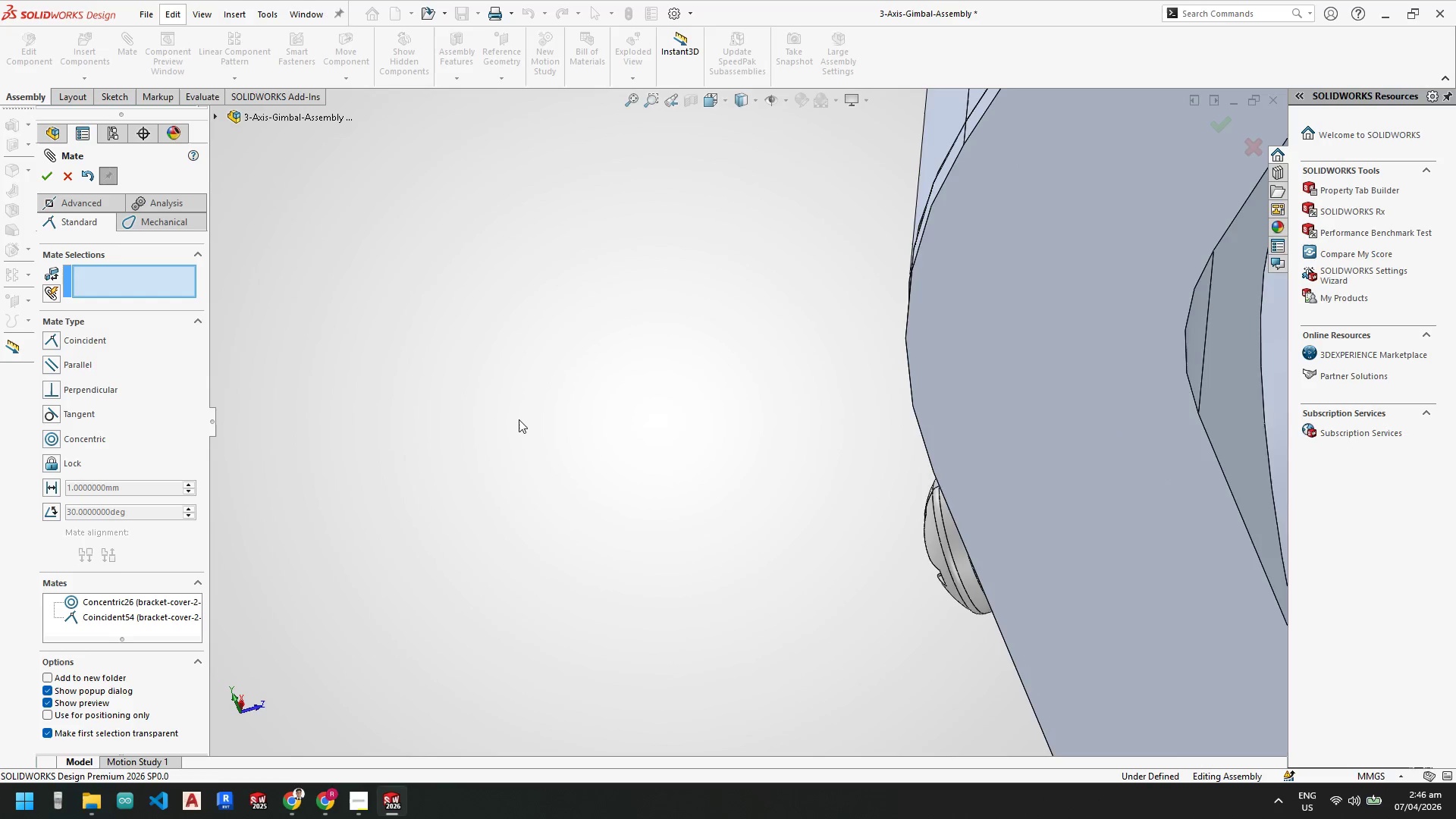 
scroll: coordinate [373, 321], scroll_direction: up, amount: 4.0
 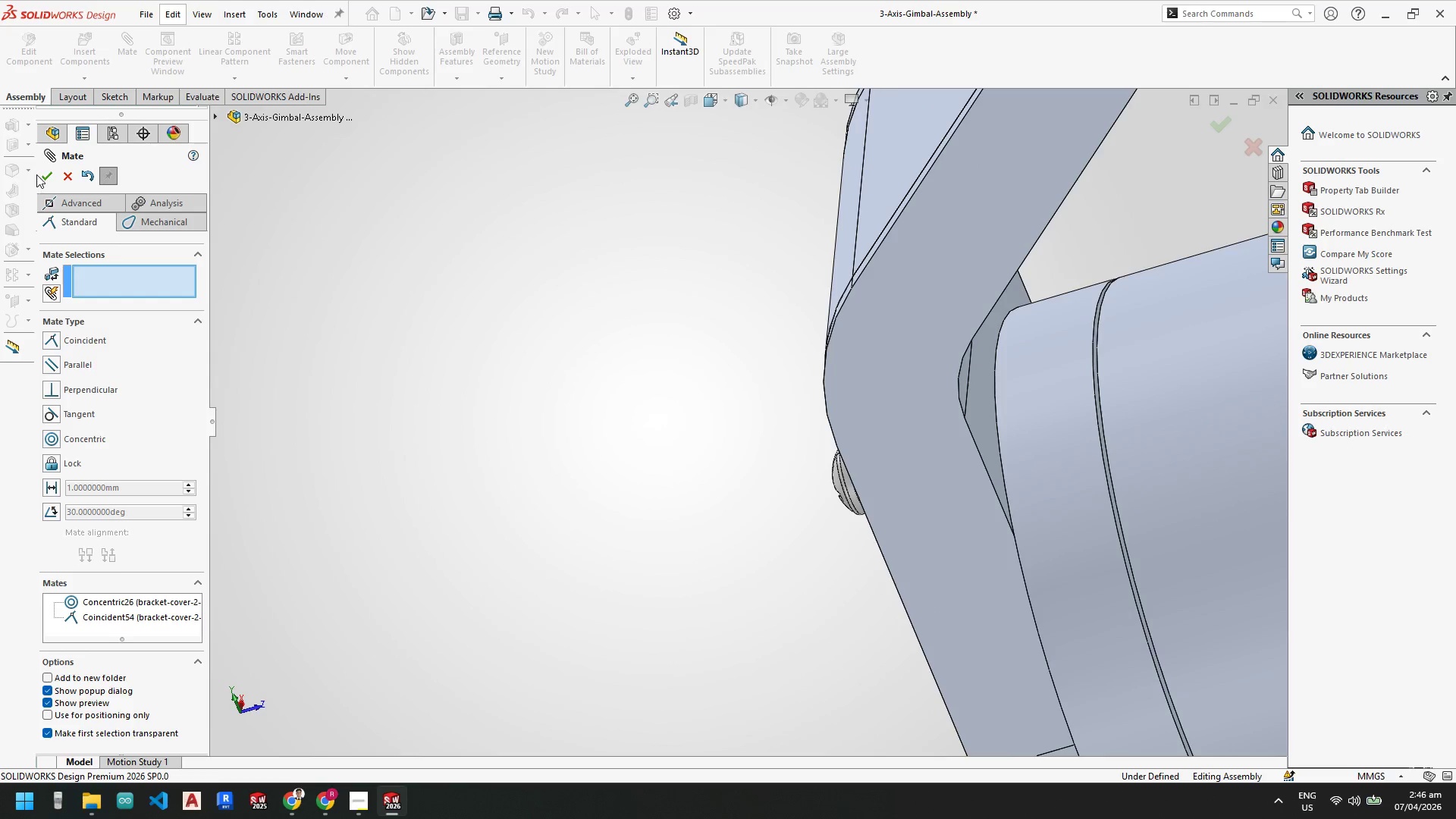 
left_click([42, 174])
 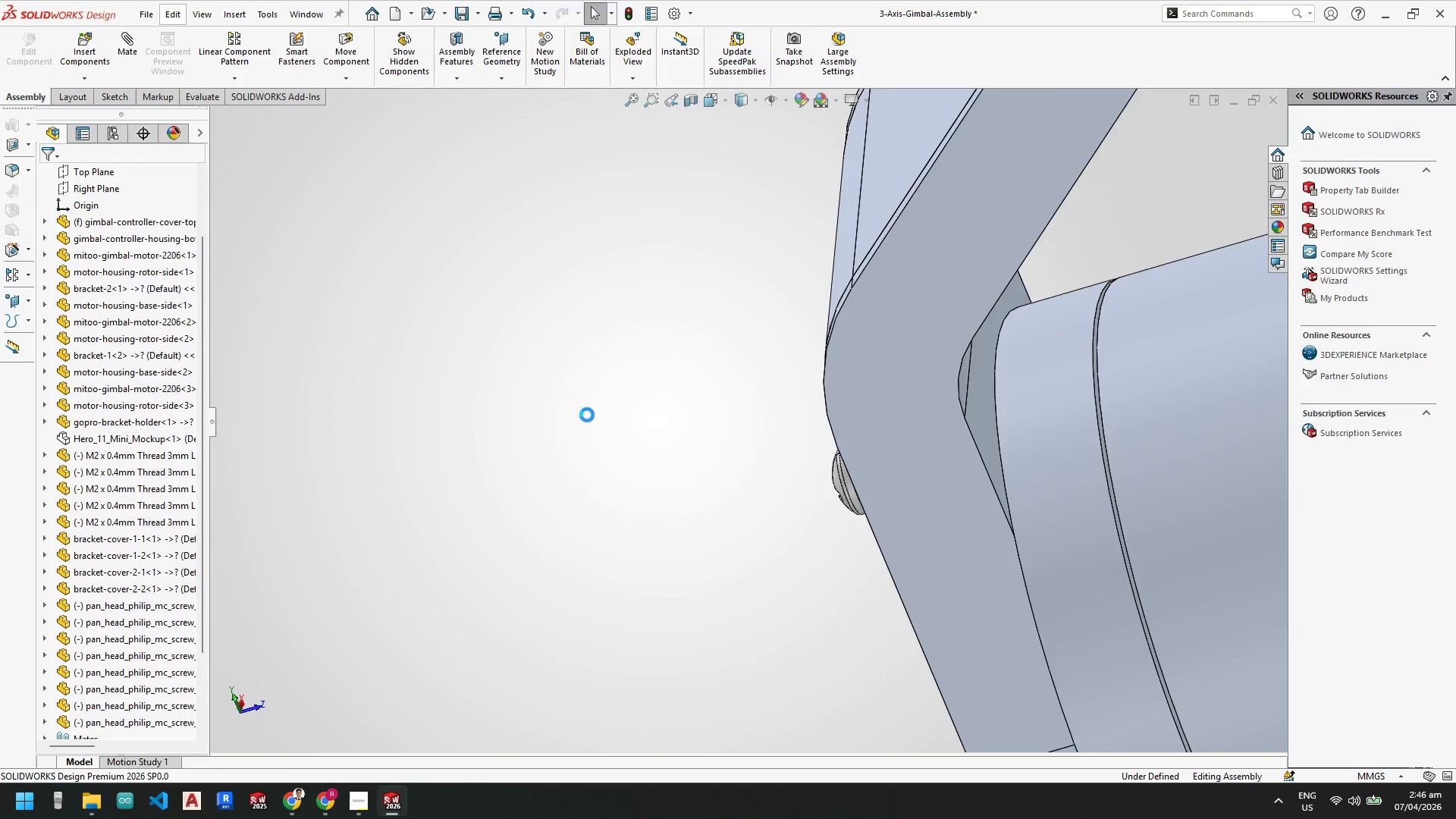 
scroll: coordinate [771, 435], scroll_direction: up, amount: 5.0
 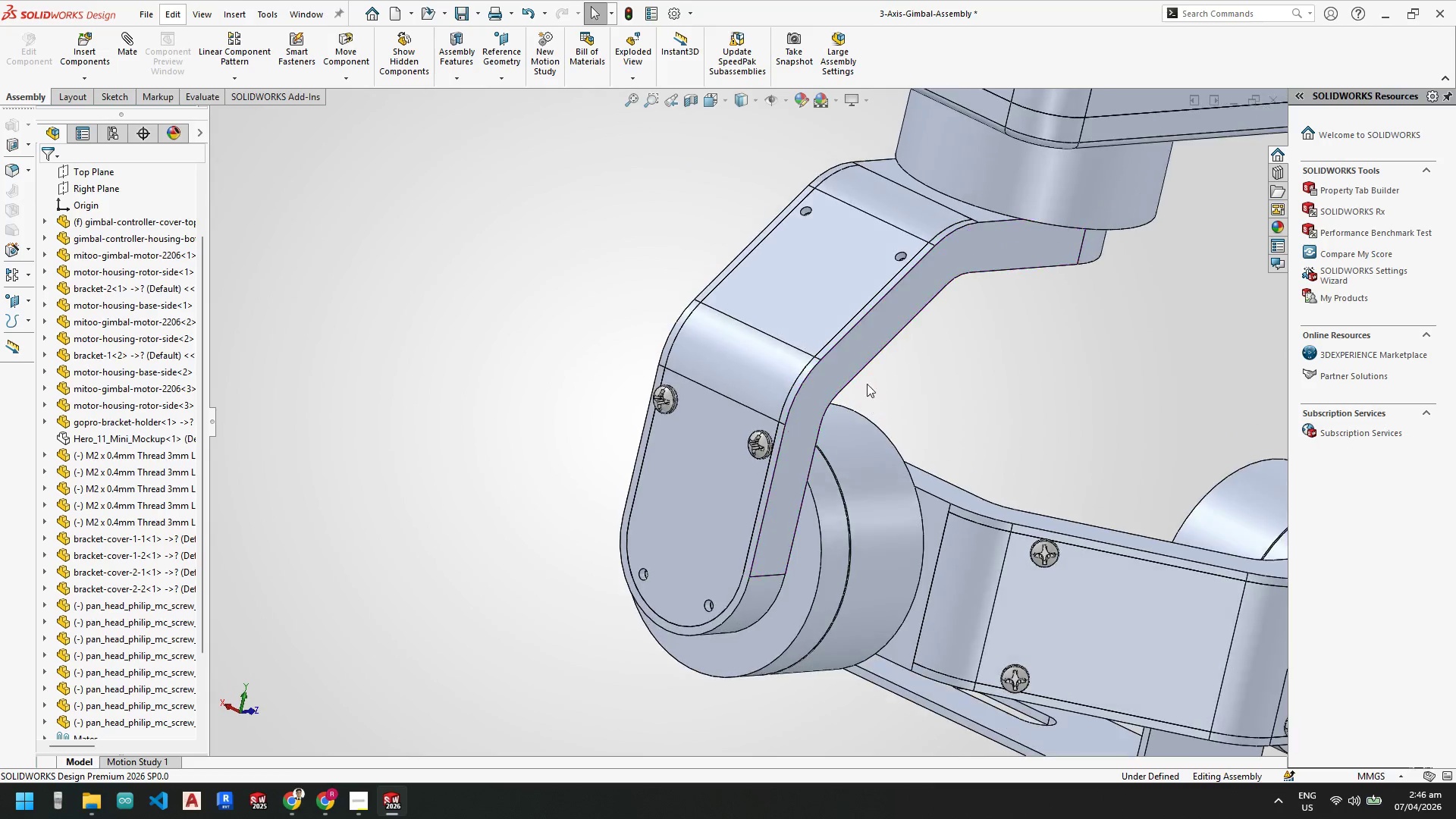 
hold_key(key=ControlLeft, duration=0.39)
 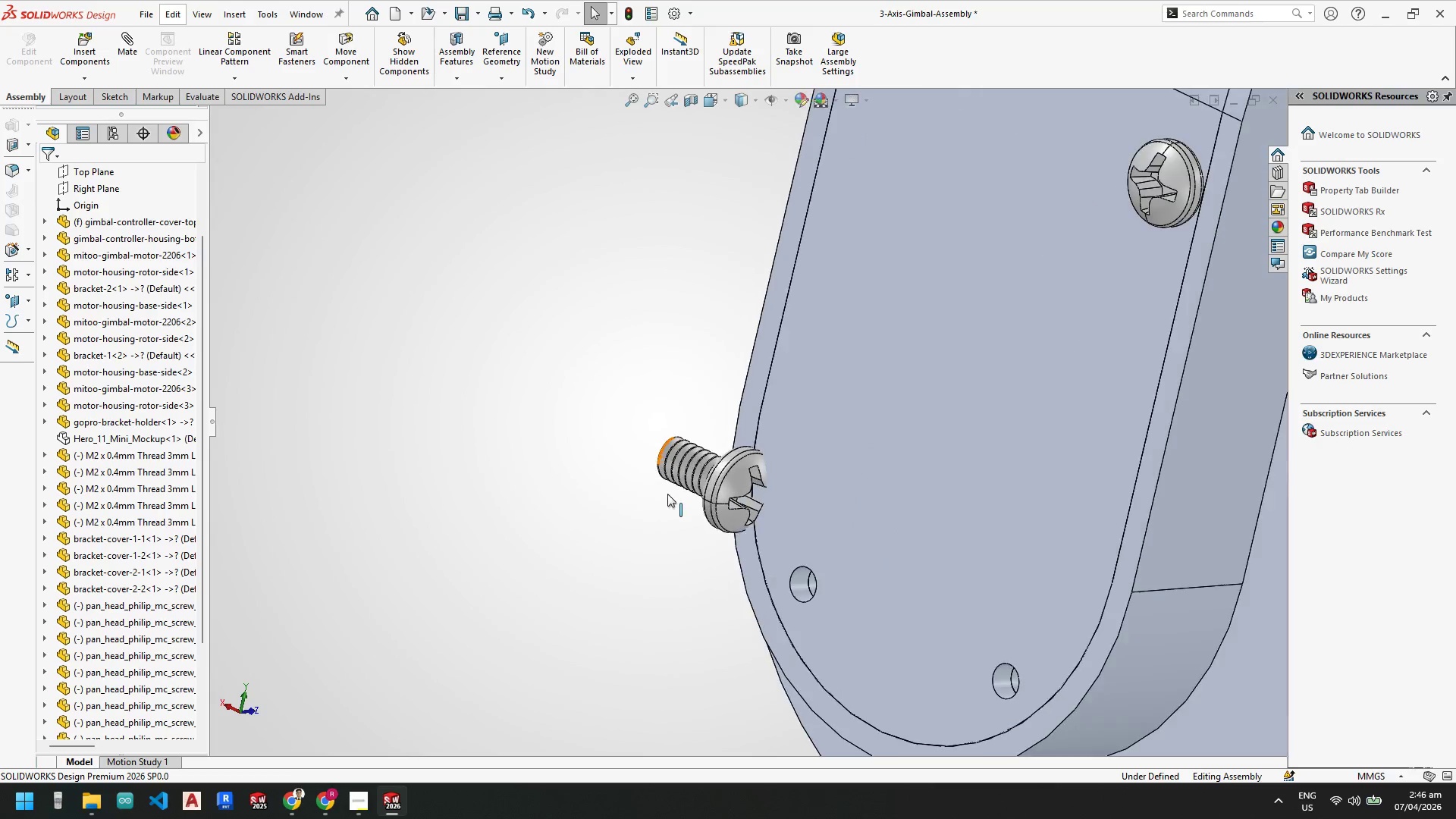 
hold_key(key=V, duration=13.78)
 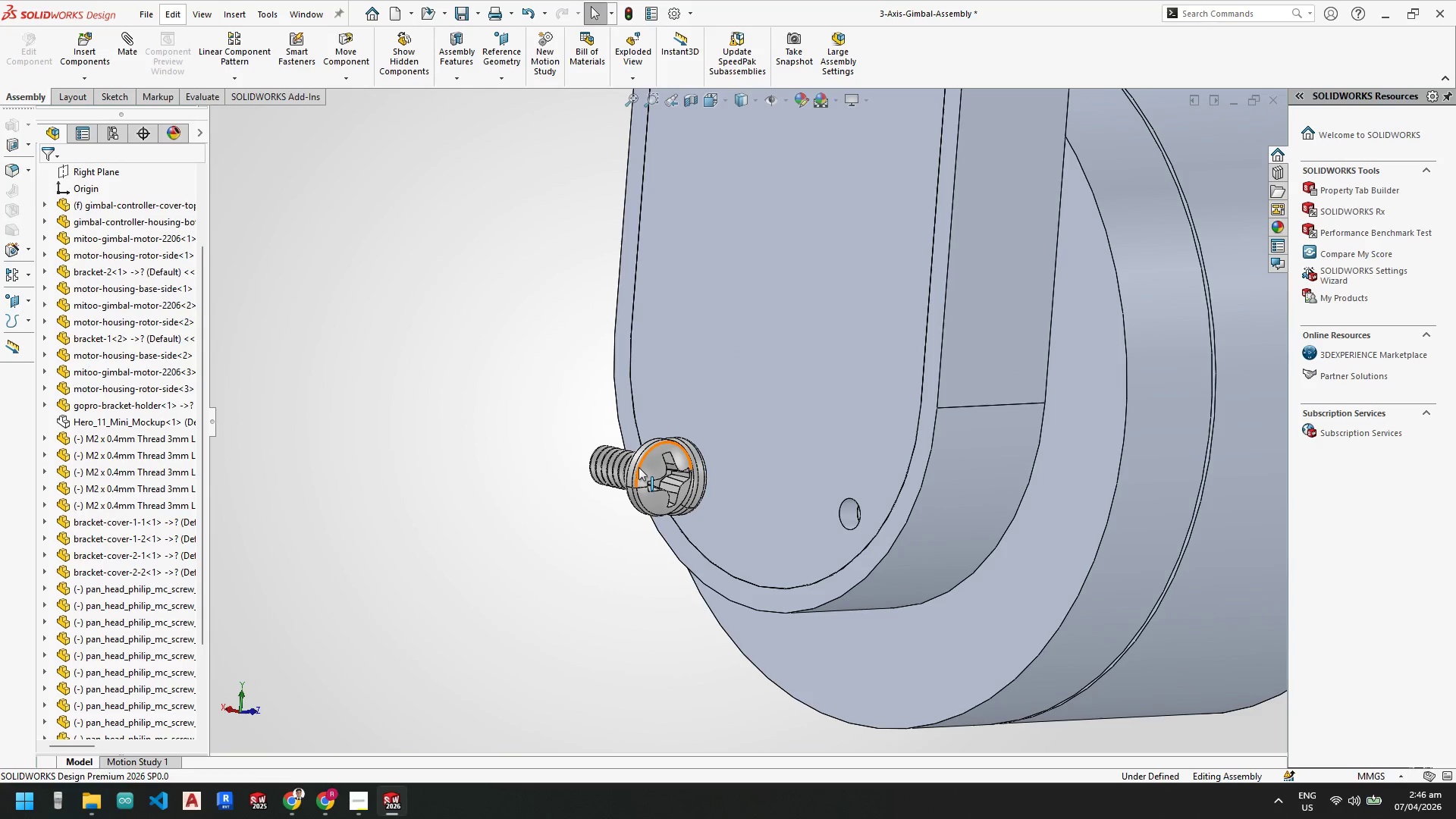 
scroll: coordinate [700, 475], scroll_direction: down, amount: 9.0
 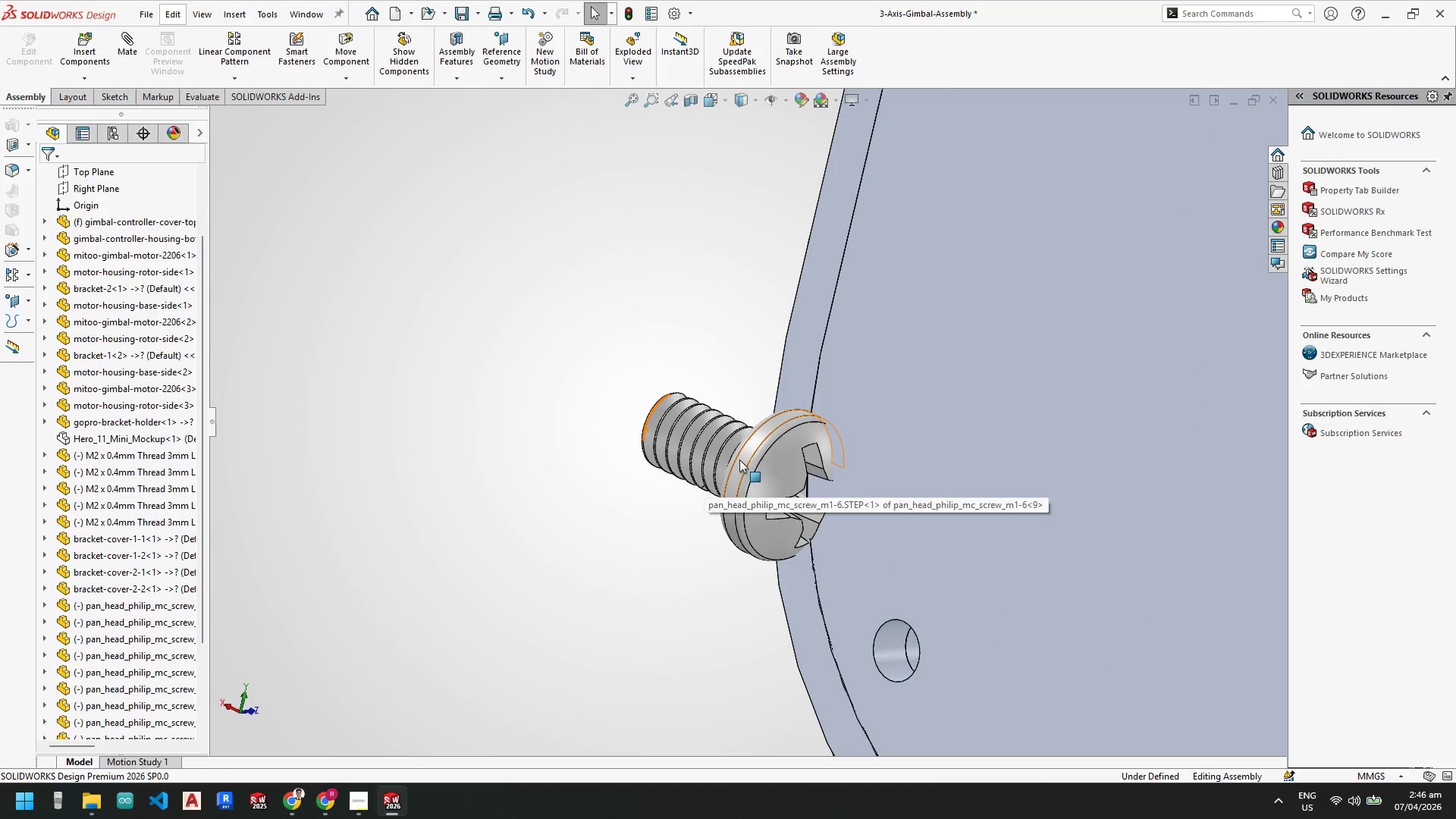 
left_click([740, 462])
 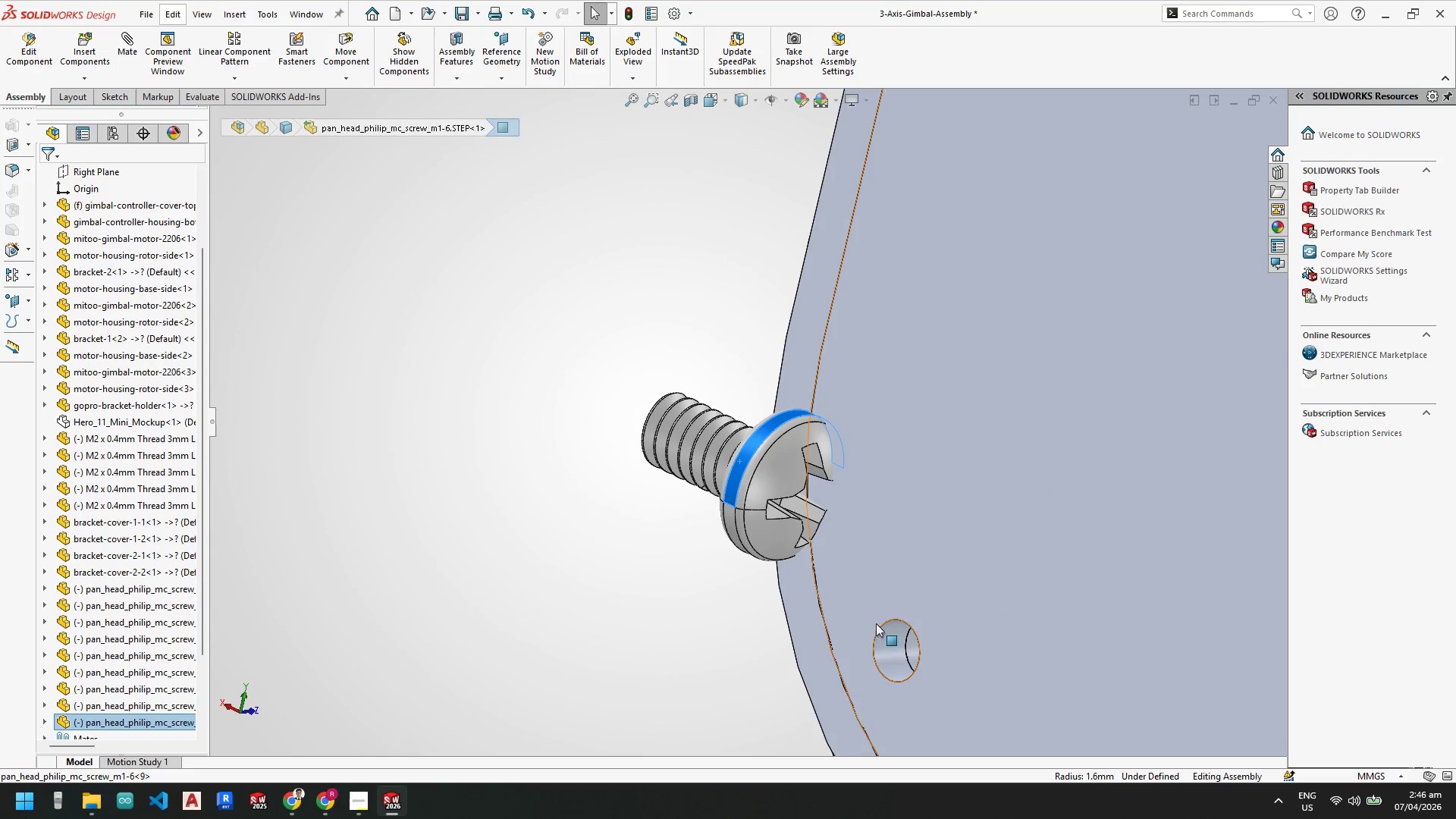 
hold_key(key=ControlLeft, duration=0.38)
left_click([885, 641])
 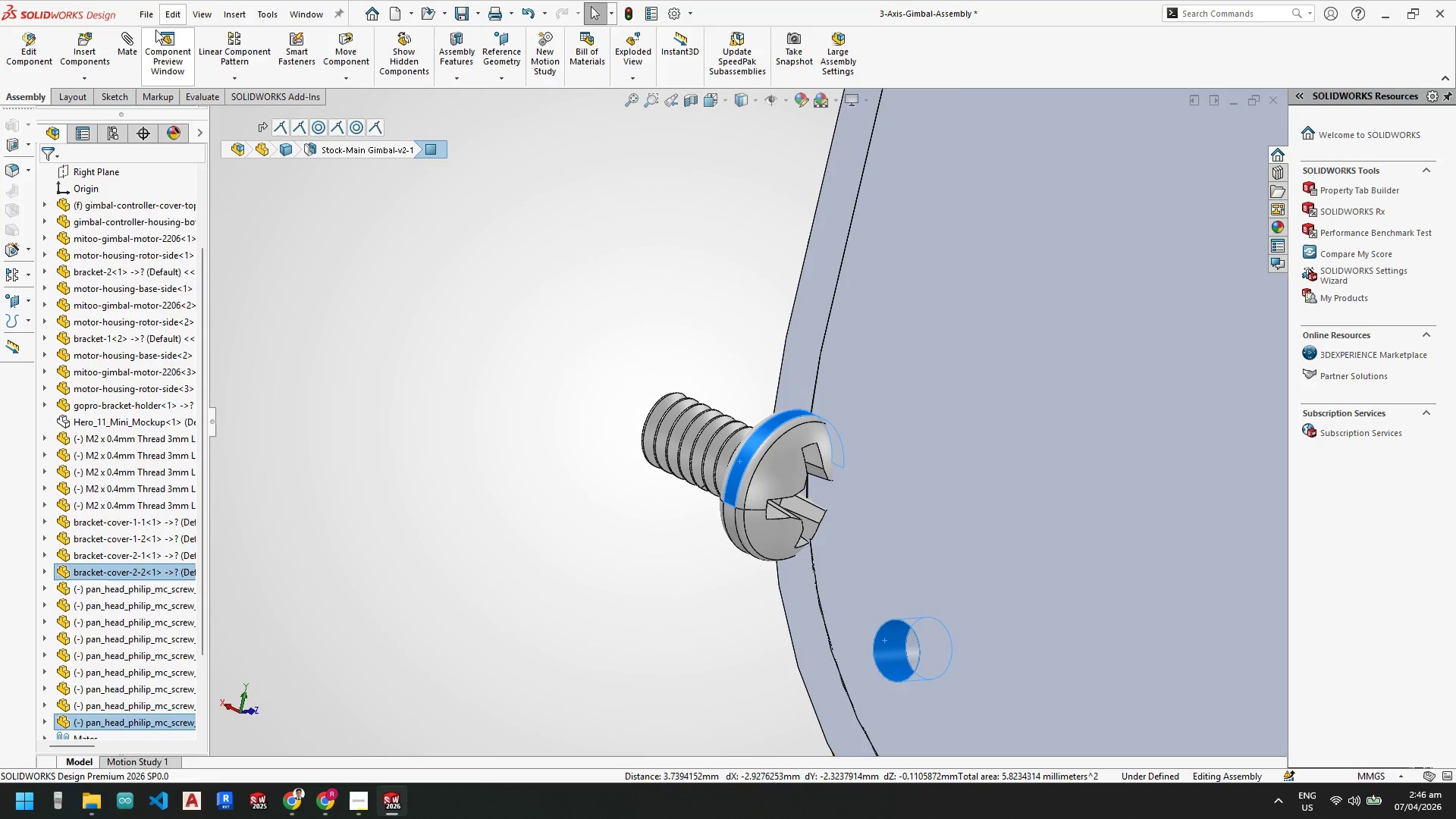 
left_click([139, 44])
 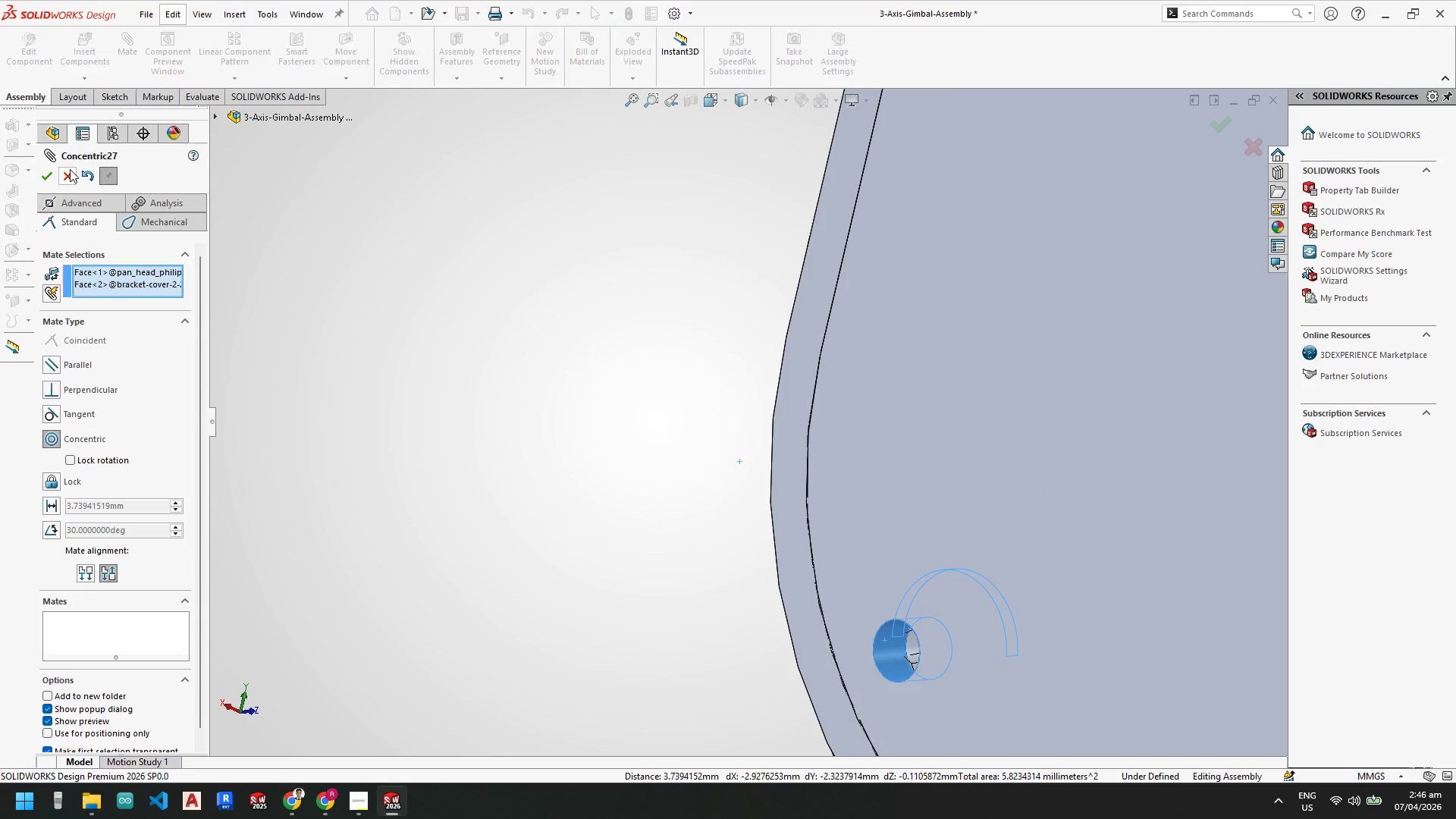 
left_click([46, 168])
 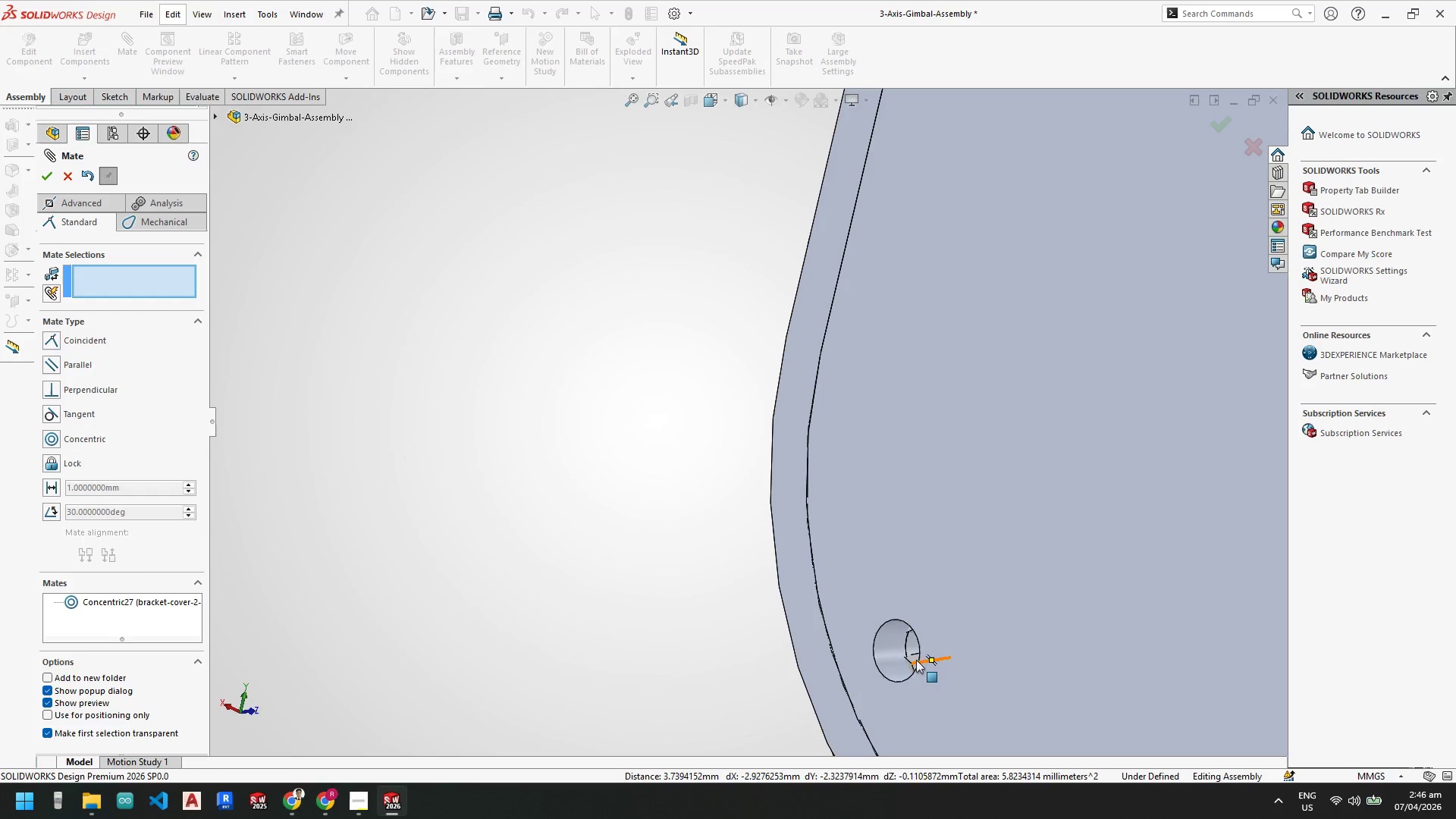 
left_click_drag(start_coordinate=[915, 660], to_coordinate=[710, 646])
 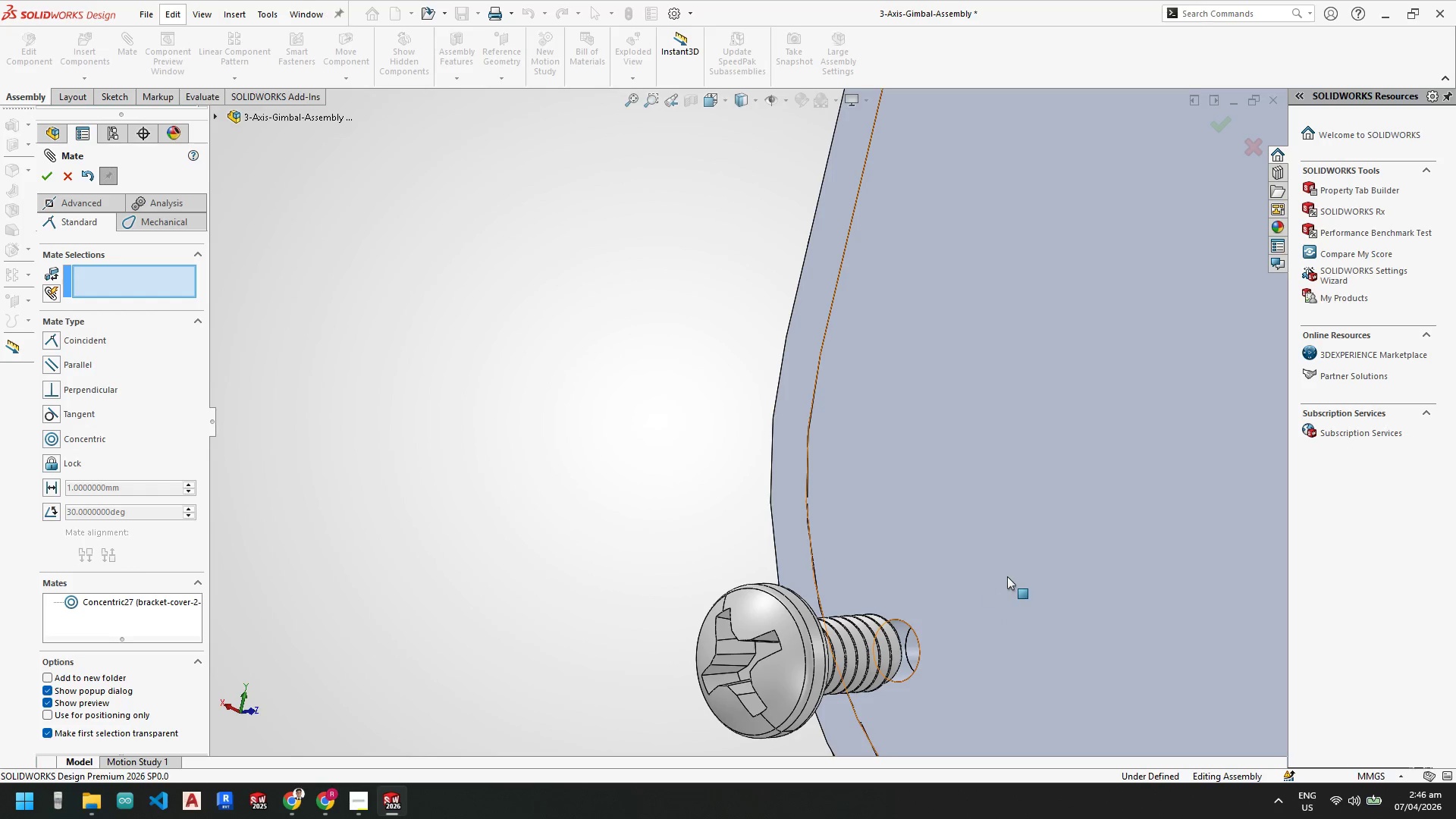 
left_click([1007, 575])
 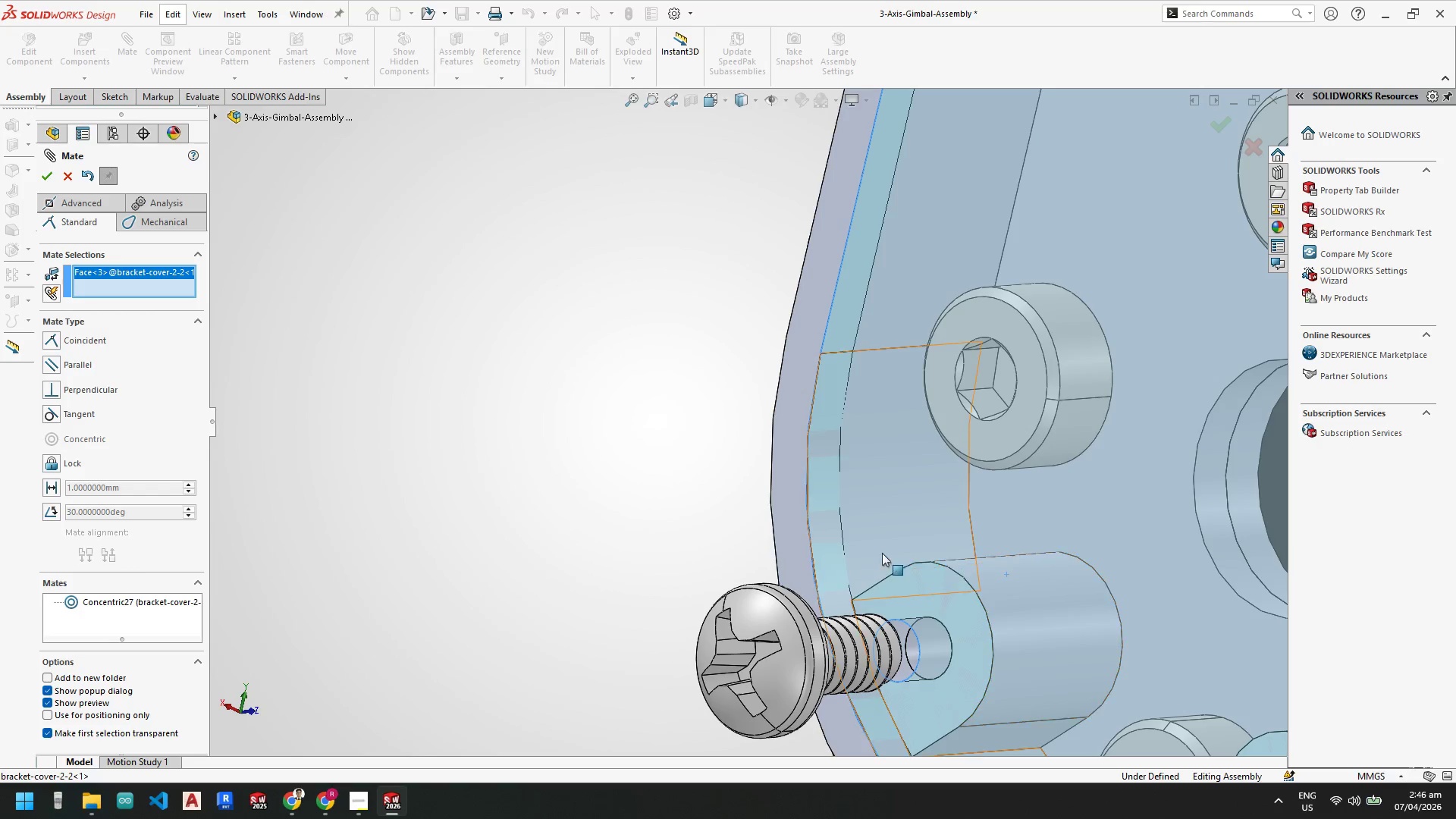 
scroll: coordinate [833, 521], scroll_direction: up, amount: 4.0
 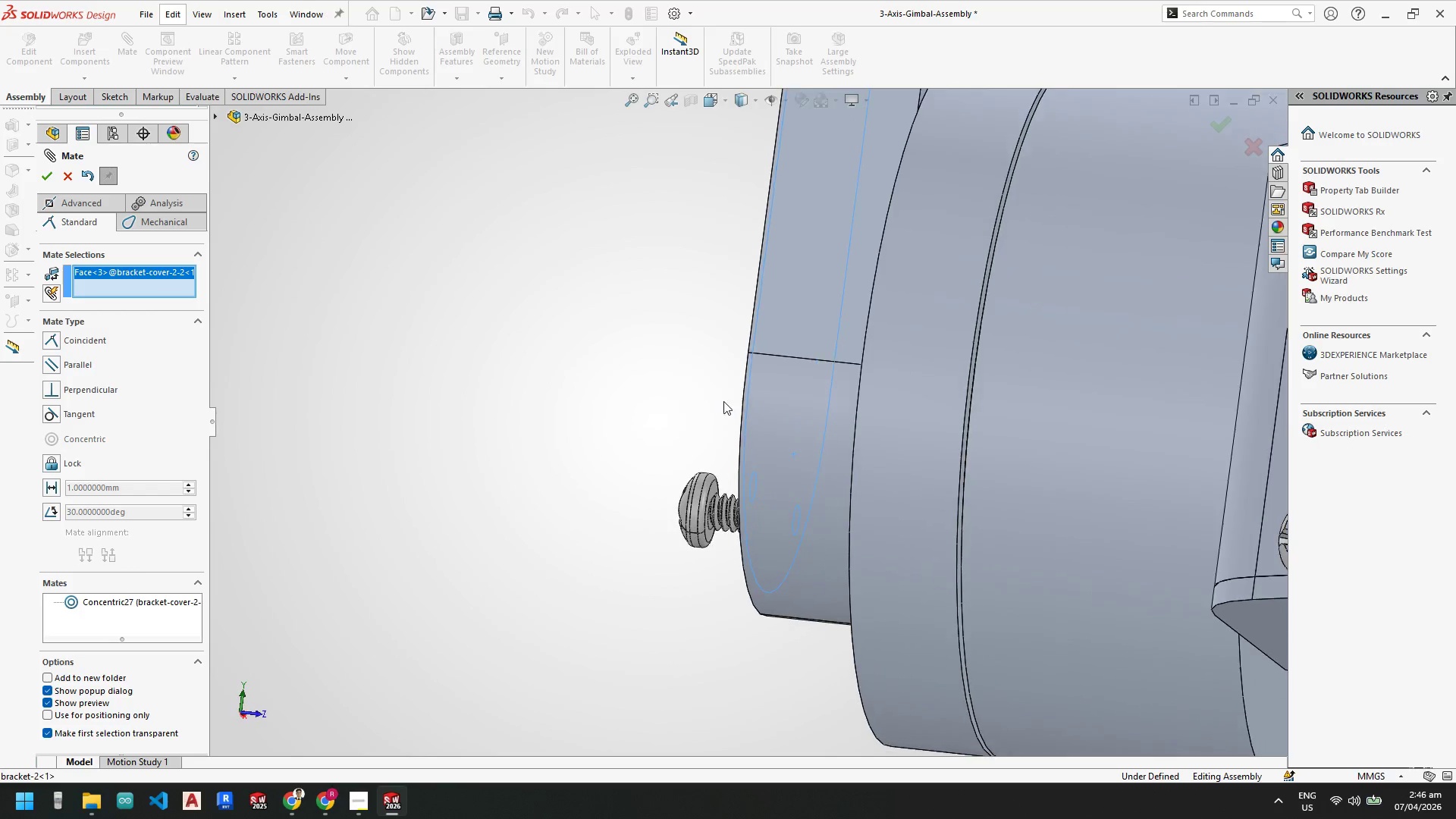 
scroll: coordinate [730, 514], scroll_direction: down, amount: 5.0
 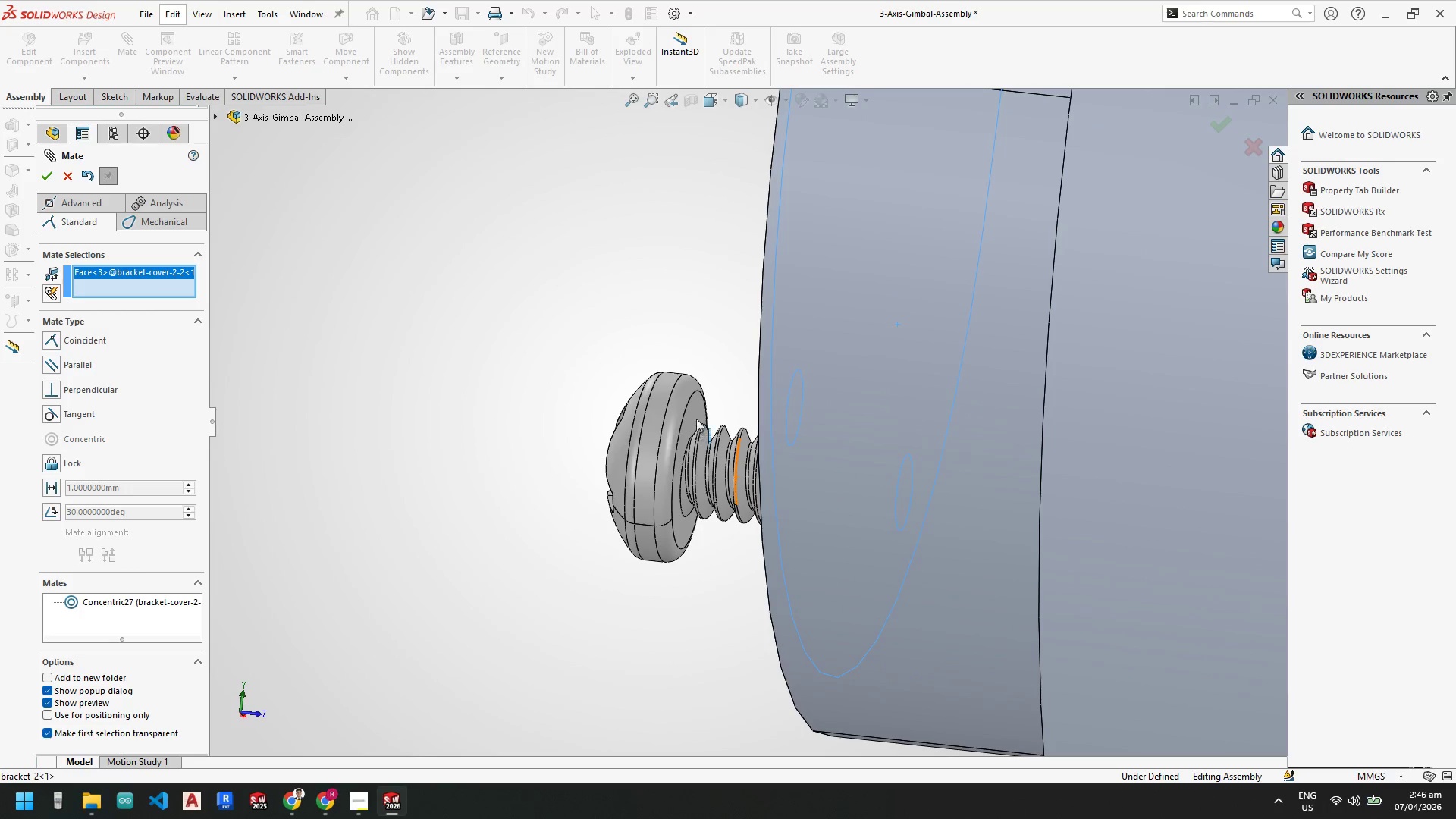 
left_click([692, 407])
 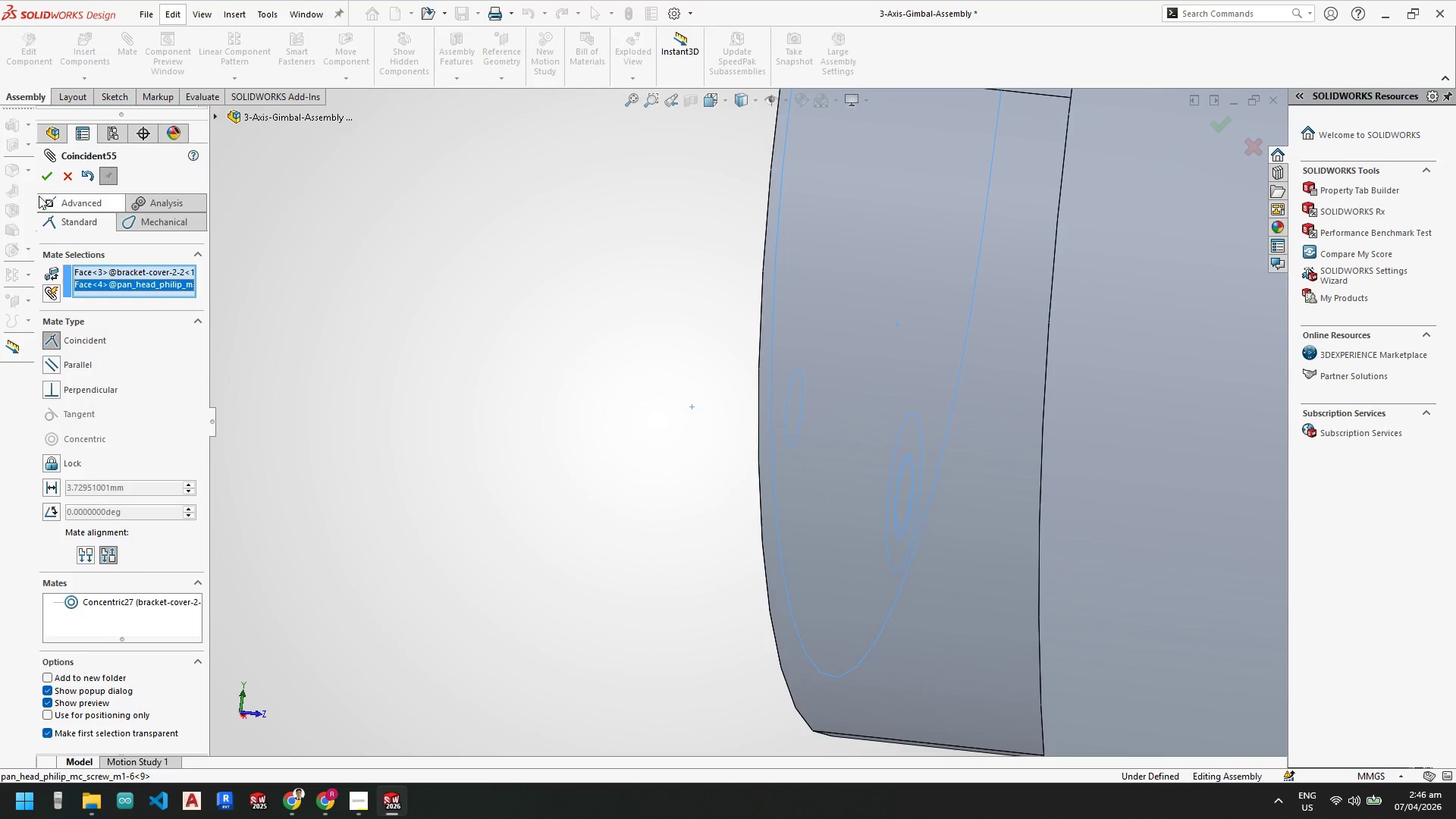 
left_click([43, 179])
 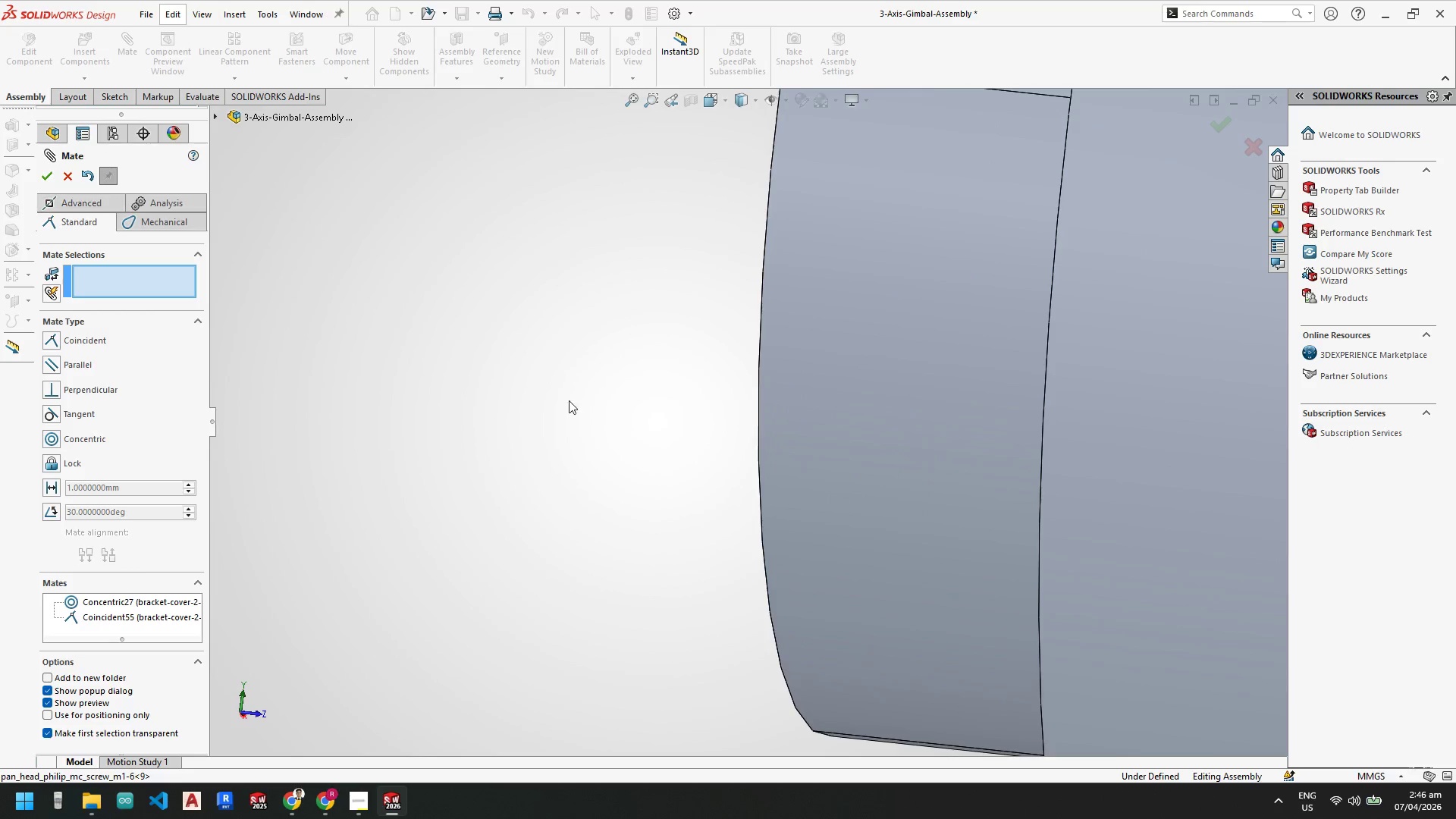 
scroll: coordinate [574, 397], scroll_direction: up, amount: 5.0
 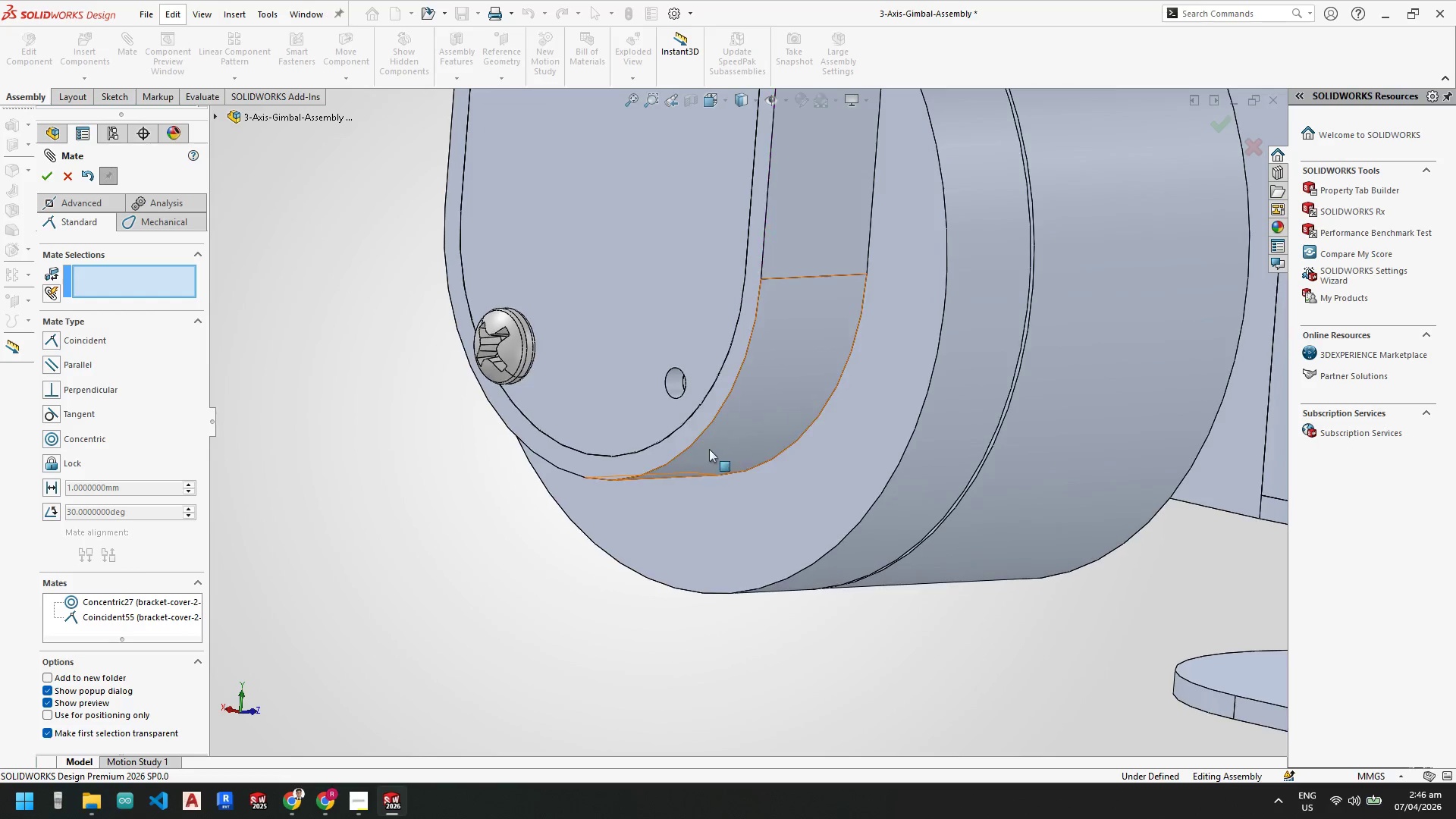 
hold_key(key=ControlLeft, duration=0.42)
 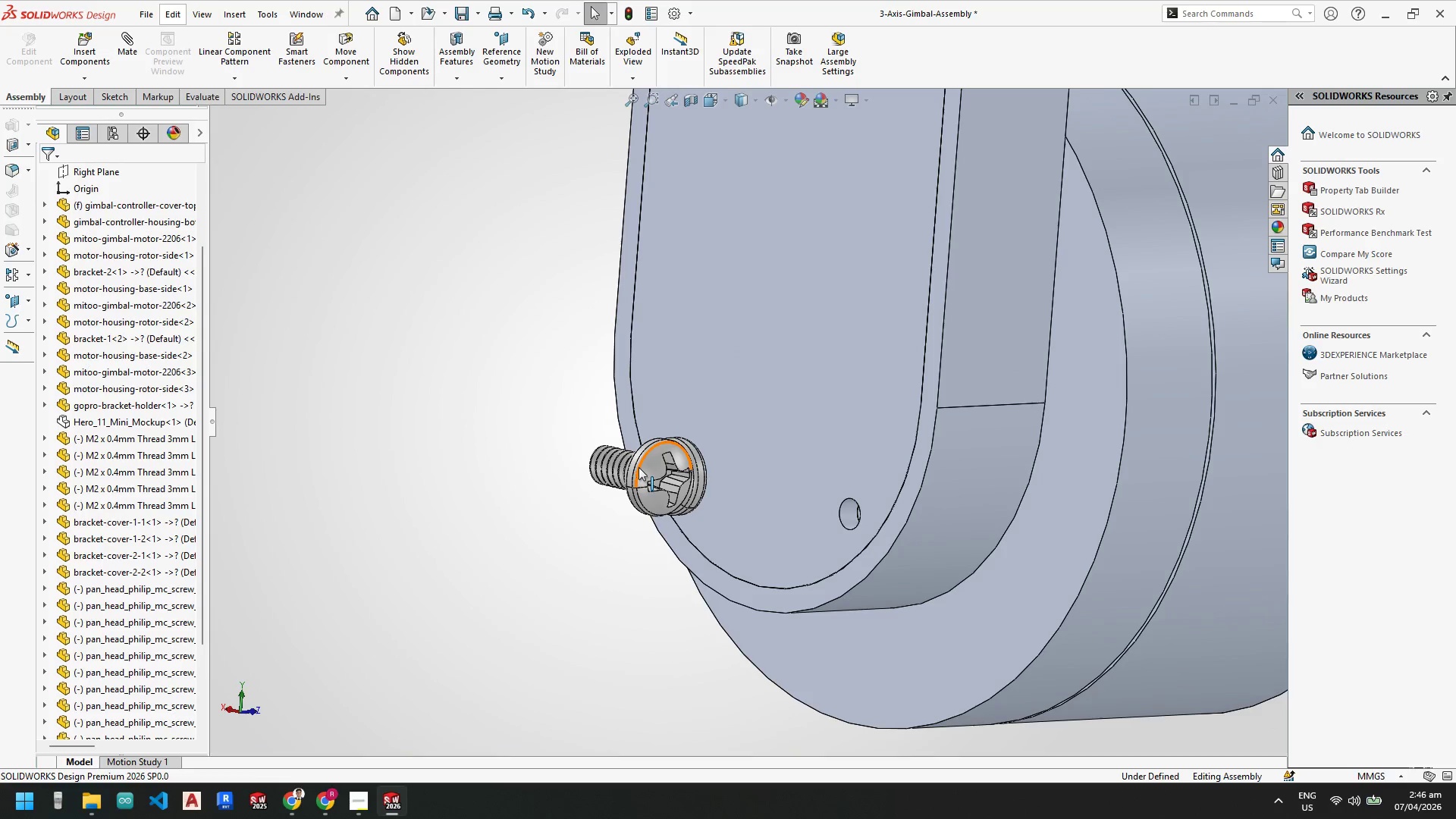 
scroll: coordinate [664, 364], scroll_direction: none, amount: 0.0
 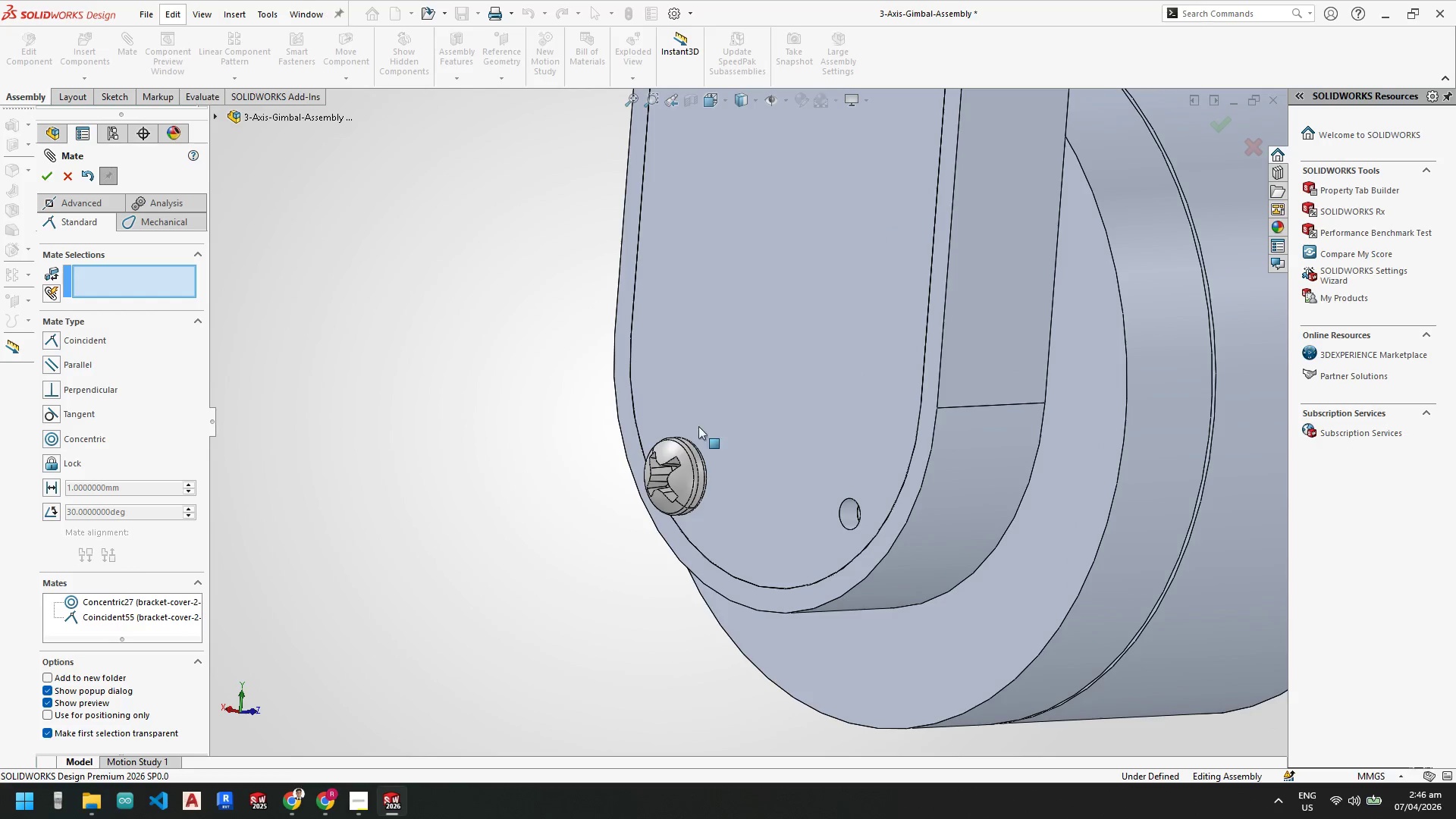 
scroll: coordinate [642, 463], scroll_direction: down, amount: 4.0
 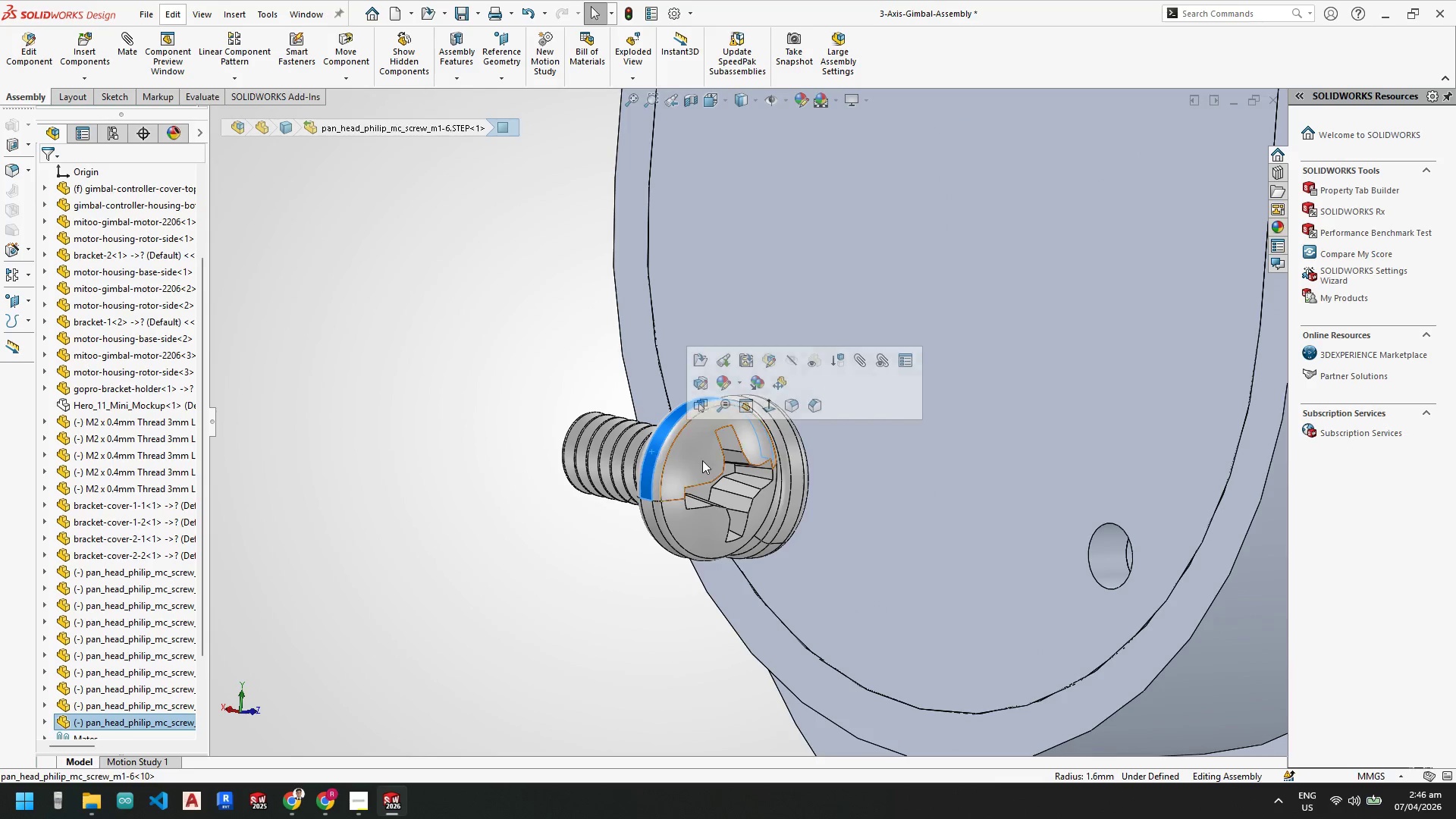 
hold_key(key=ControlLeft, duration=0.39)
left_click([1098, 566])
 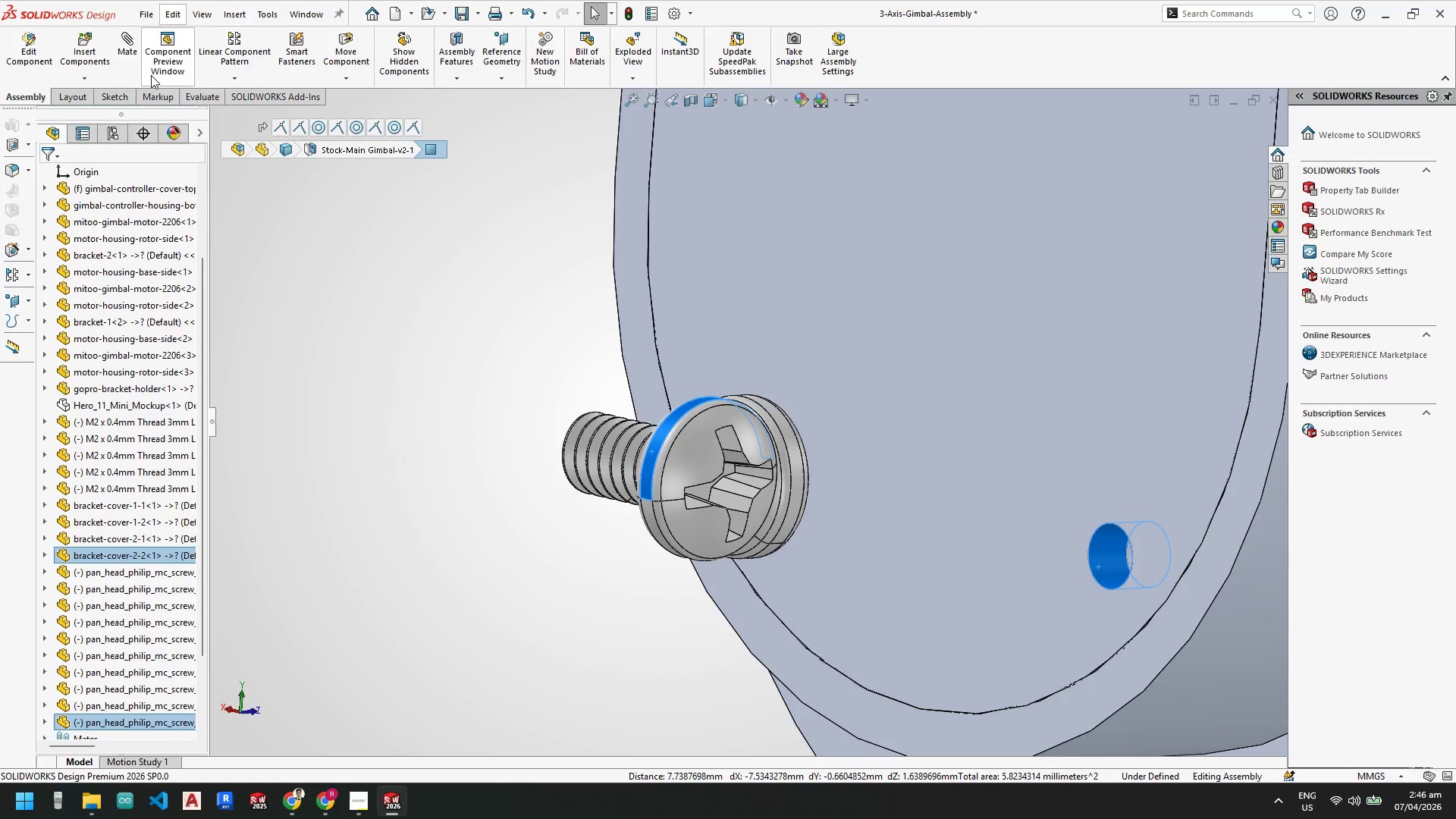 
left_click([126, 58])
 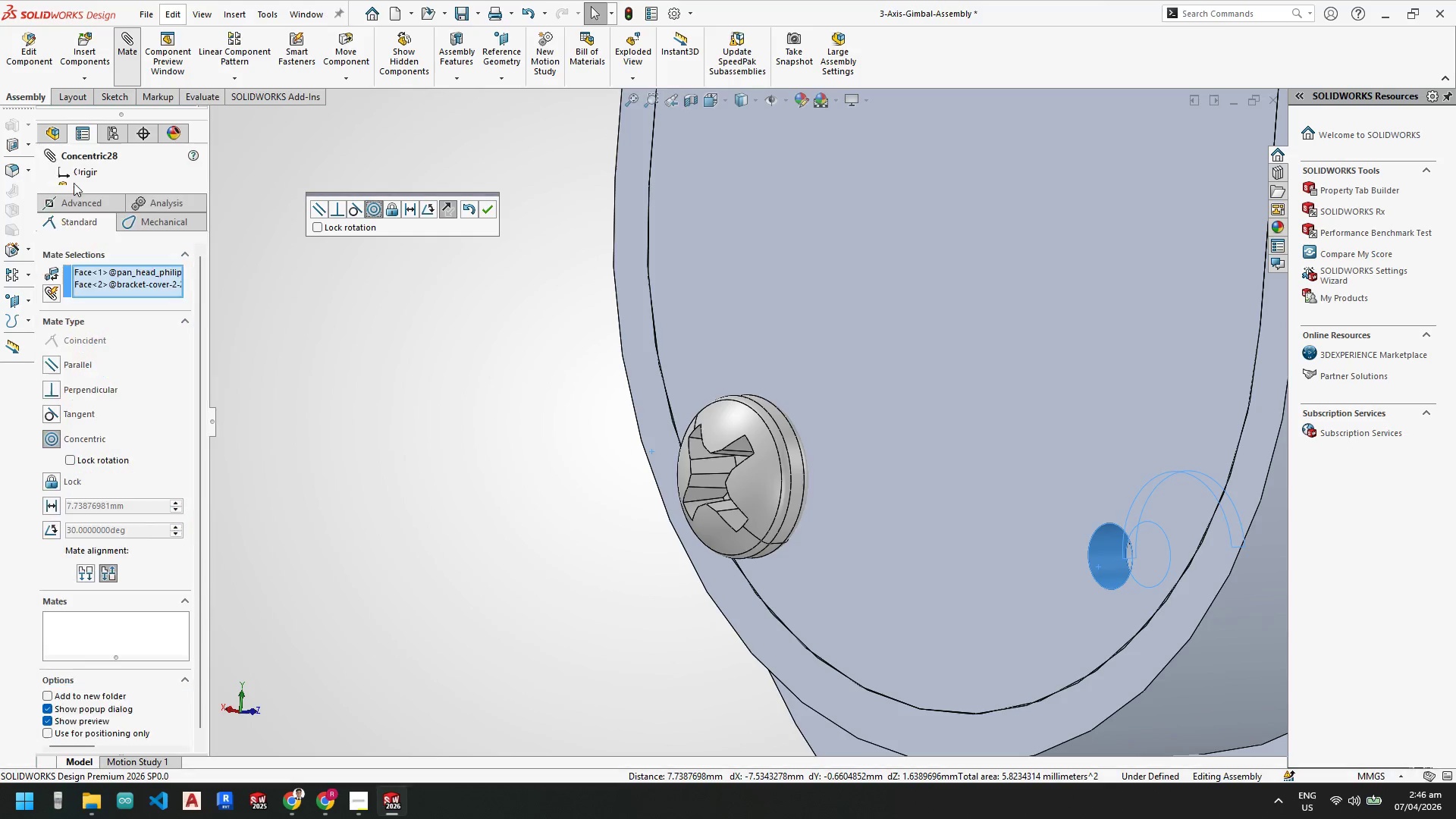 
left_click([51, 178])
 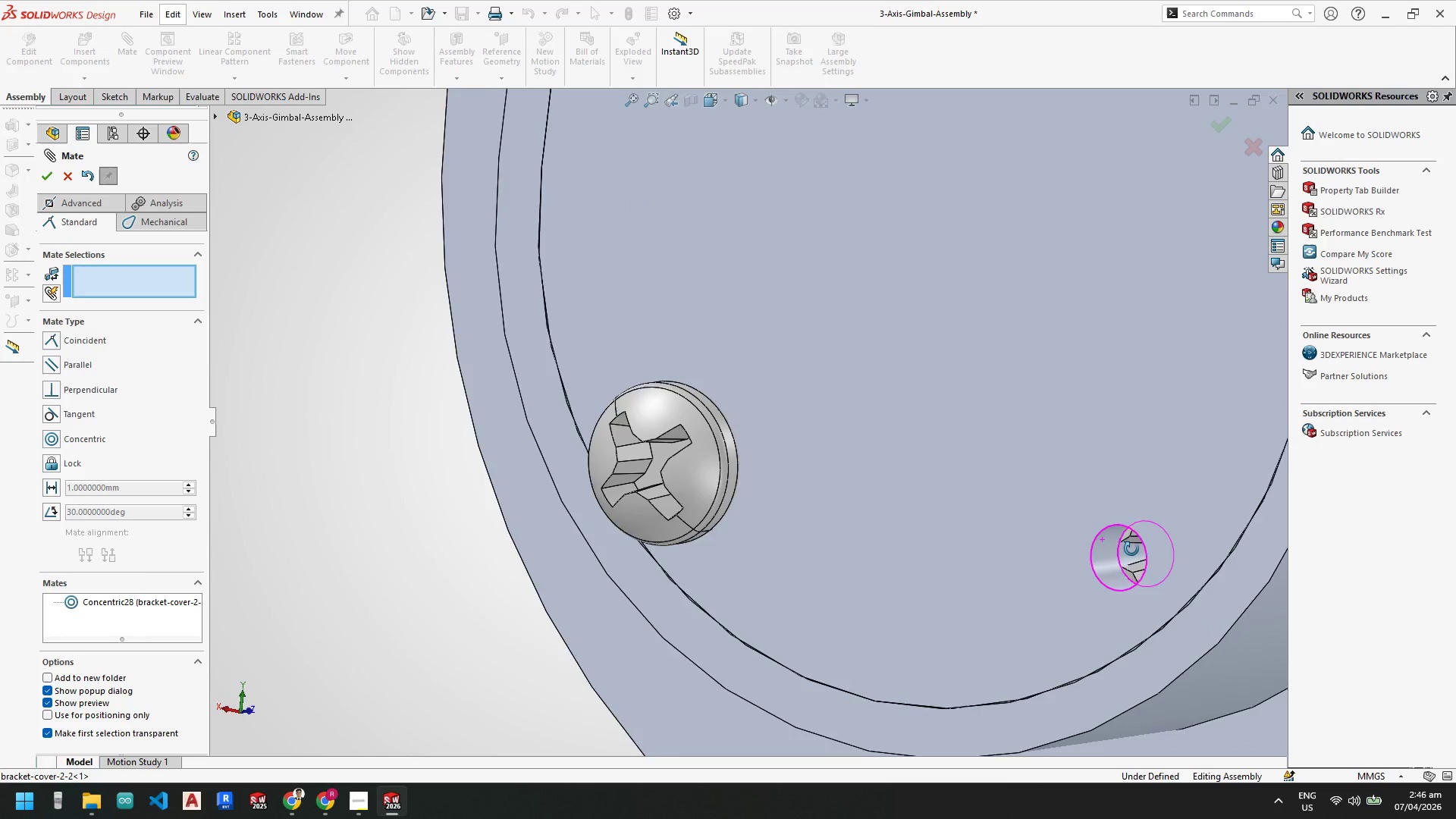 
left_click_drag(start_coordinate=[1136, 576], to_coordinate=[824, 620])
 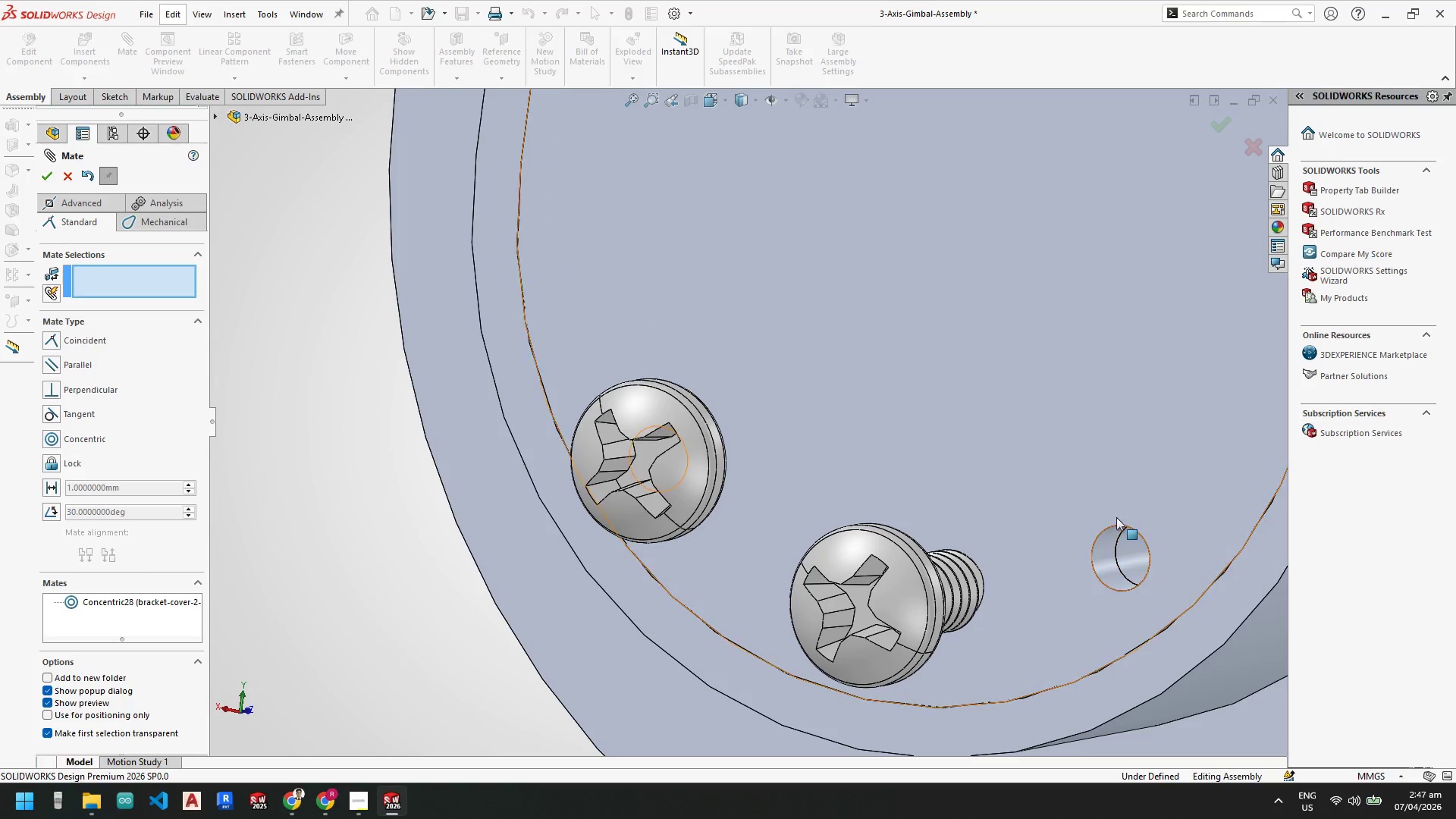 
left_click([1069, 507])
 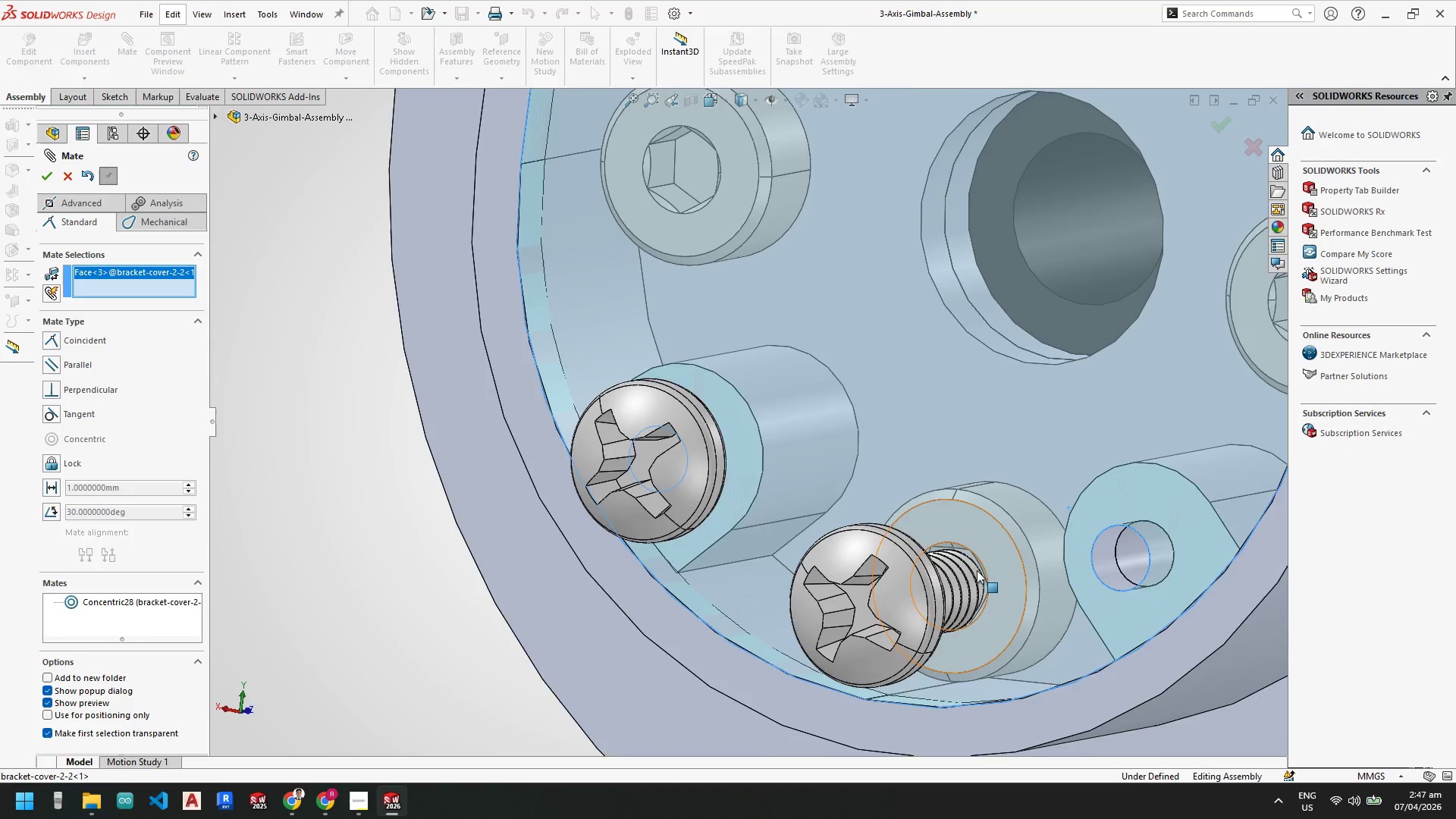 
scroll: coordinate [968, 565], scroll_direction: up, amount: 4.0
 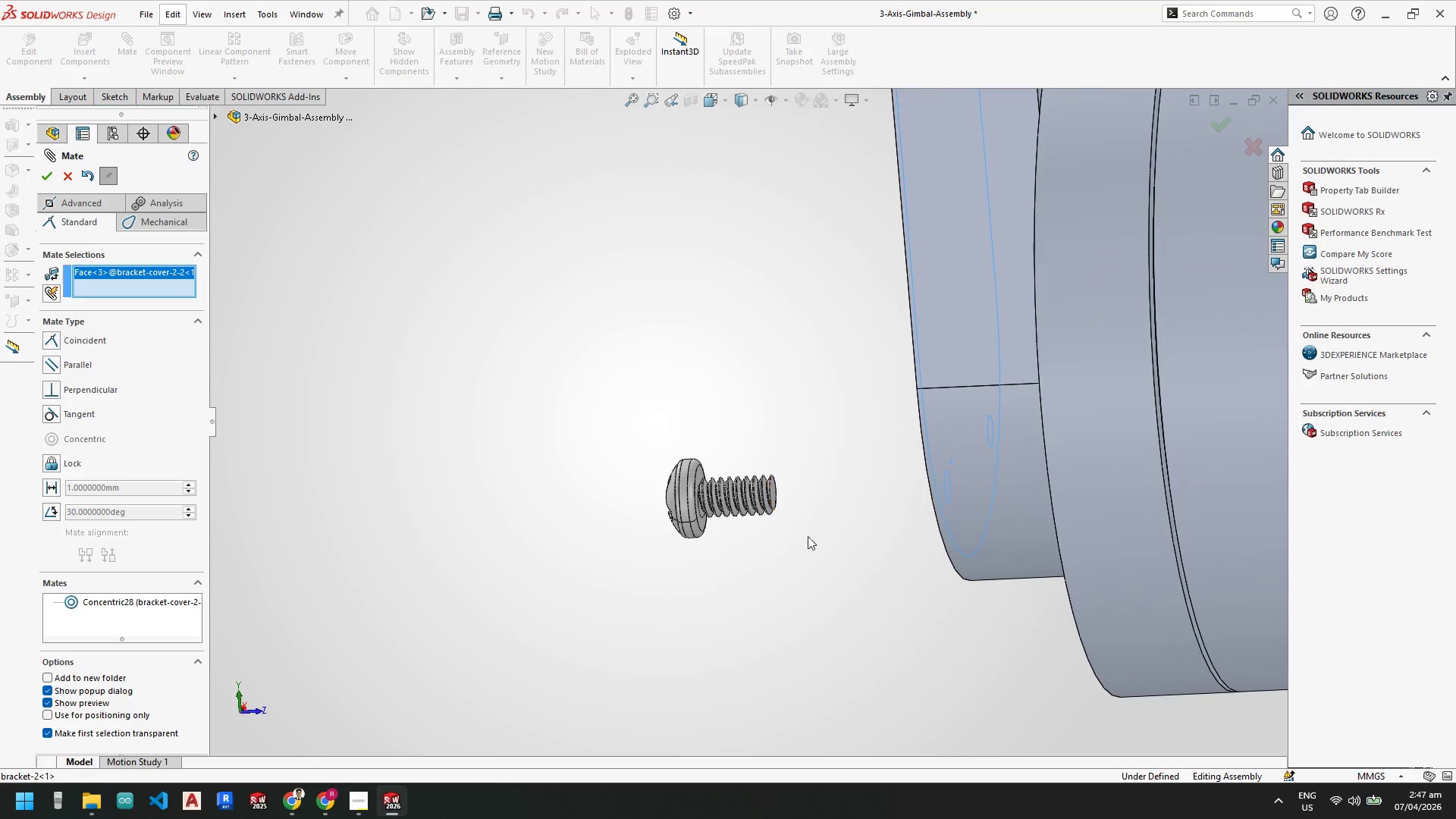 
scroll: coordinate [714, 479], scroll_direction: down, amount: 4.0
 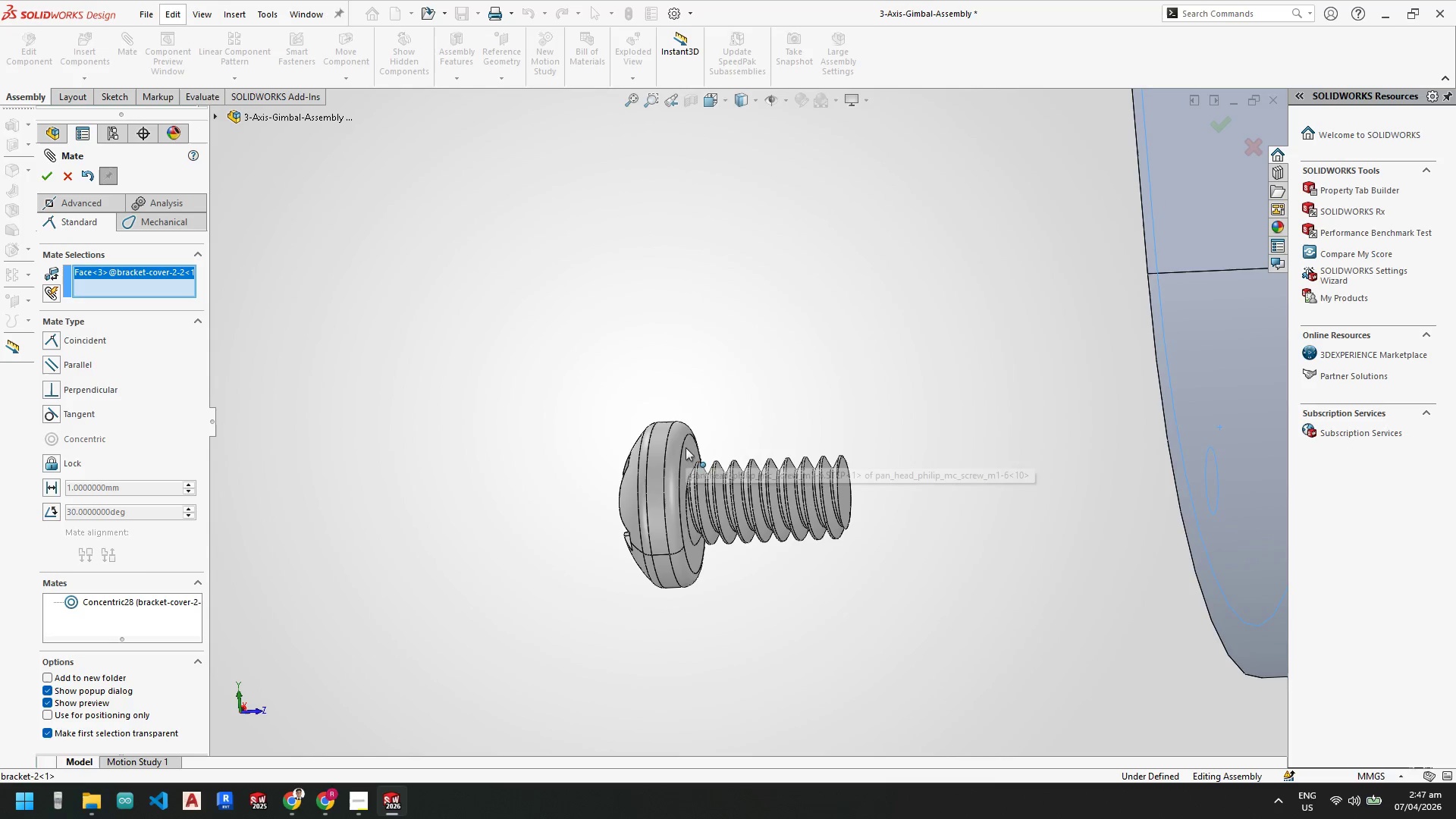 
left_click([690, 448])
 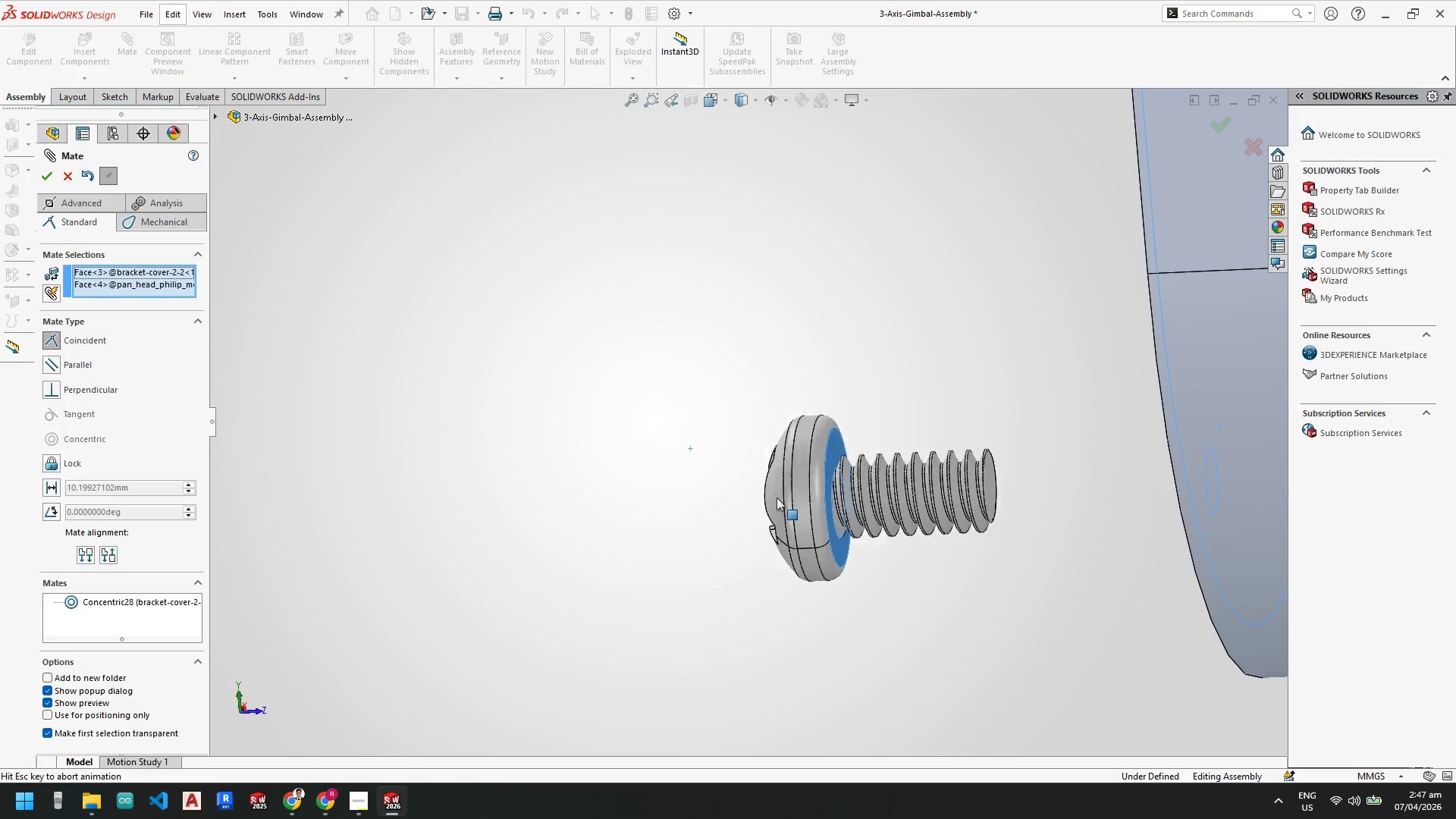 
scroll: coordinate [846, 538], scroll_direction: up, amount: 4.0
 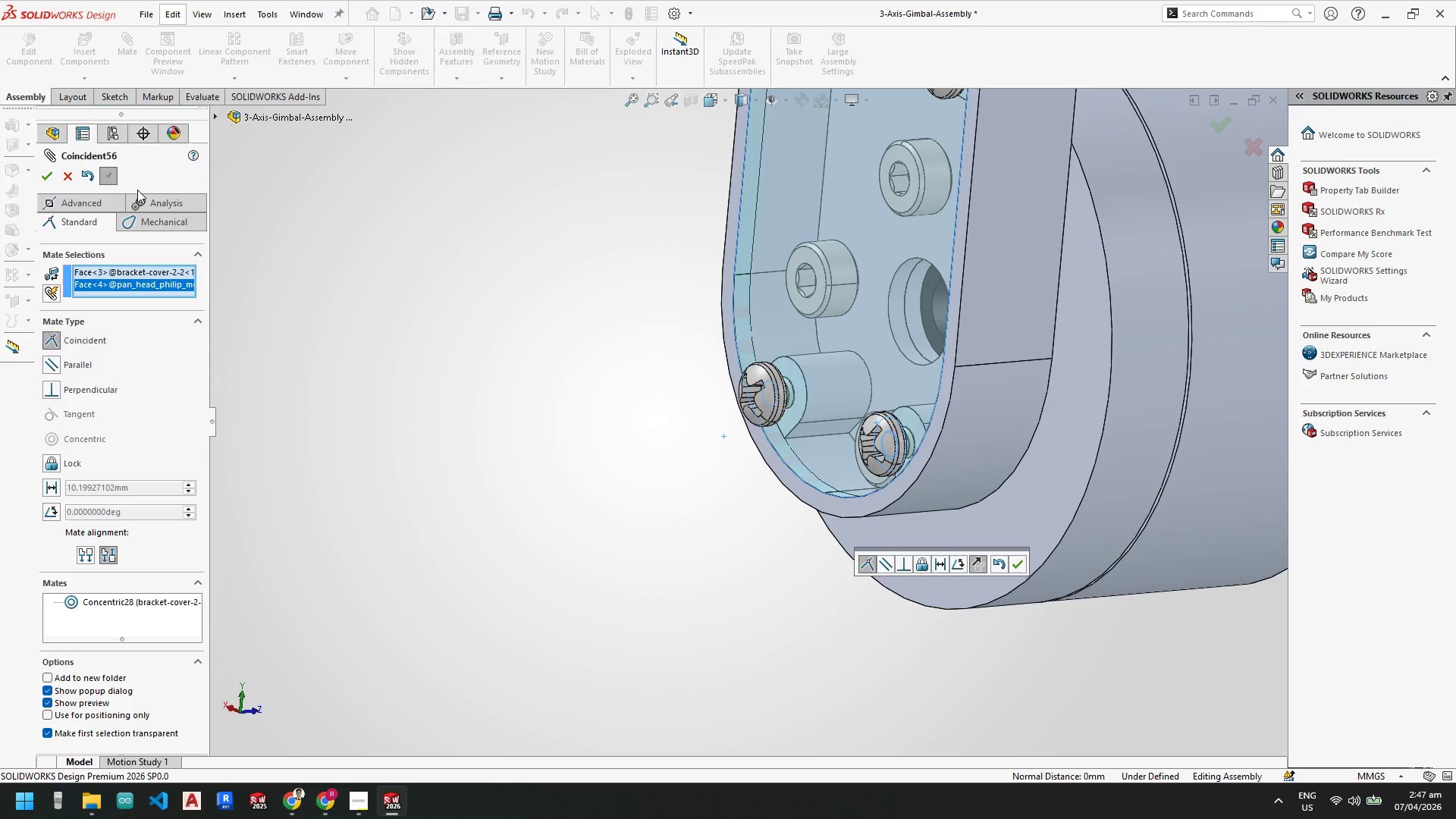 
left_click([51, 171])
 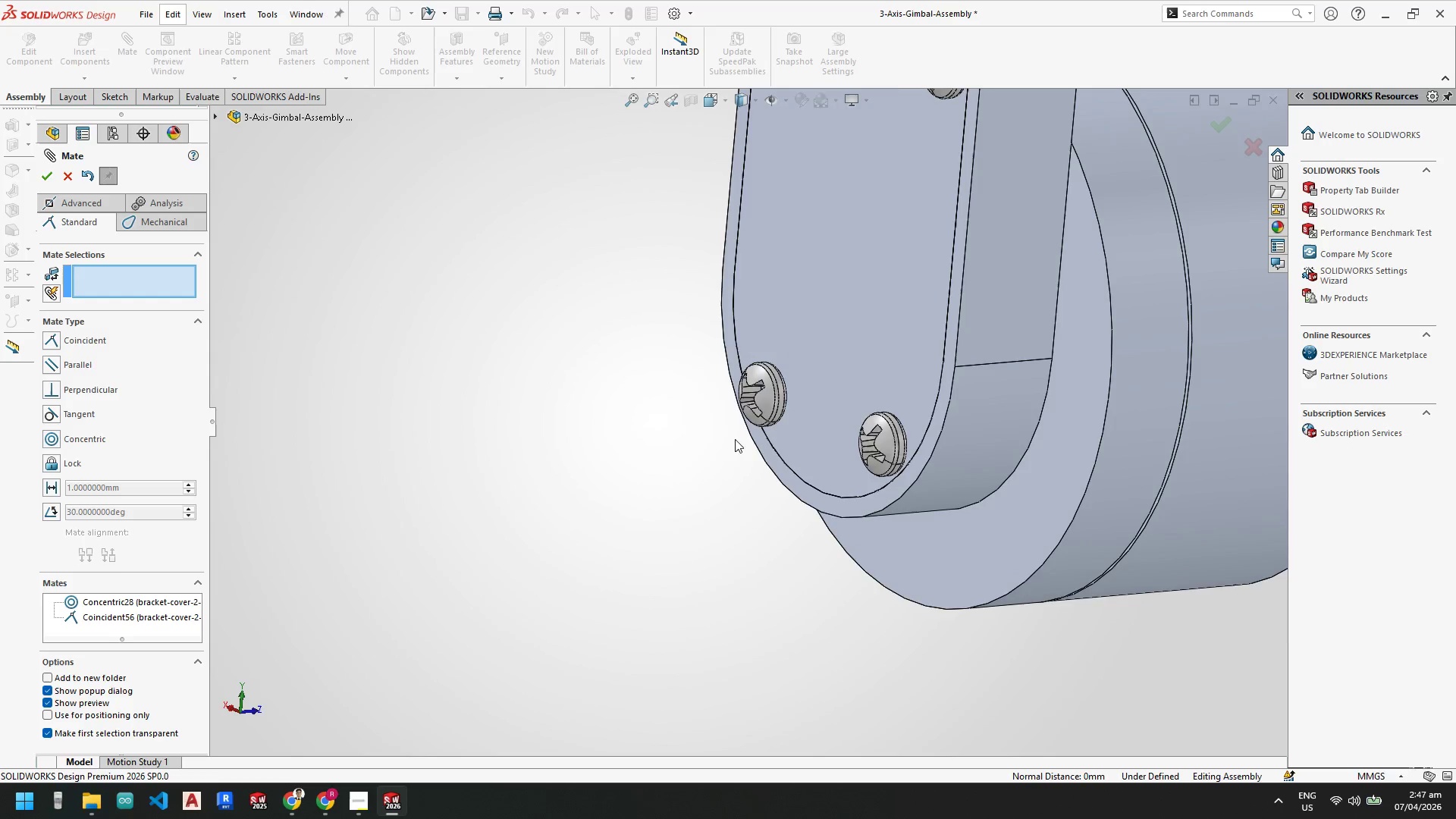 
scroll: coordinate [789, 406], scroll_direction: up, amount: 7.0
 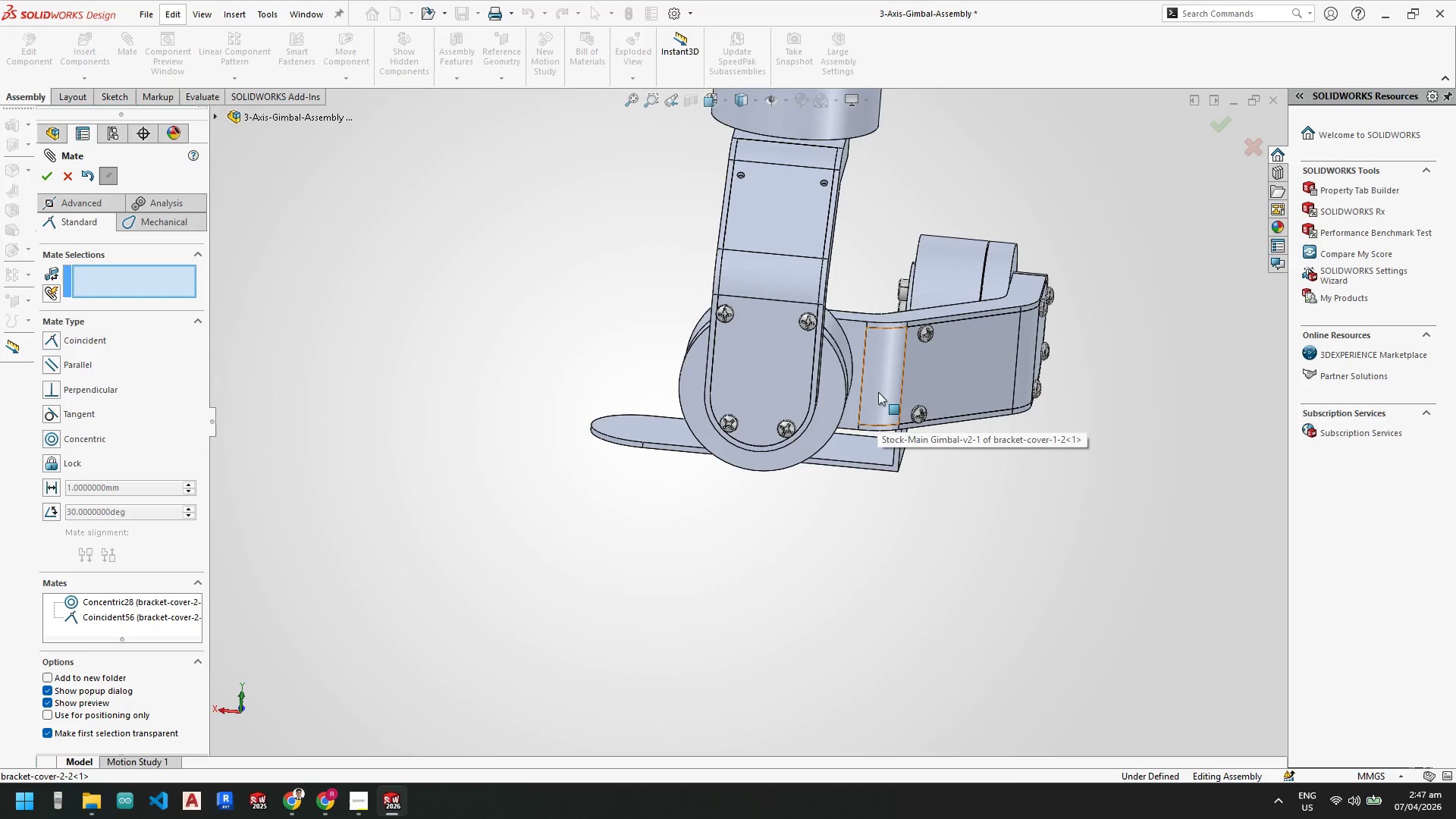 
scroll: coordinate [733, 309], scroll_direction: down, amount: 5.0
 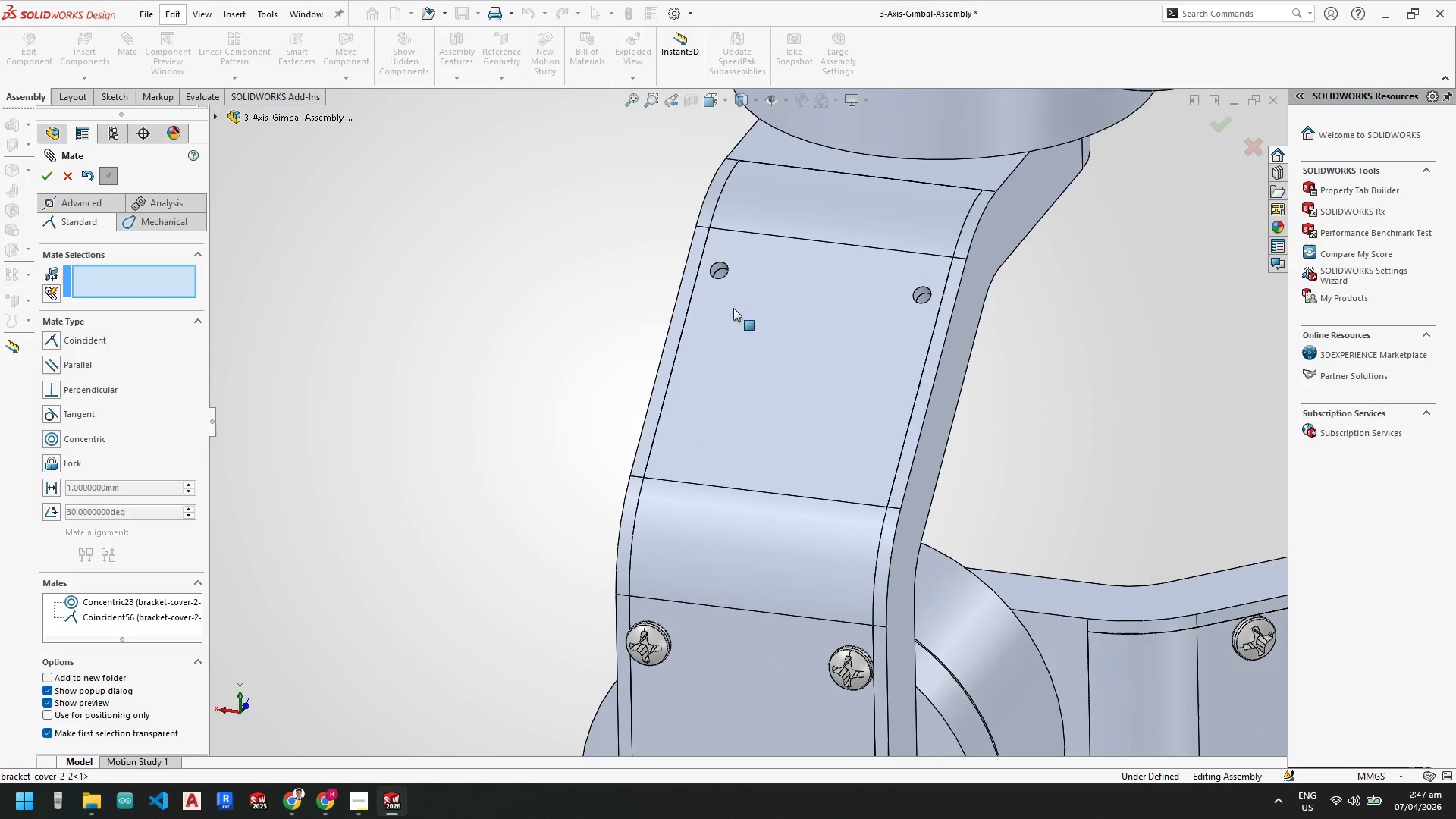 
key(Control+V)
 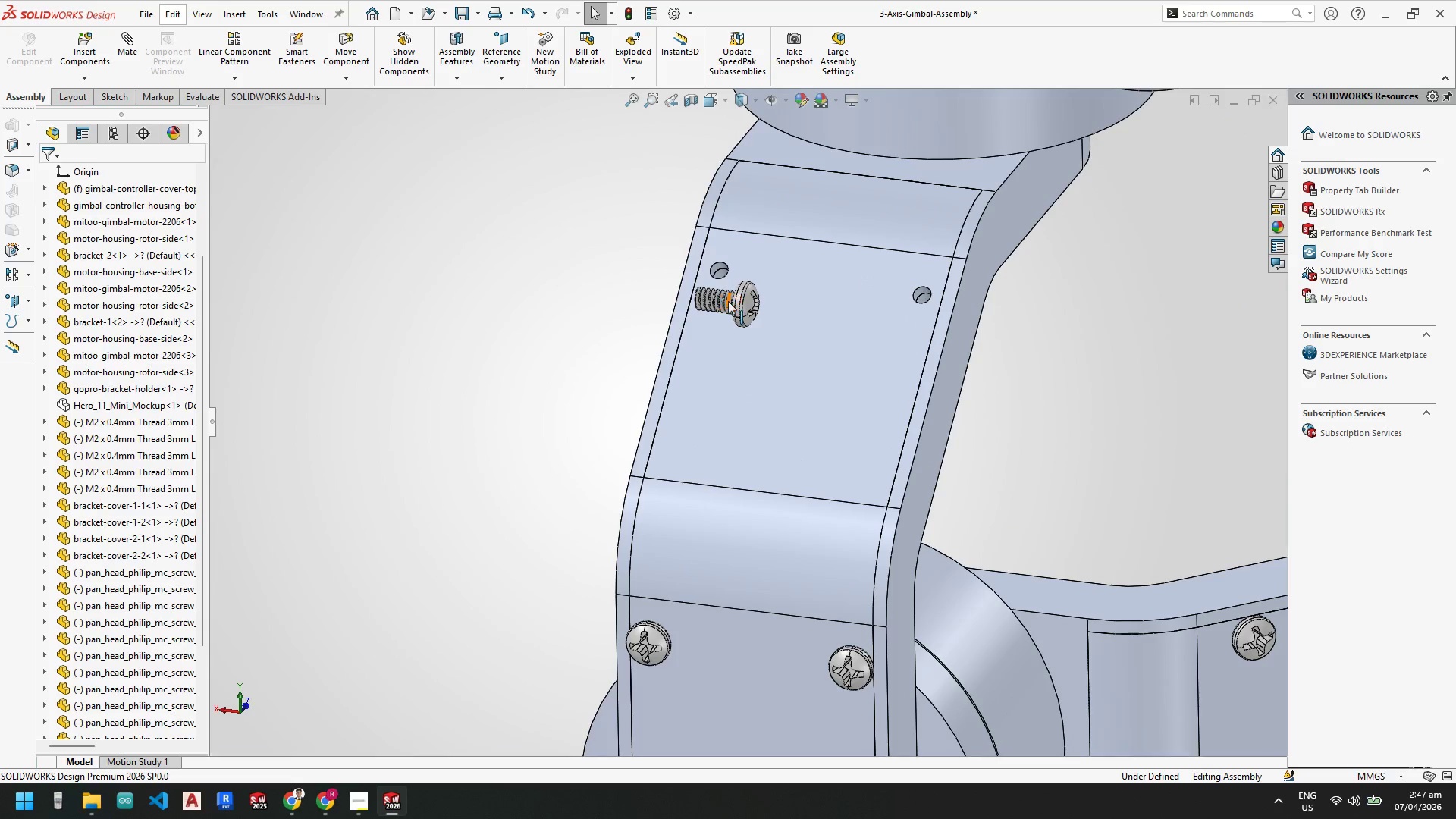 
scroll: coordinate [742, 297], scroll_direction: down, amount: 5.0
 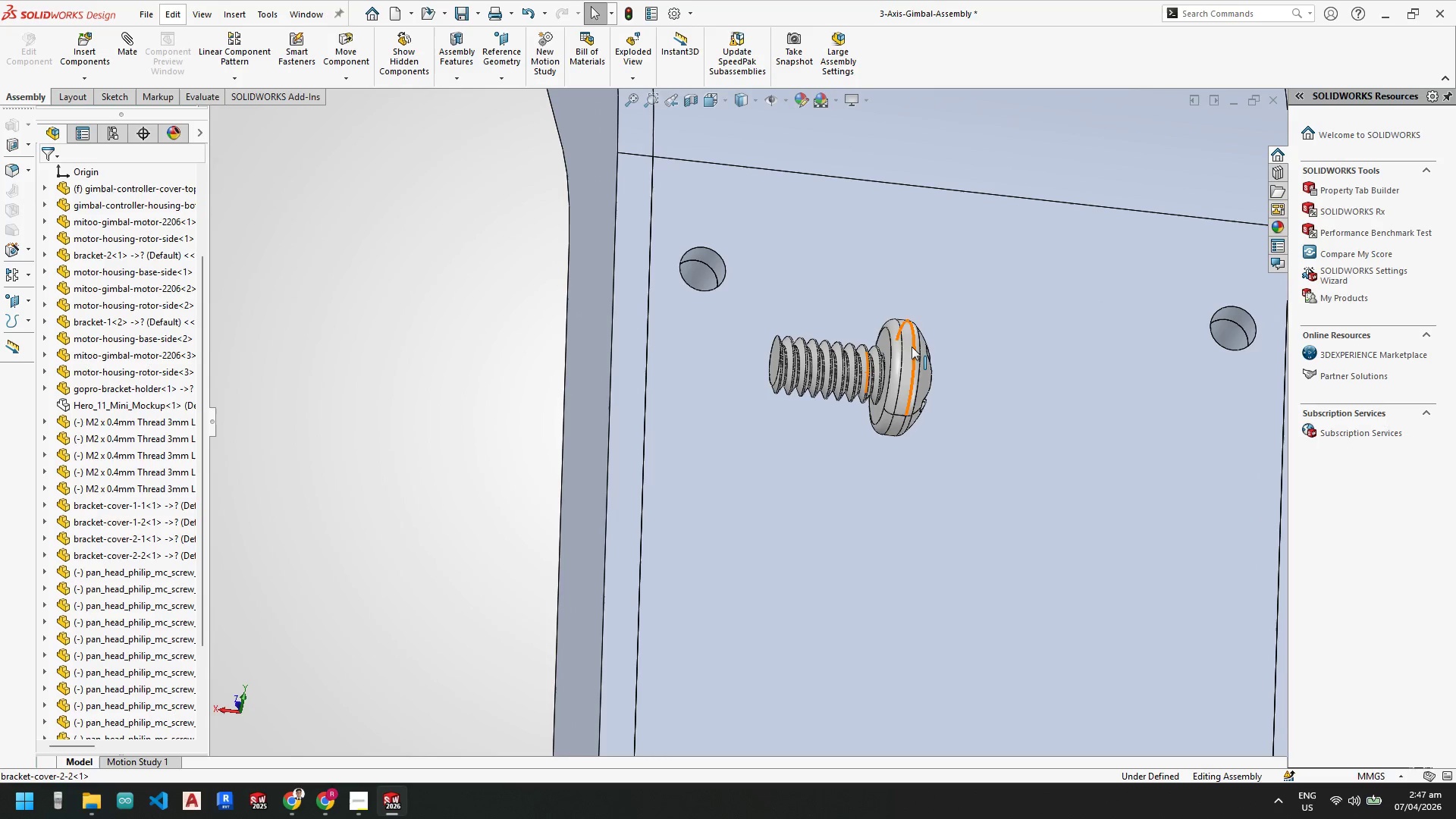 
left_click([906, 346])
 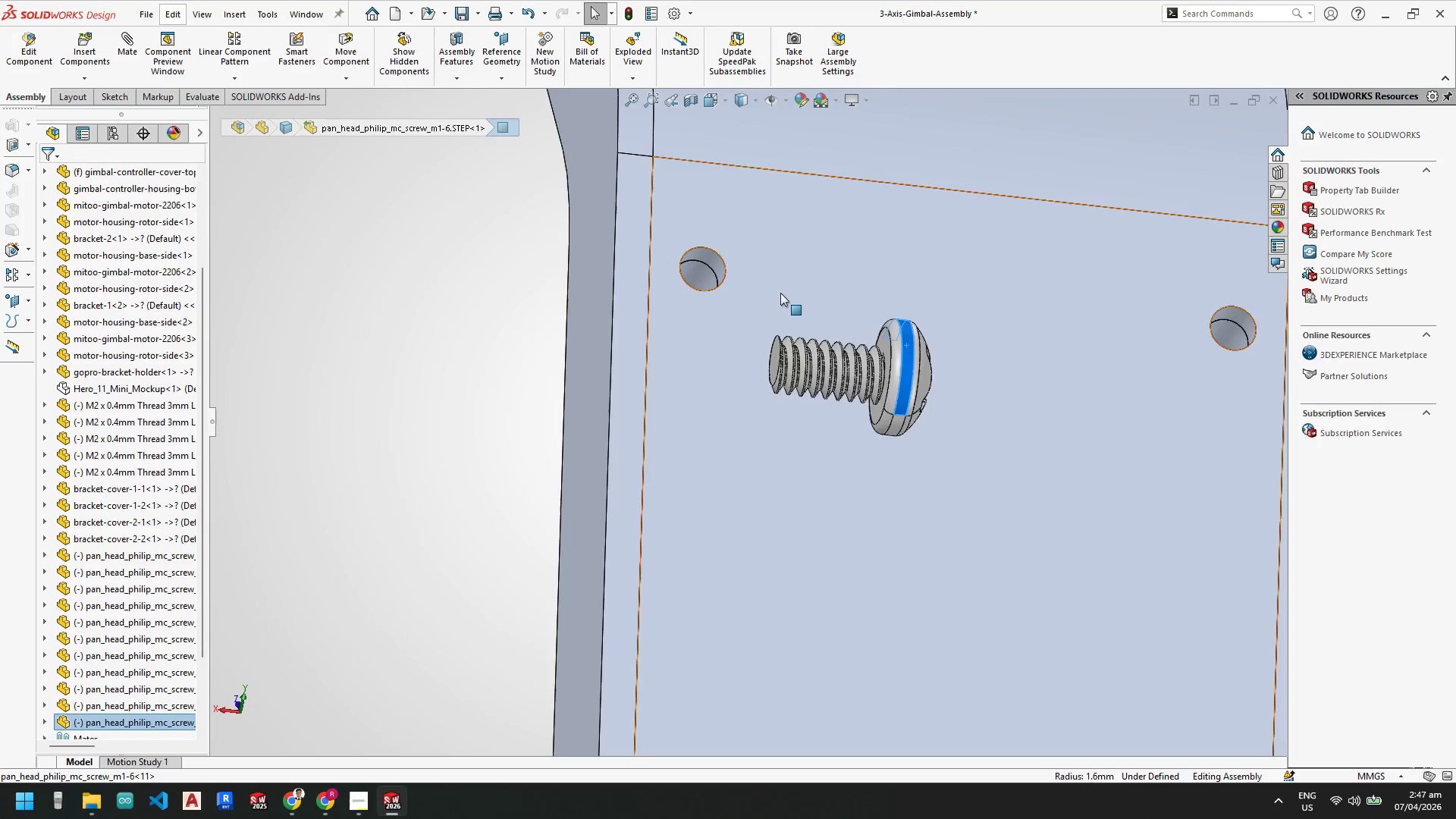 
hold_key(key=ControlLeft, duration=0.38)
left_click([676, 268])
 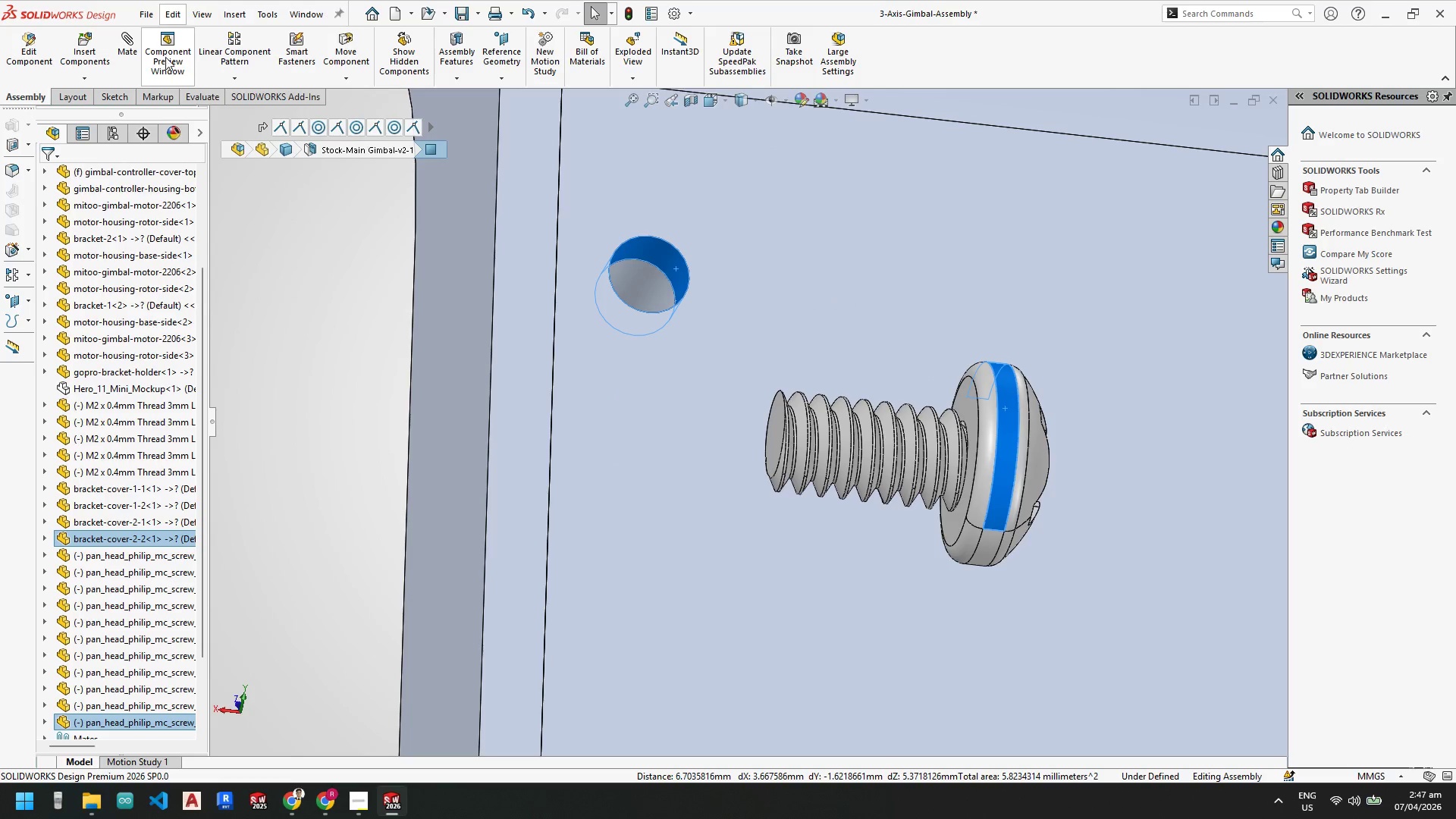 
scroll: coordinate [763, 294], scroll_direction: down, amount: 3.0
 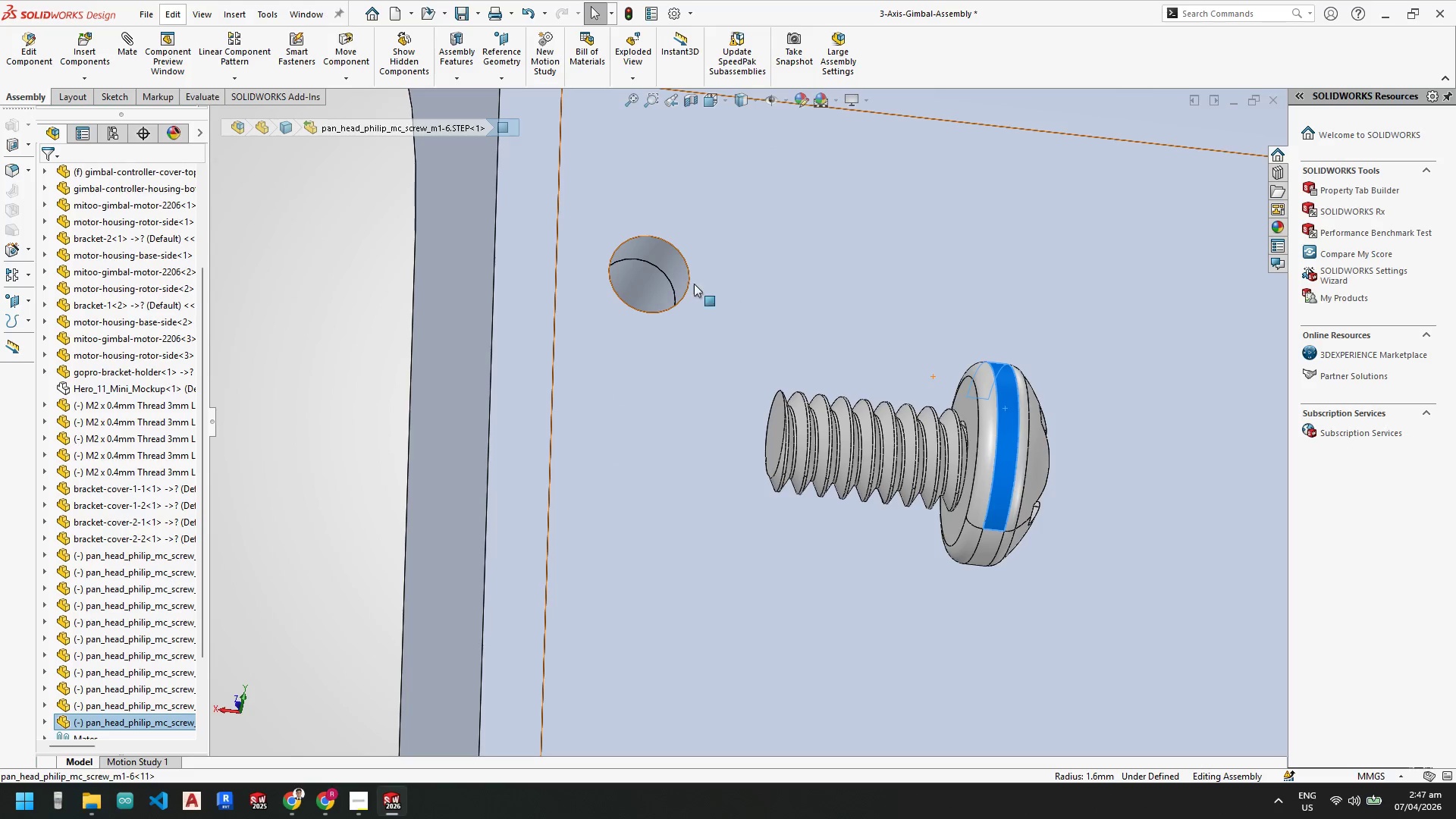 
left_click([129, 46])
 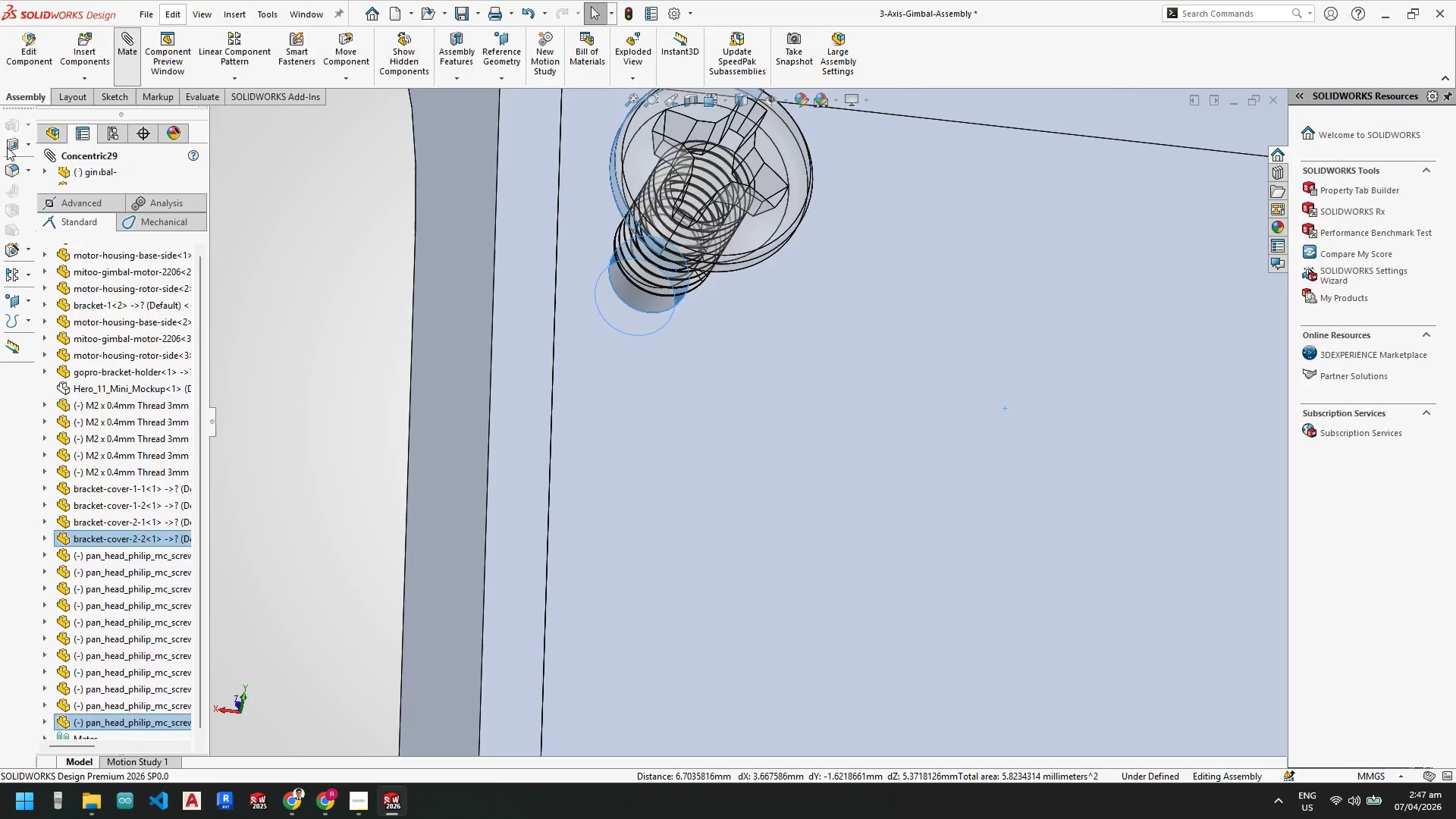 
left_click([45, 177])
 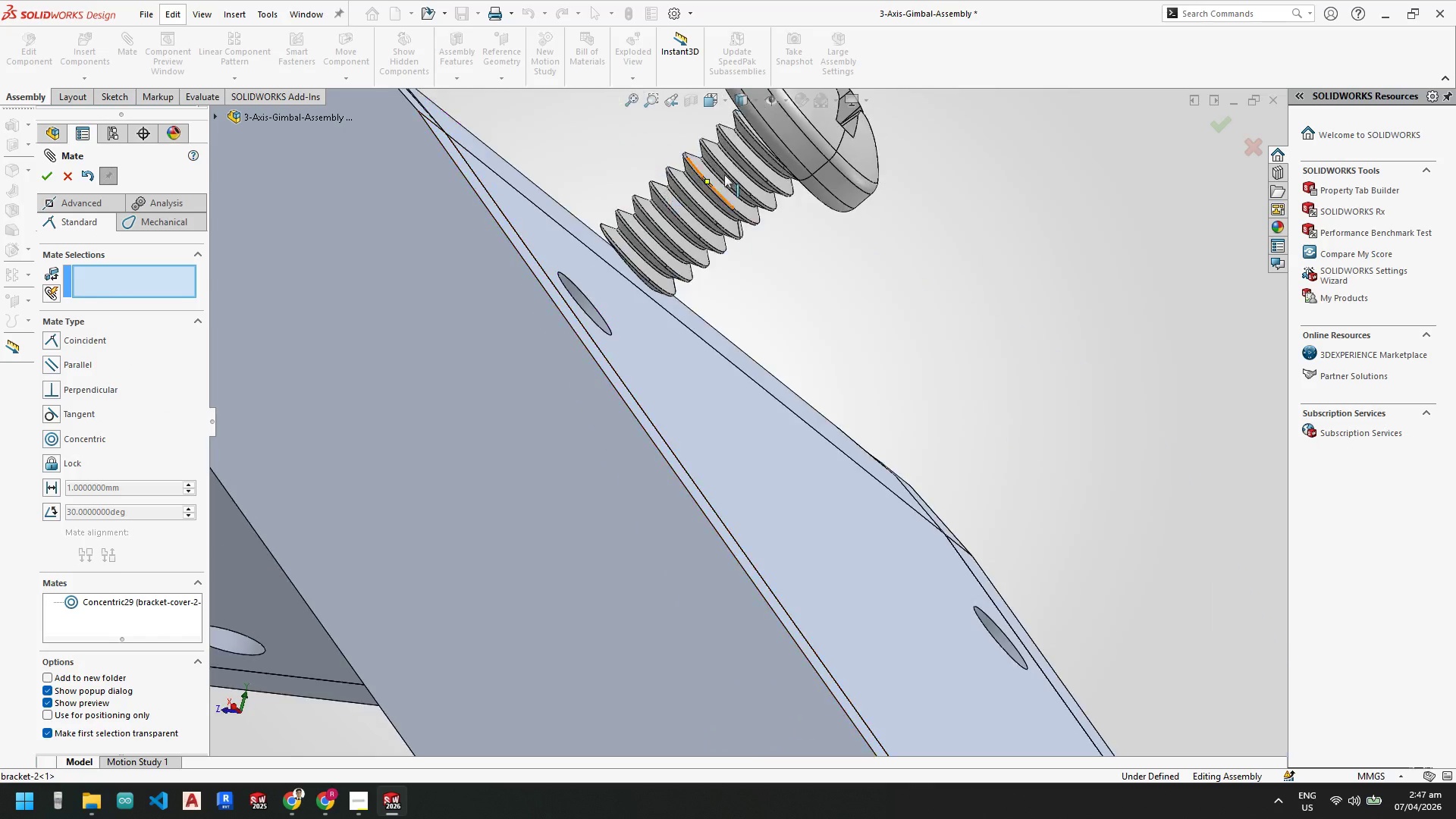 
scroll: coordinate [756, 190], scroll_direction: down, amount: 2.0
 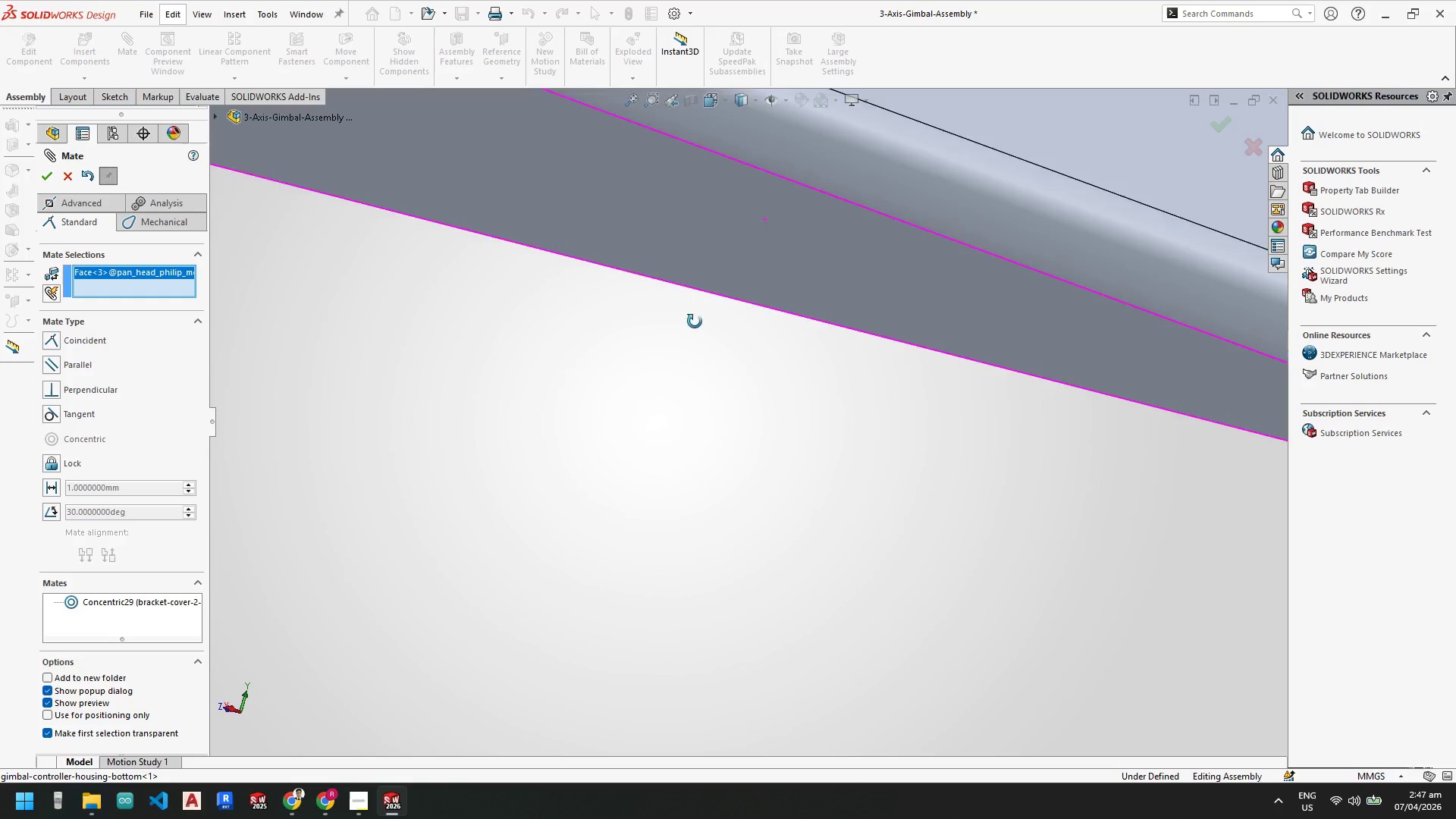 
left_click([581, 550])
 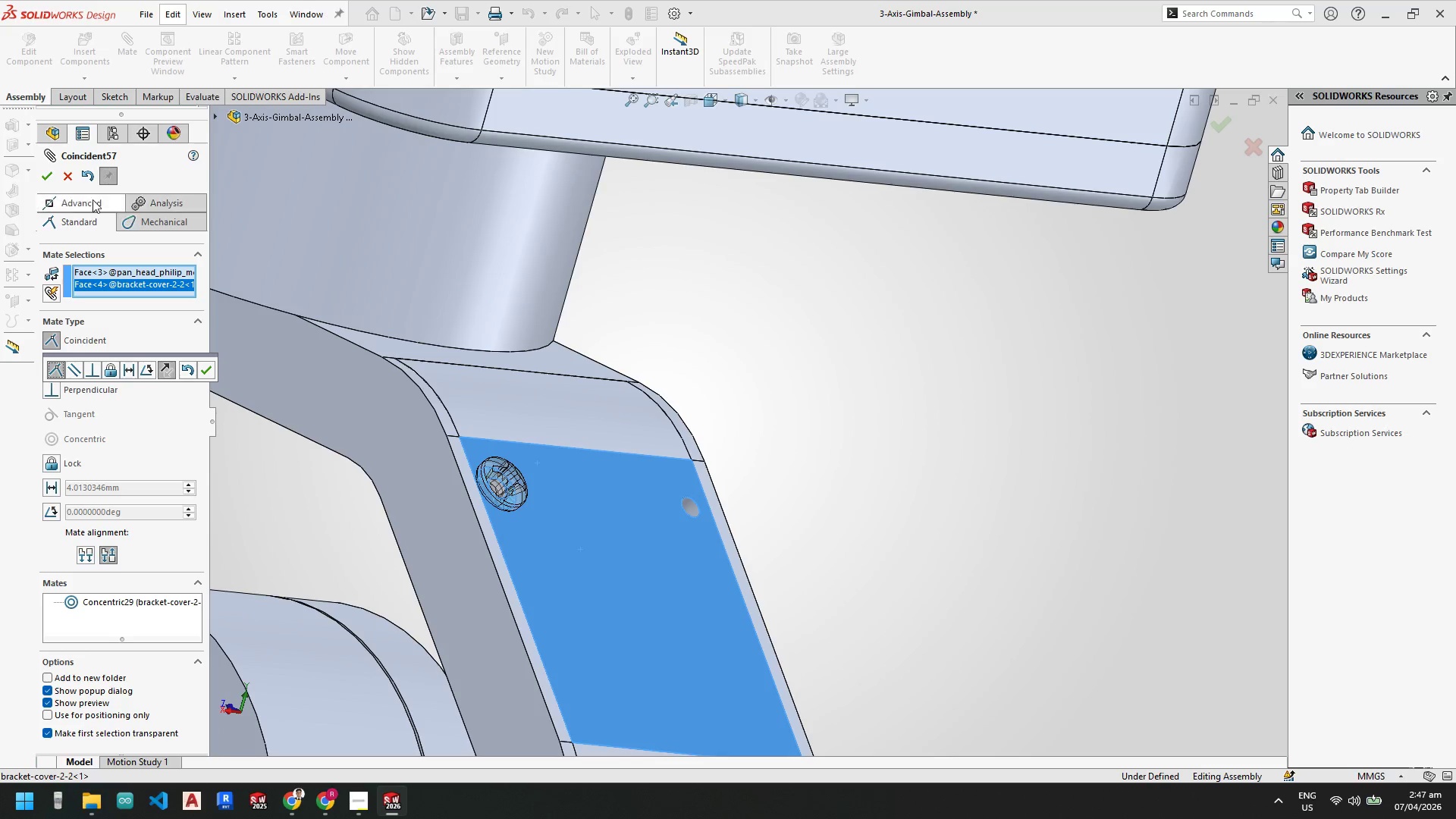 
scroll: coordinate [597, 582], scroll_direction: up, amount: 9.0
 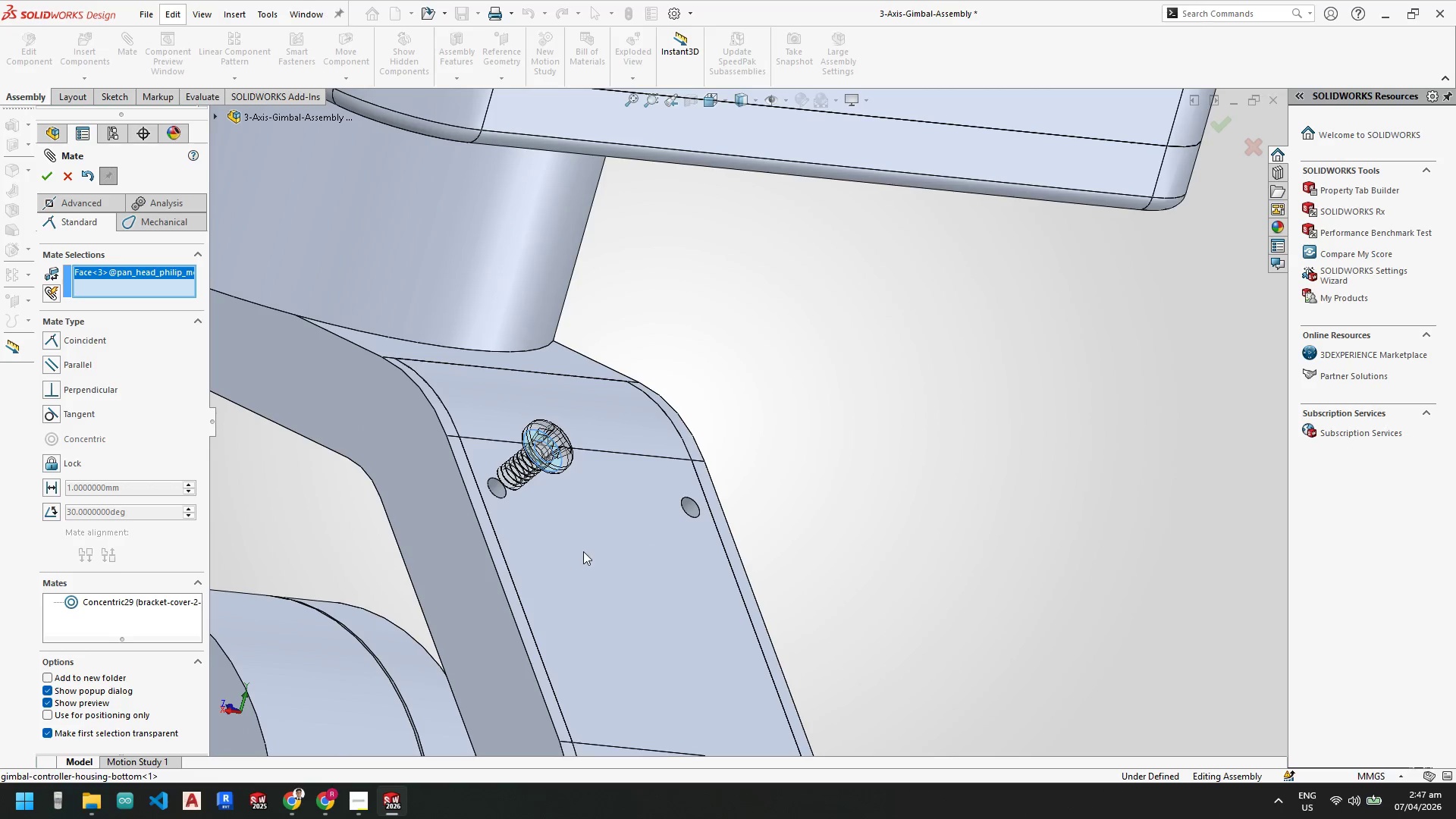 
left_click([49, 177])
 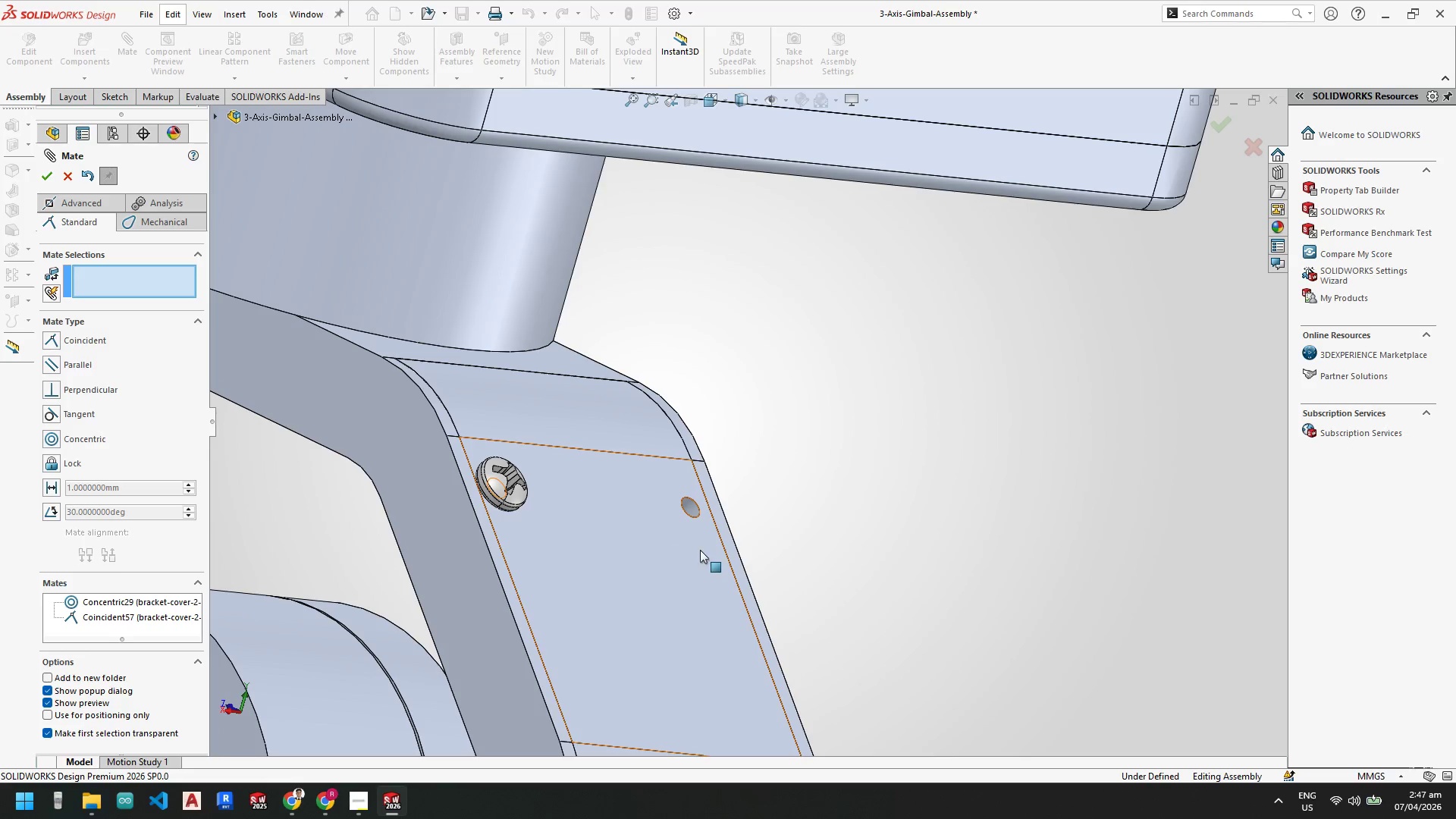 
key(Control+V)
 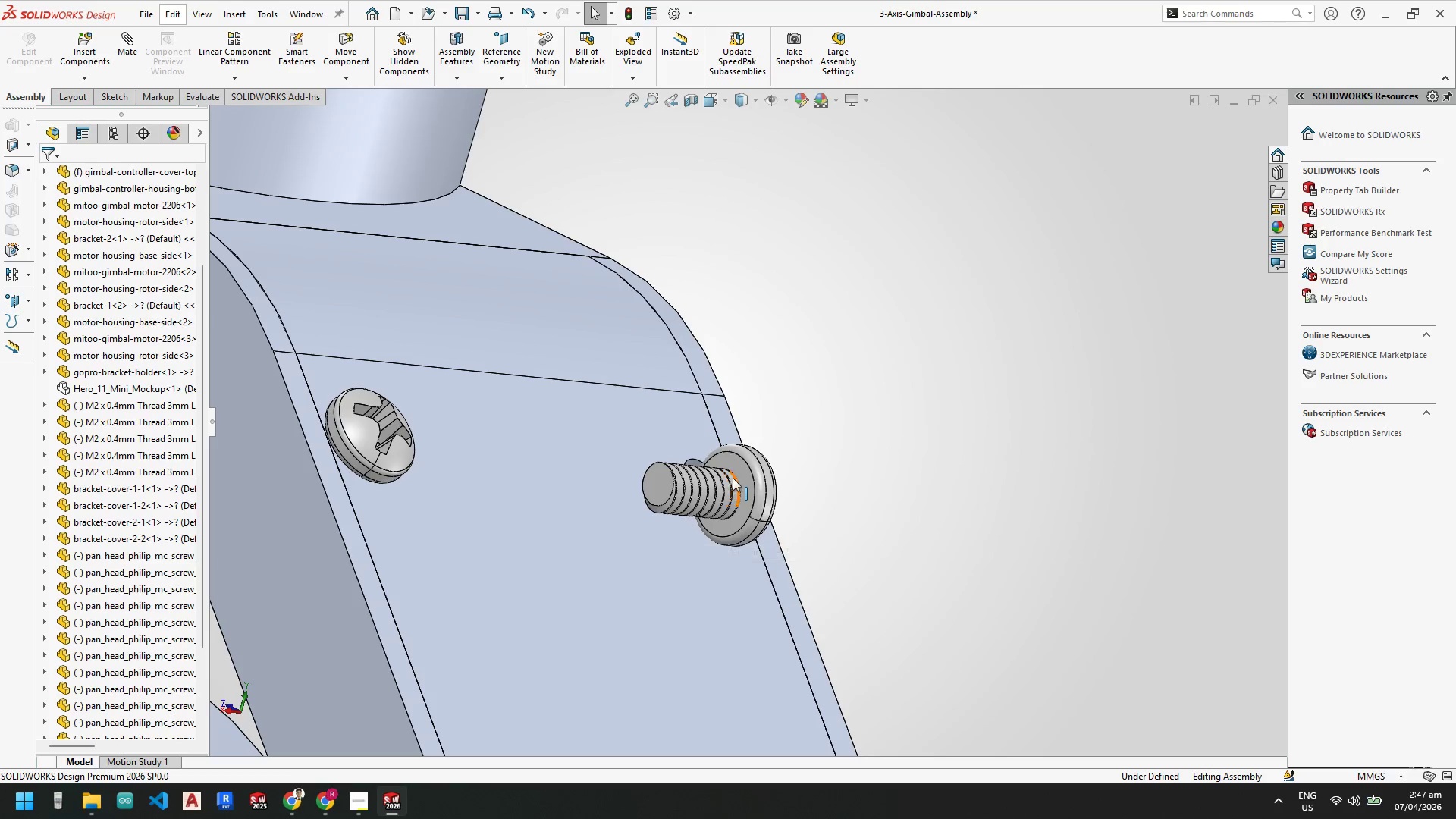 
scroll: coordinate [756, 476], scroll_direction: down, amount: 7.0
 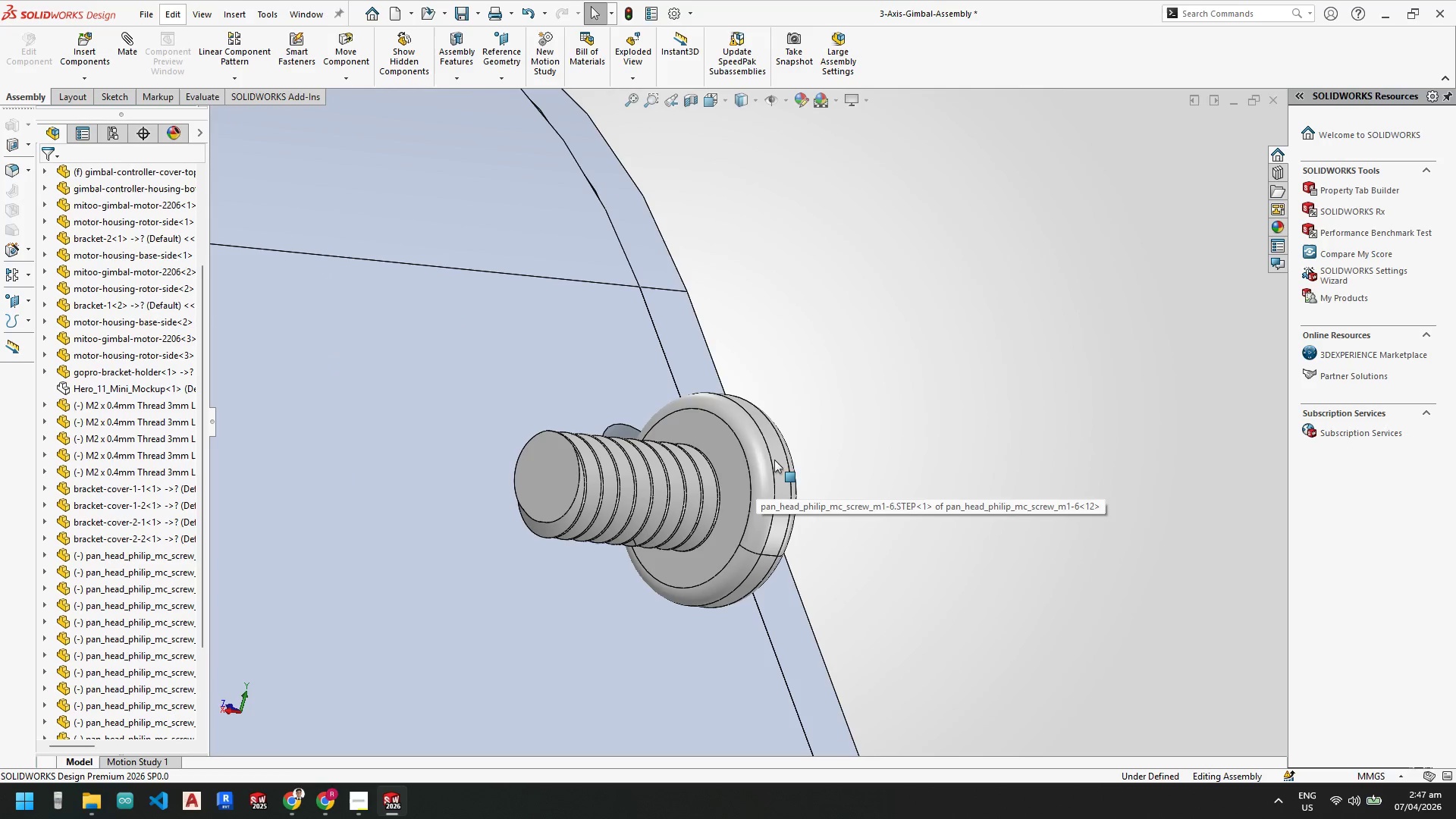 
left_click([777, 459])
 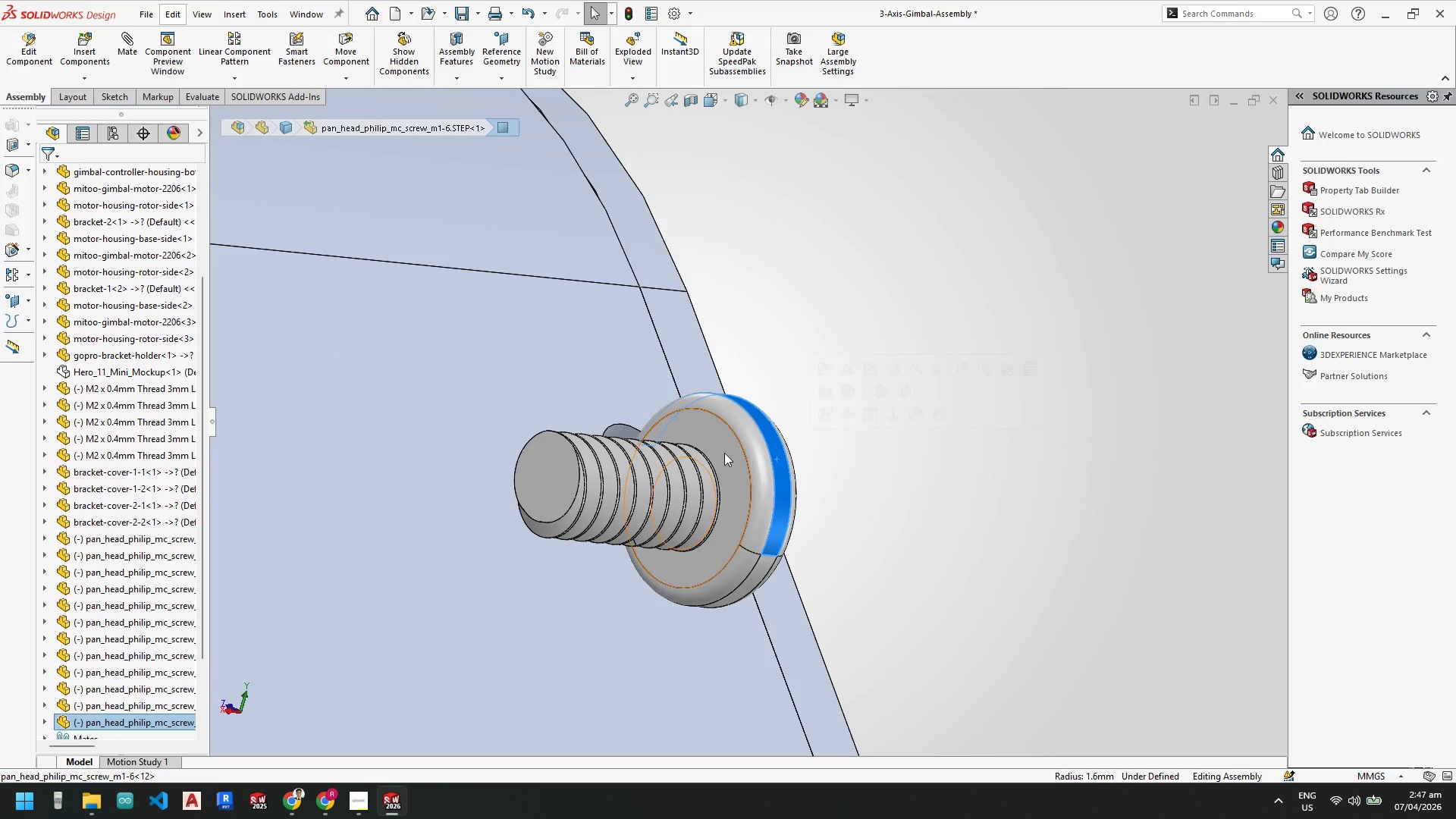 
hold_key(key=ControlLeft, duration=0.83)
left_click([625, 434])
 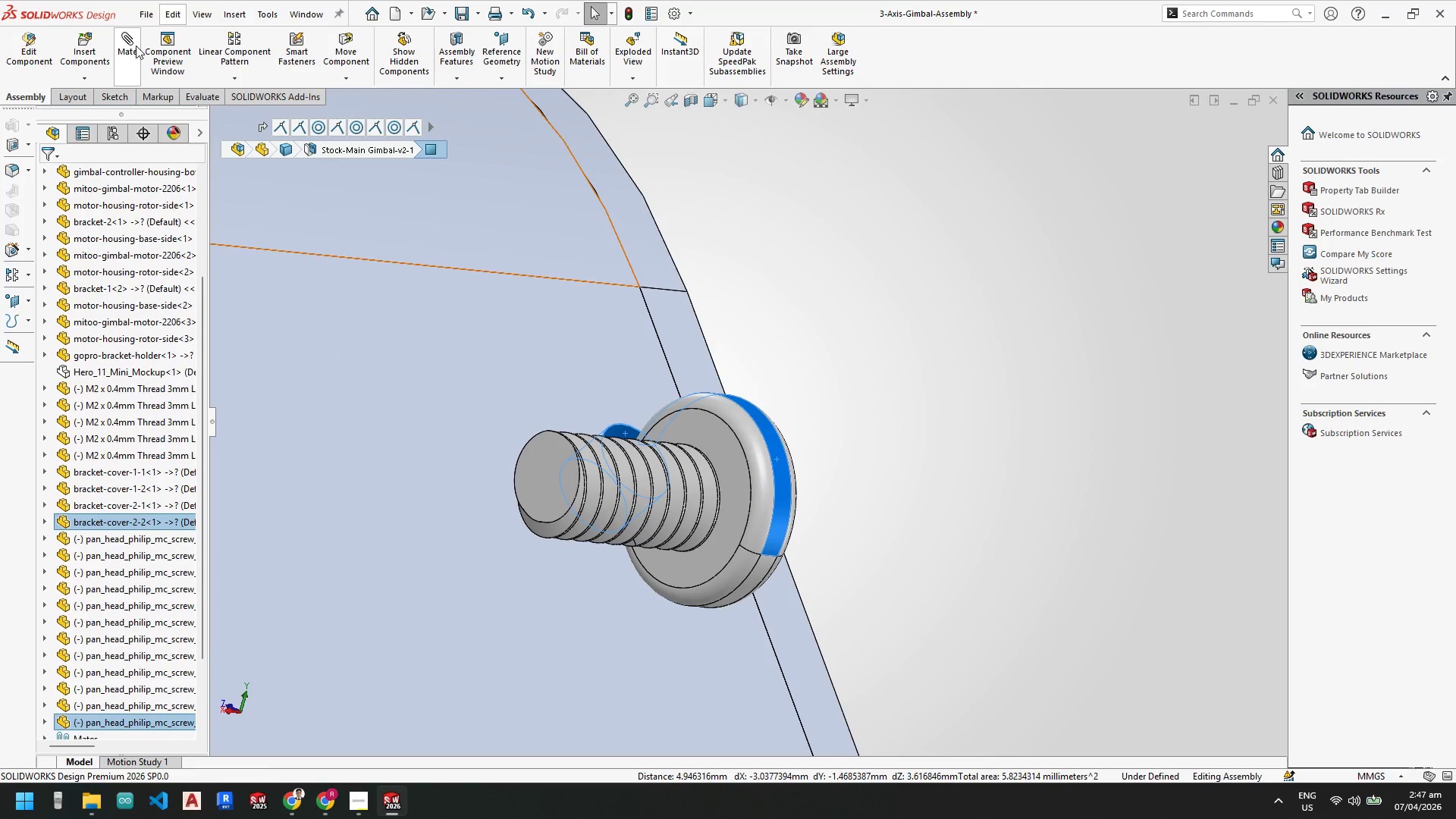 
left_click([127, 47])
 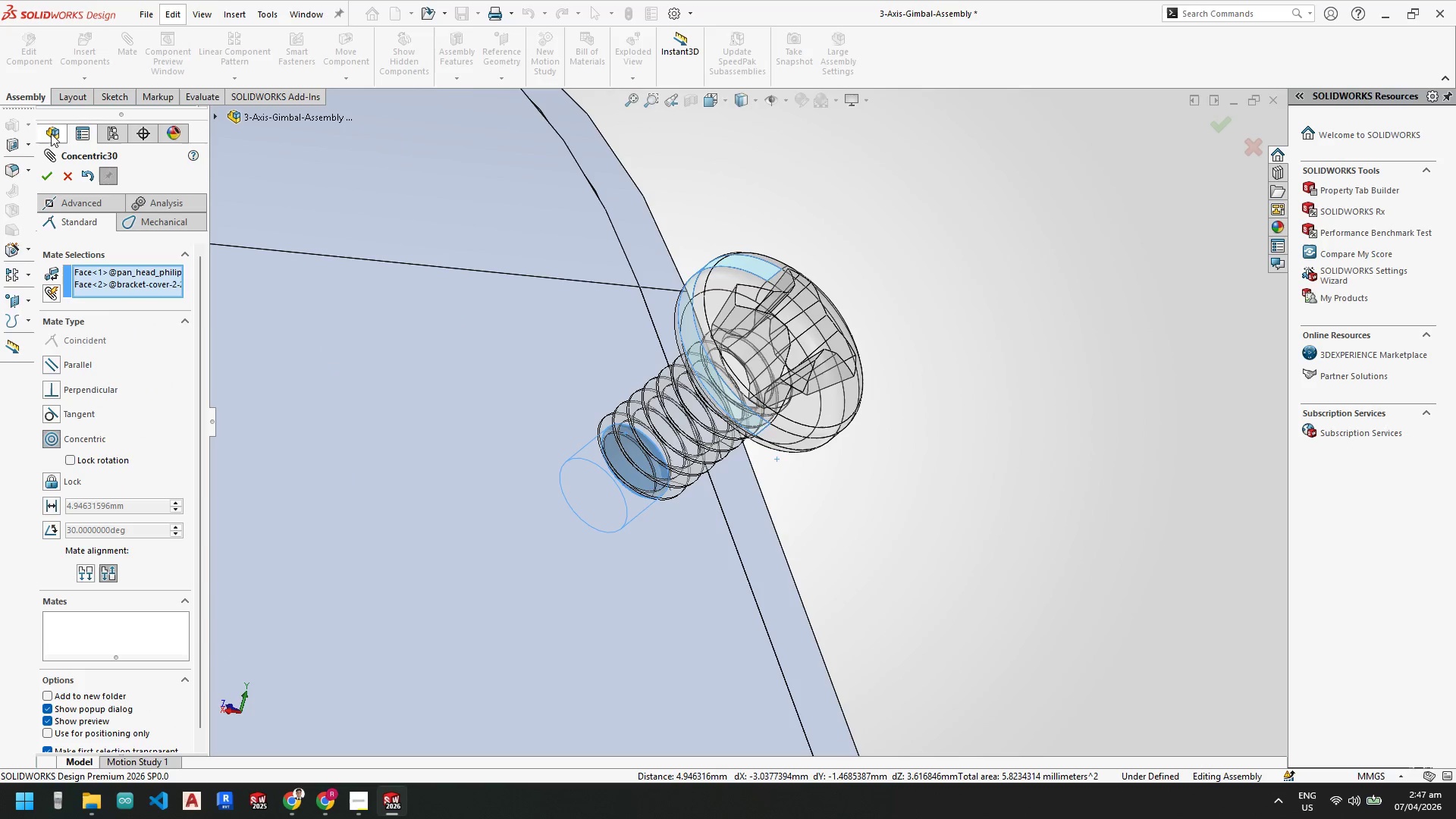 
left_click([46, 171])
 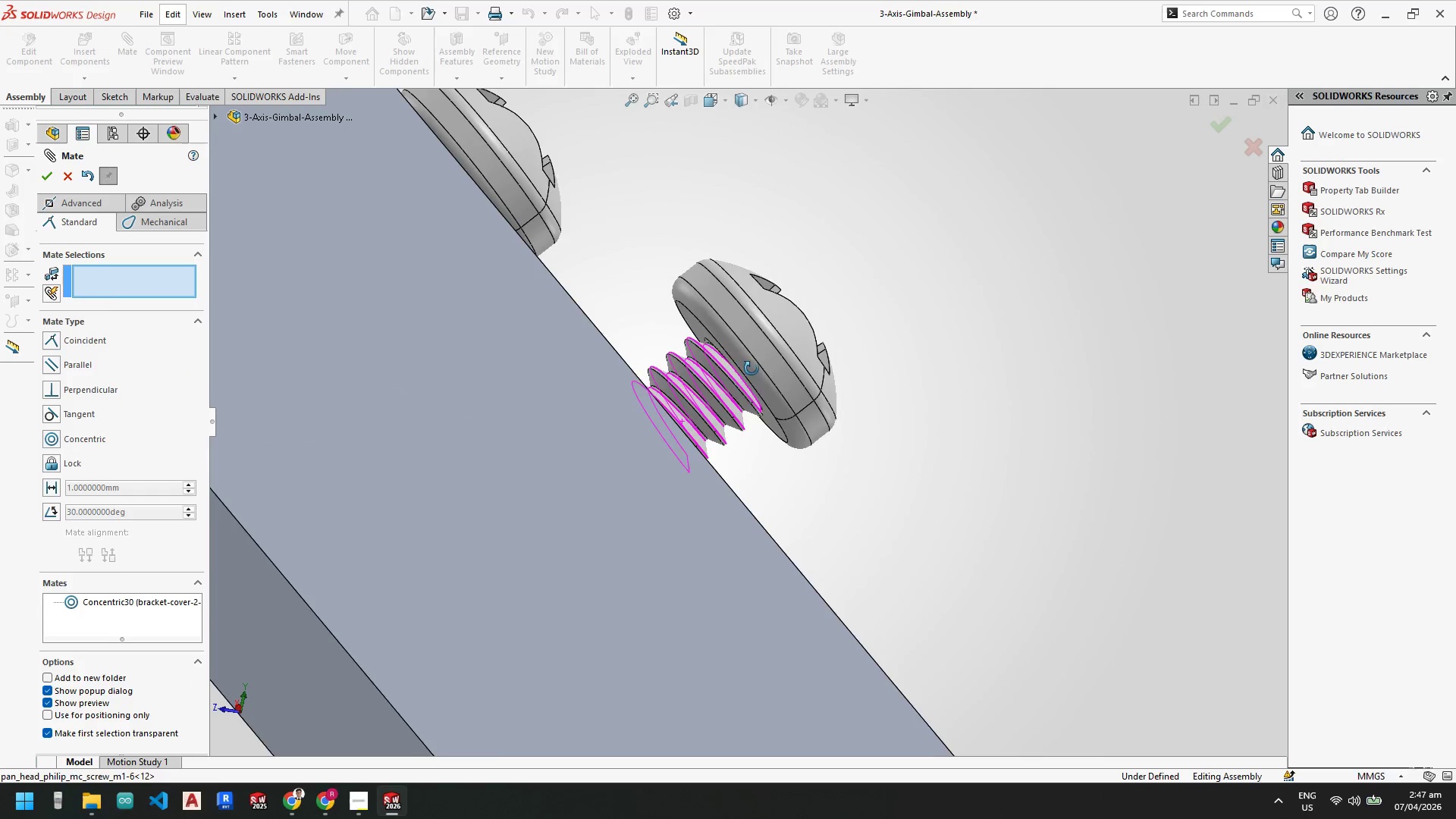 
left_click([698, 328])
 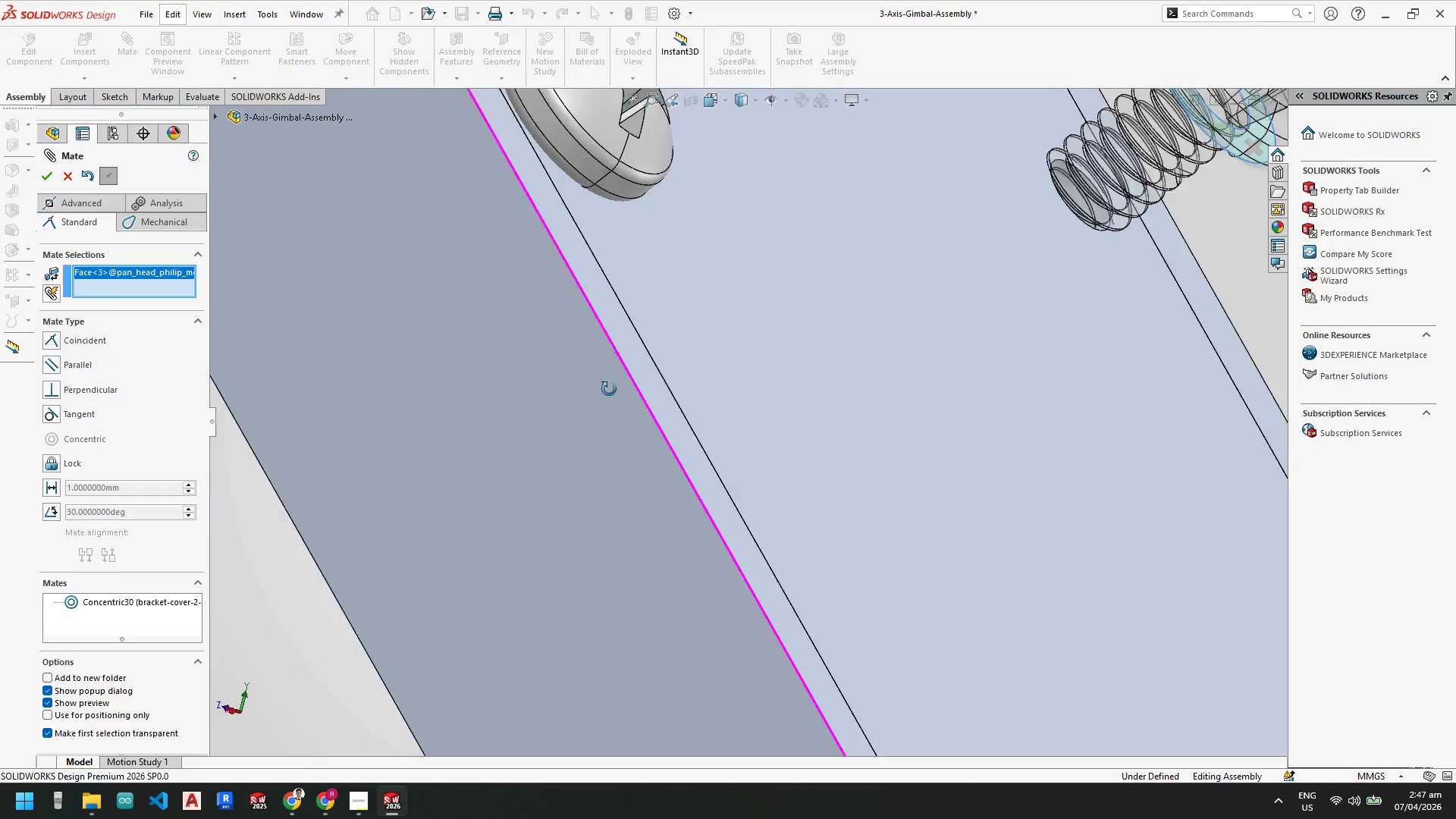 
scroll: coordinate [605, 401], scroll_direction: down, amount: 1.0
 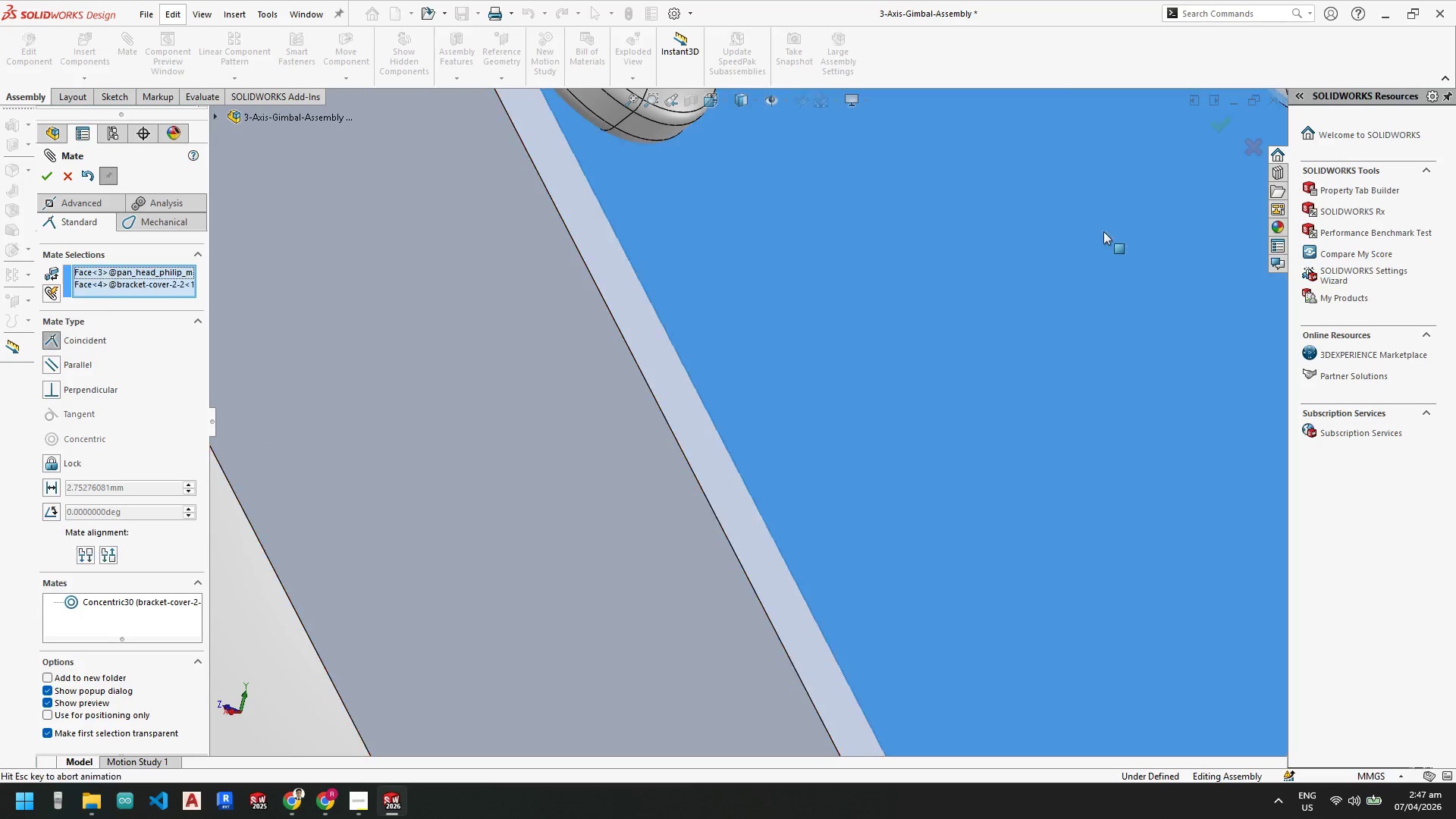 
scroll: coordinate [1088, 278], scroll_direction: up, amount: 13.0
 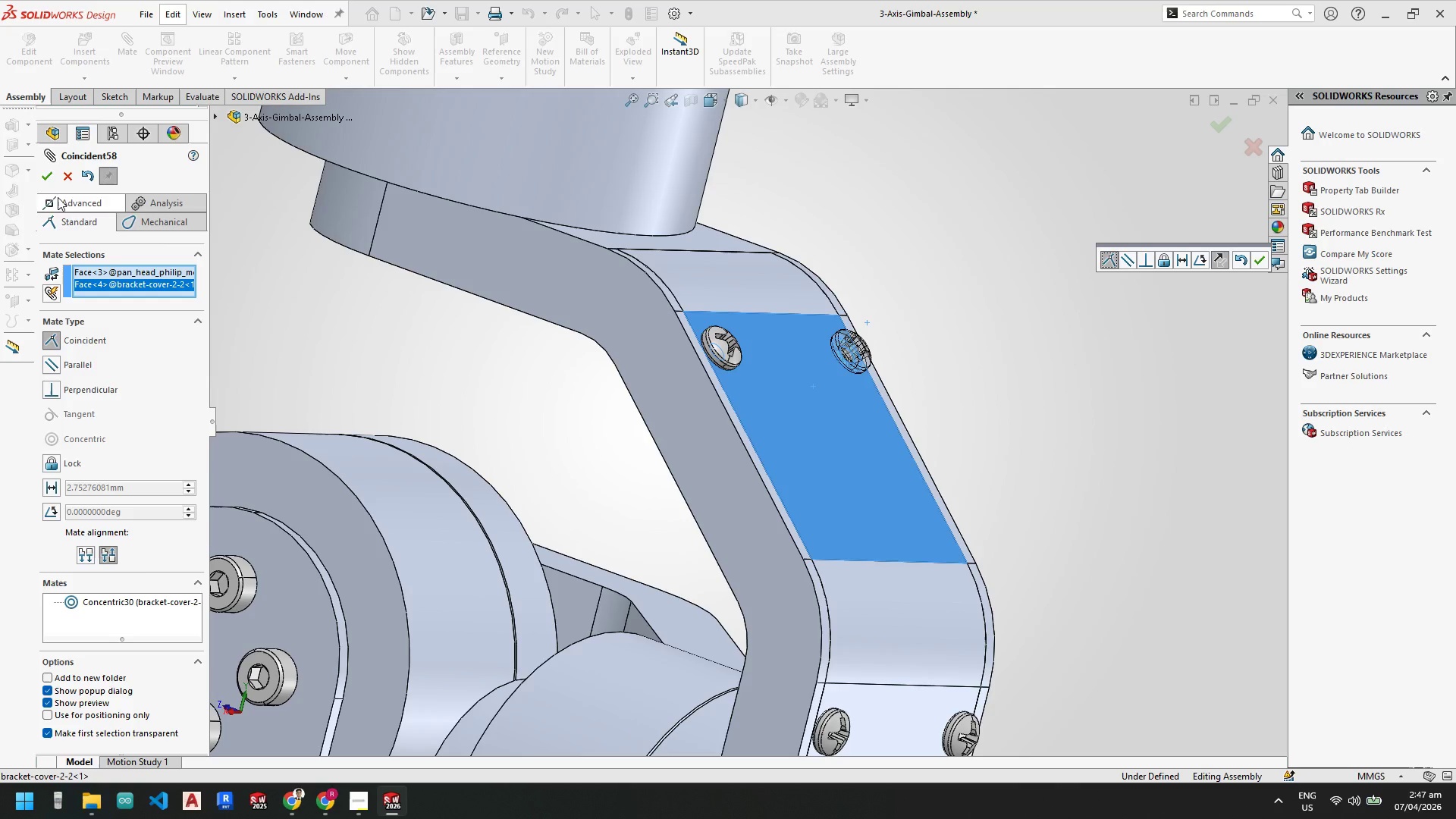 
left_click([49, 174])
 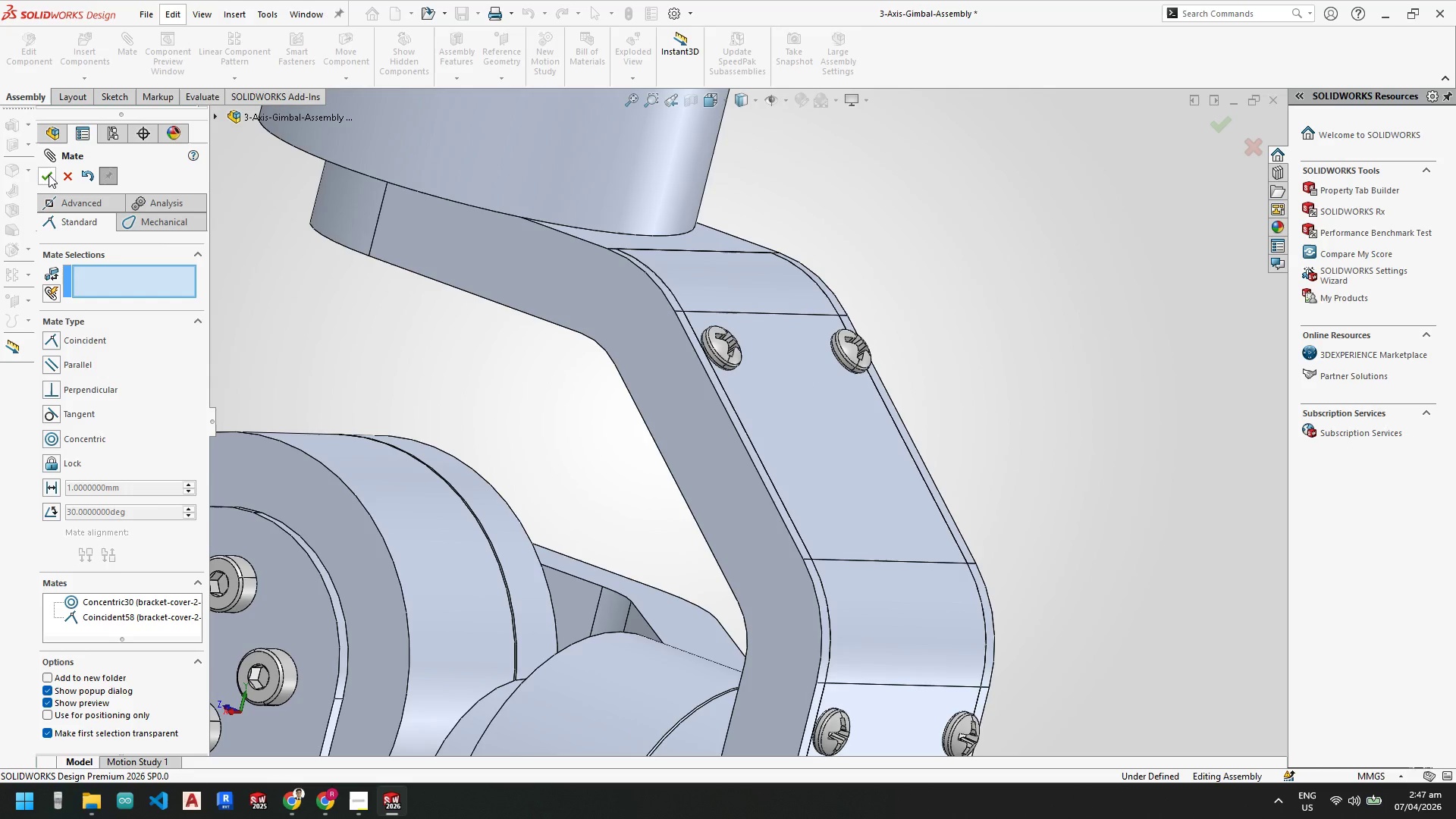 
left_click([49, 174])
 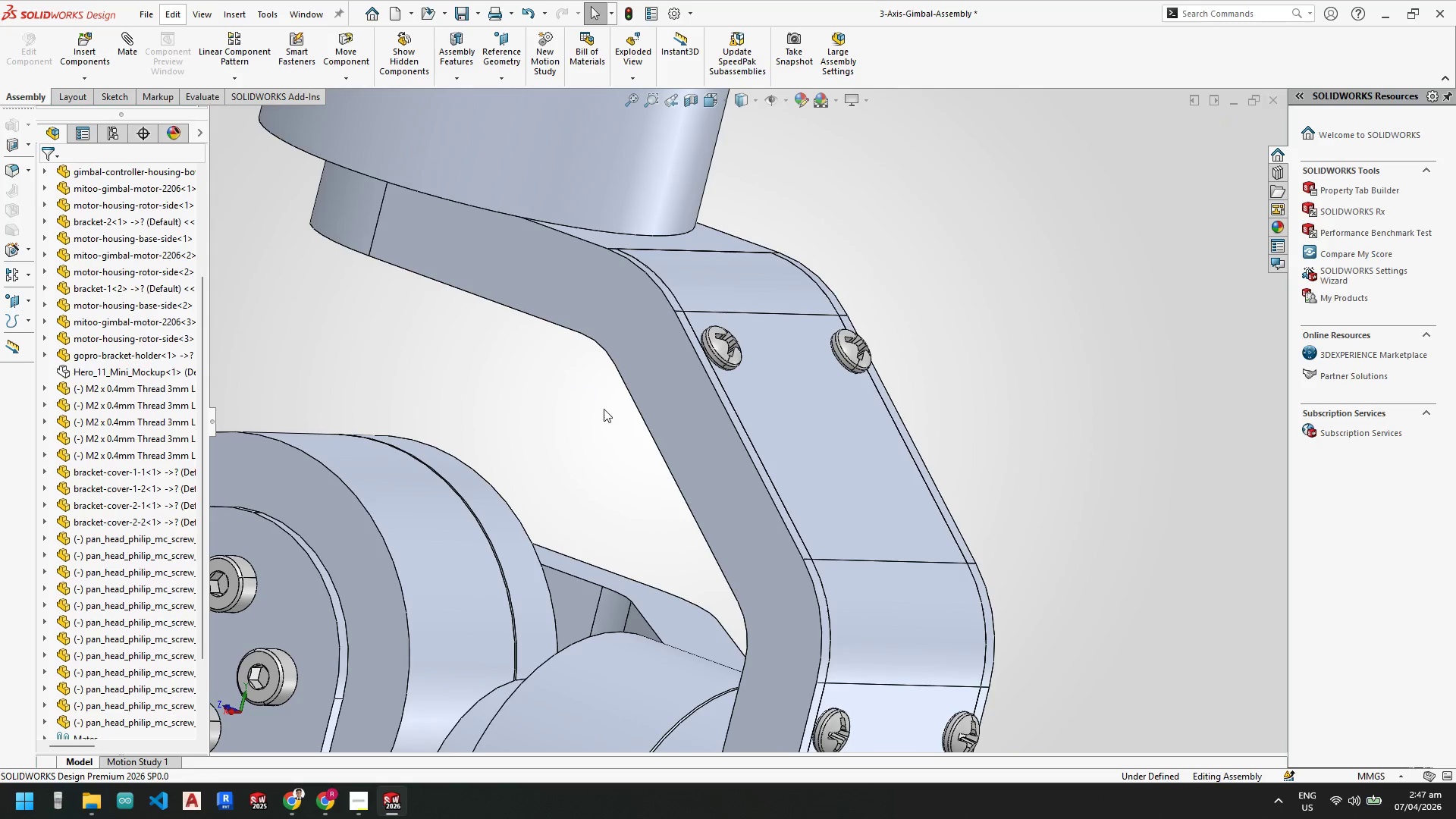 
scroll: coordinate [709, 382], scroll_direction: up, amount: 9.0
 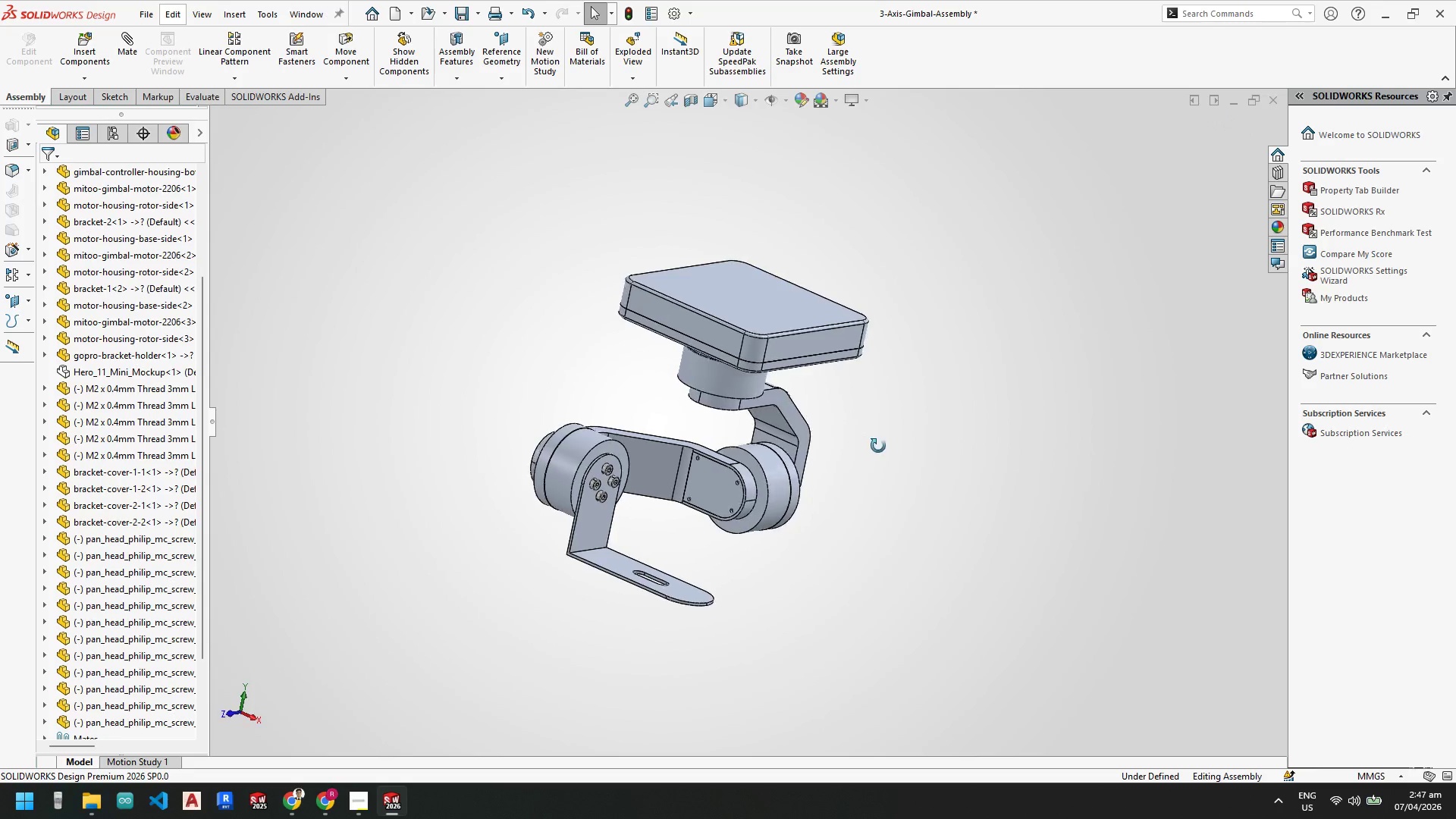 
wait(5.02)
 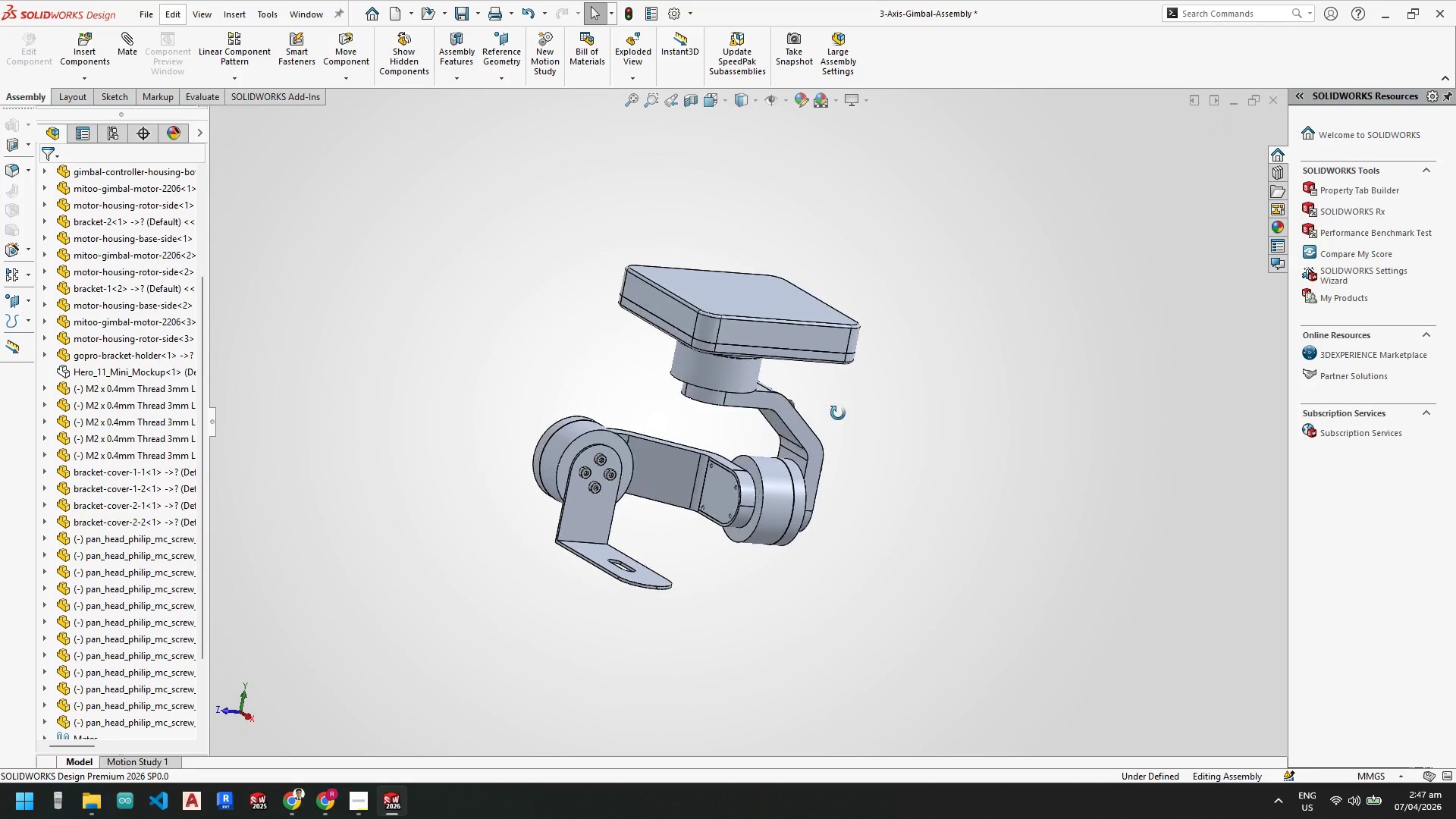 
scroll: coordinate [670, 449], scroll_direction: down, amount: 7.0
 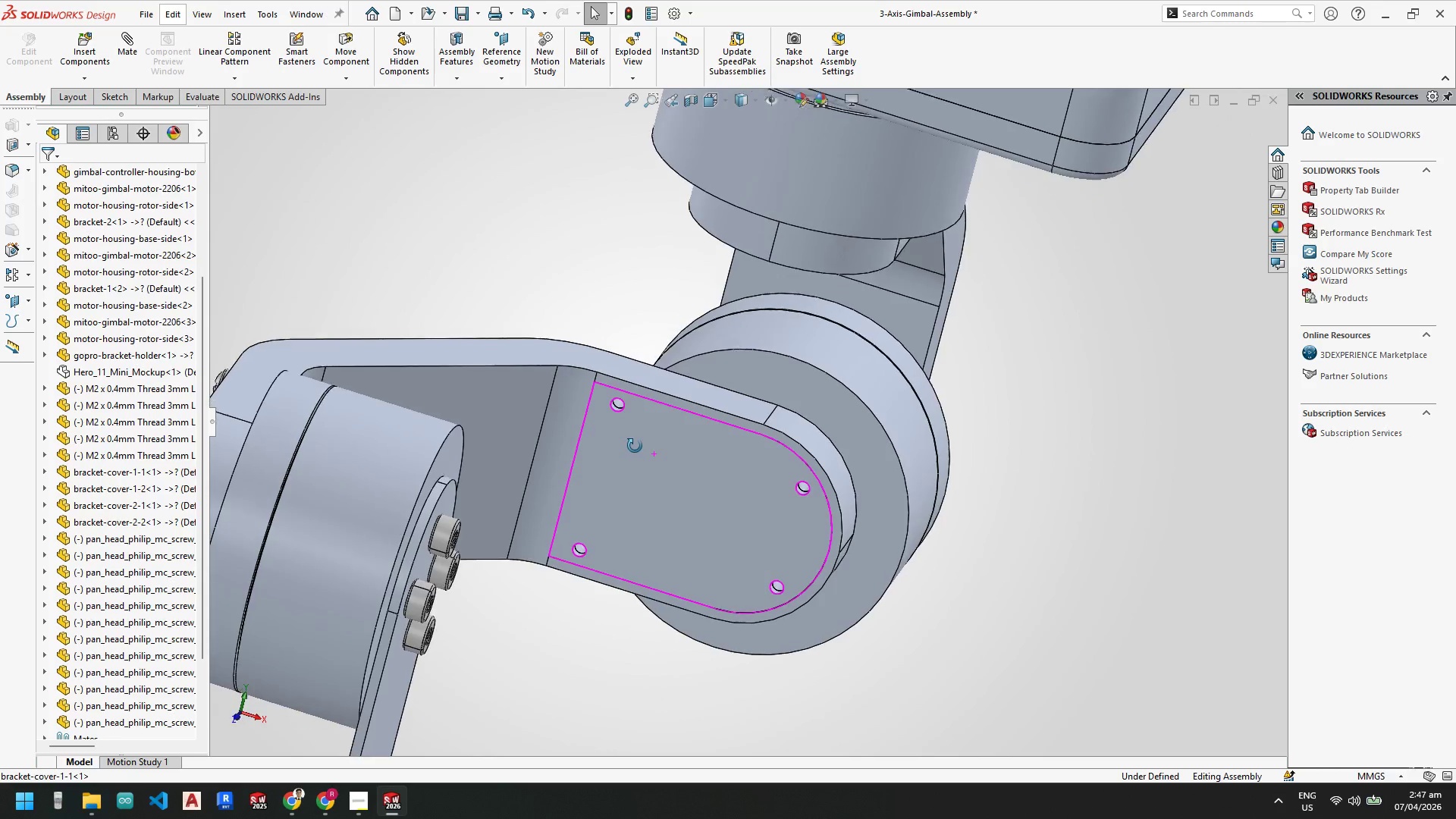 
key(Control+V)
 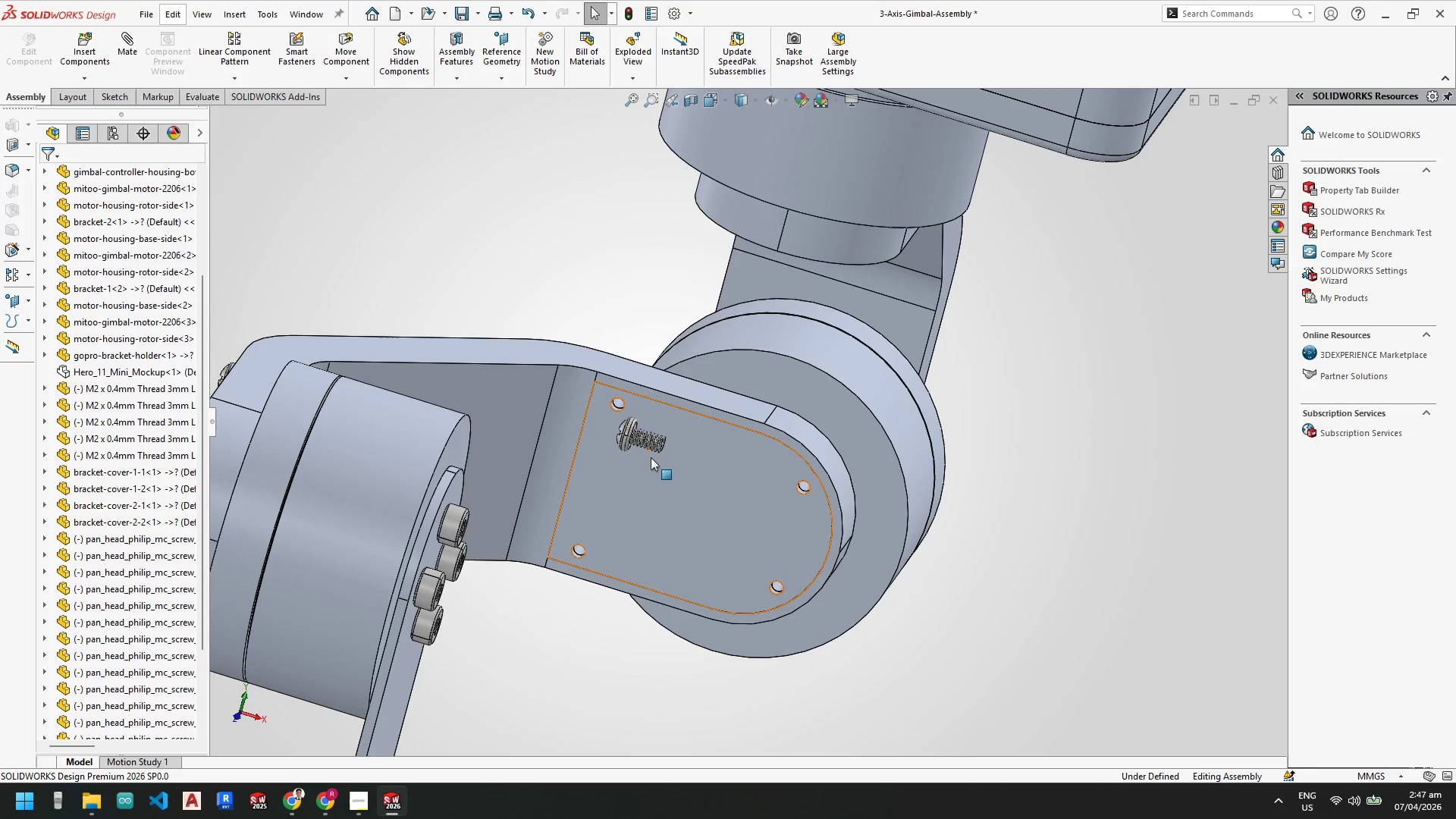 
scroll: coordinate [620, 389], scroll_direction: down, amount: 8.0
 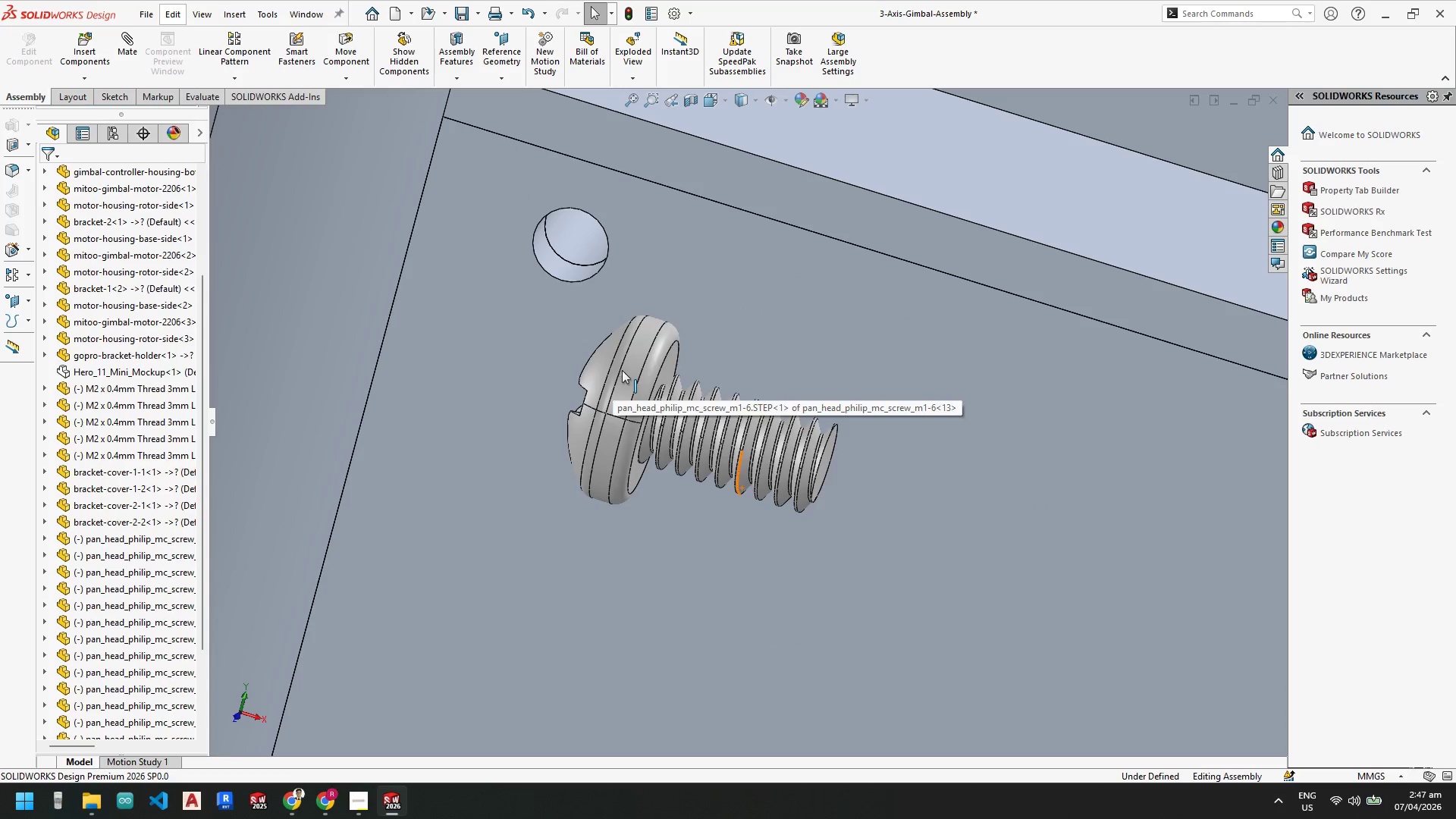 
left_click([627, 371])
 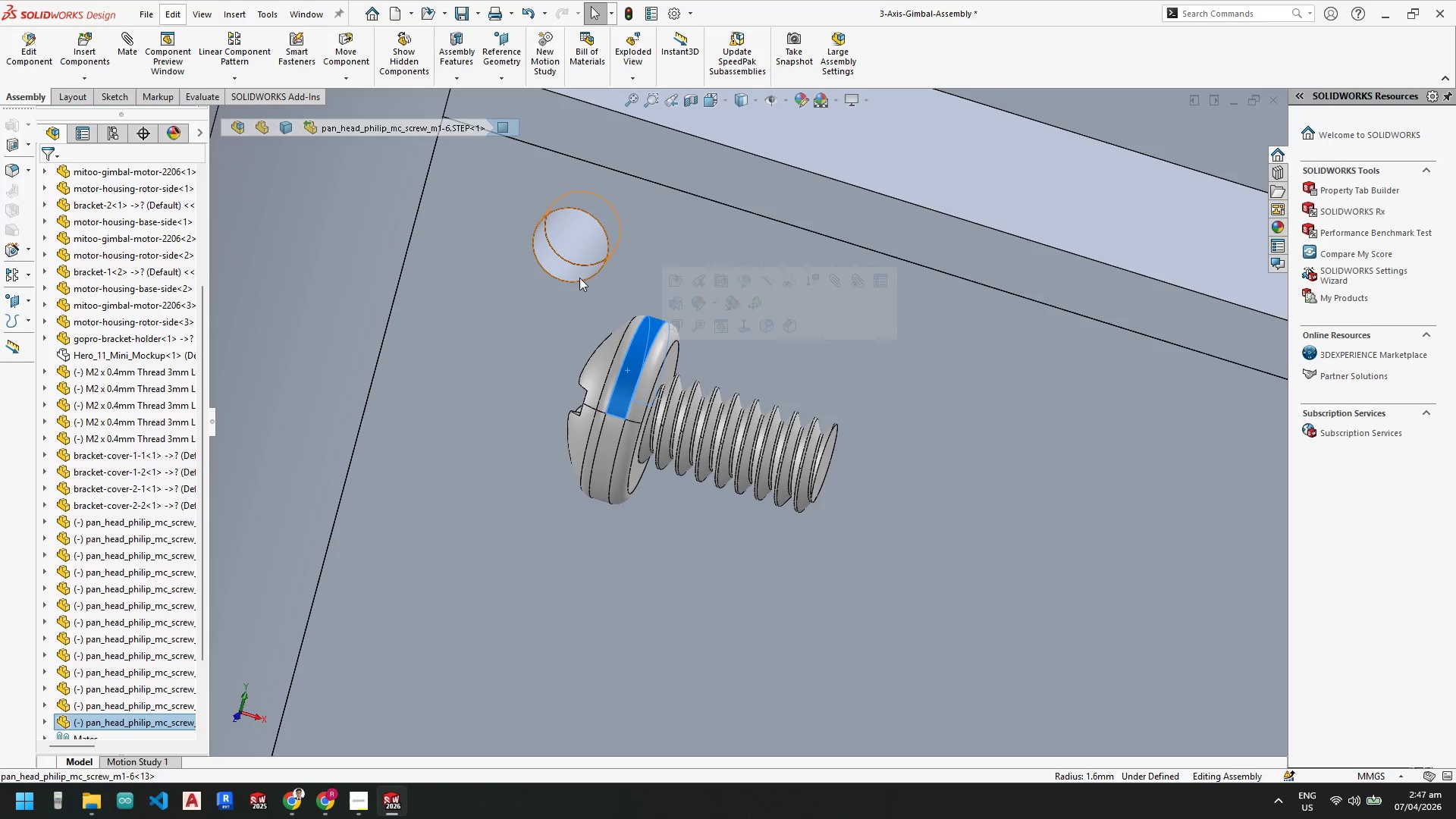 
key(Control+ControlLeft)
 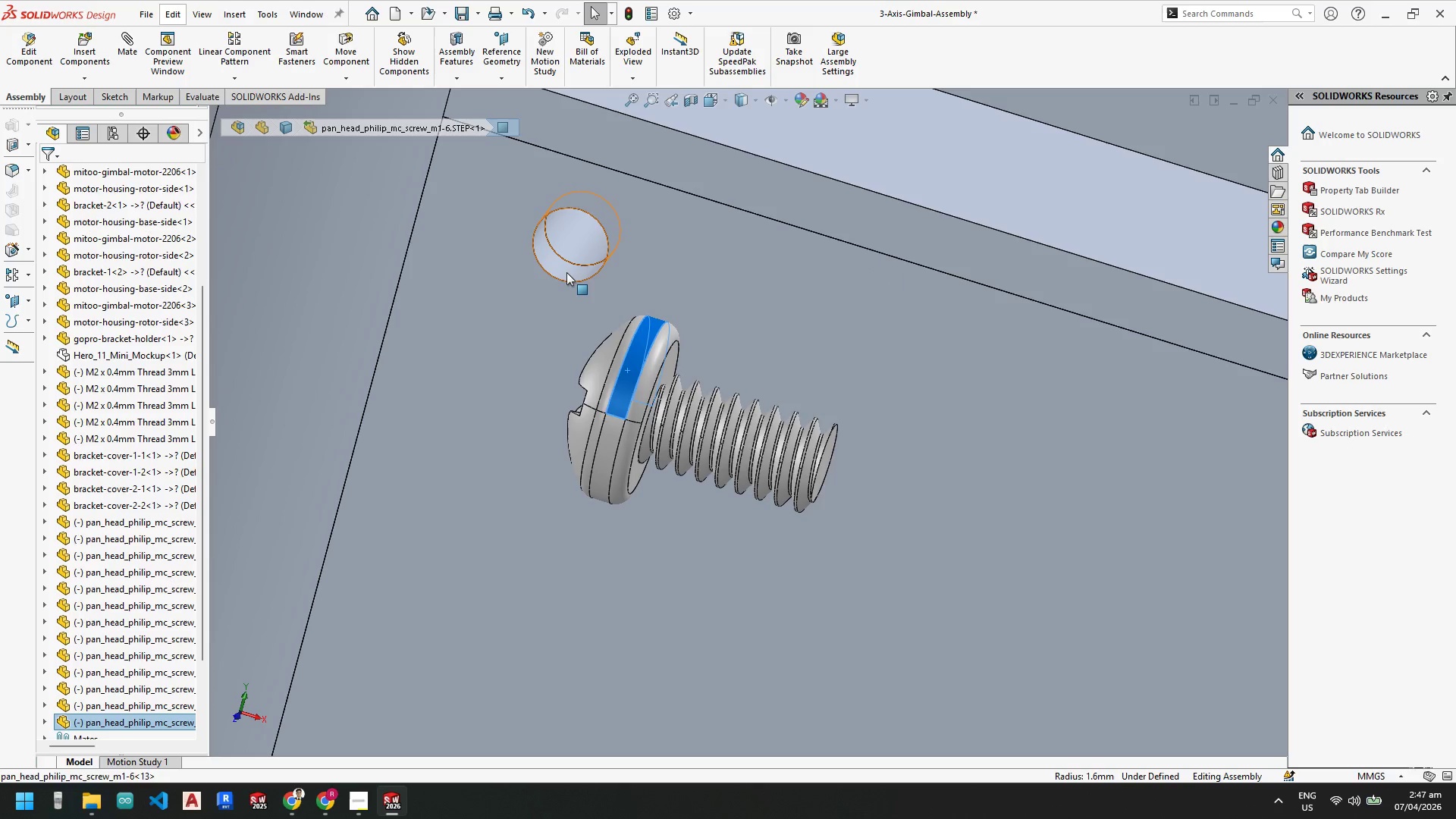 
left_click([566, 272])
 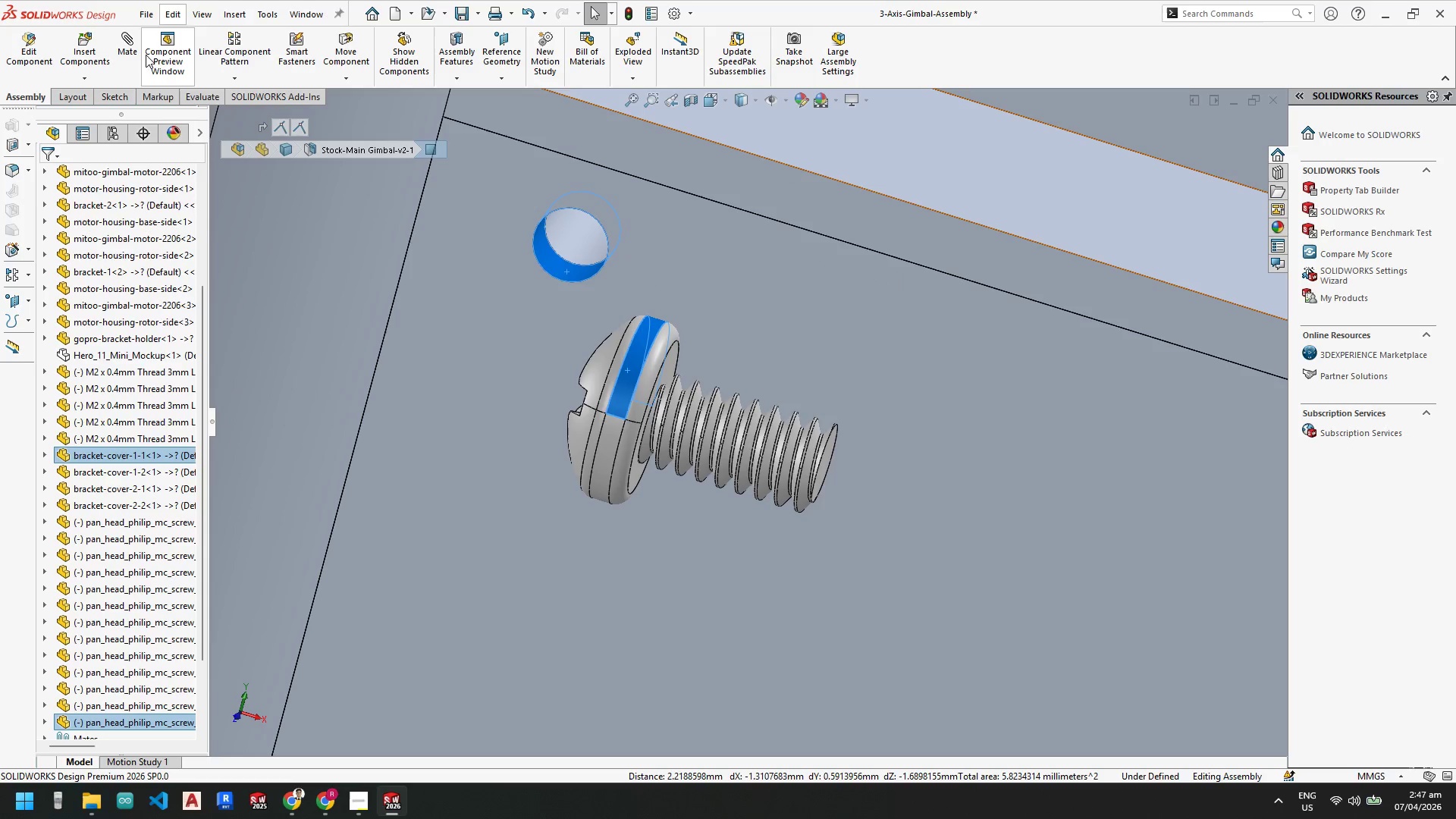 
left_click([127, 44])
 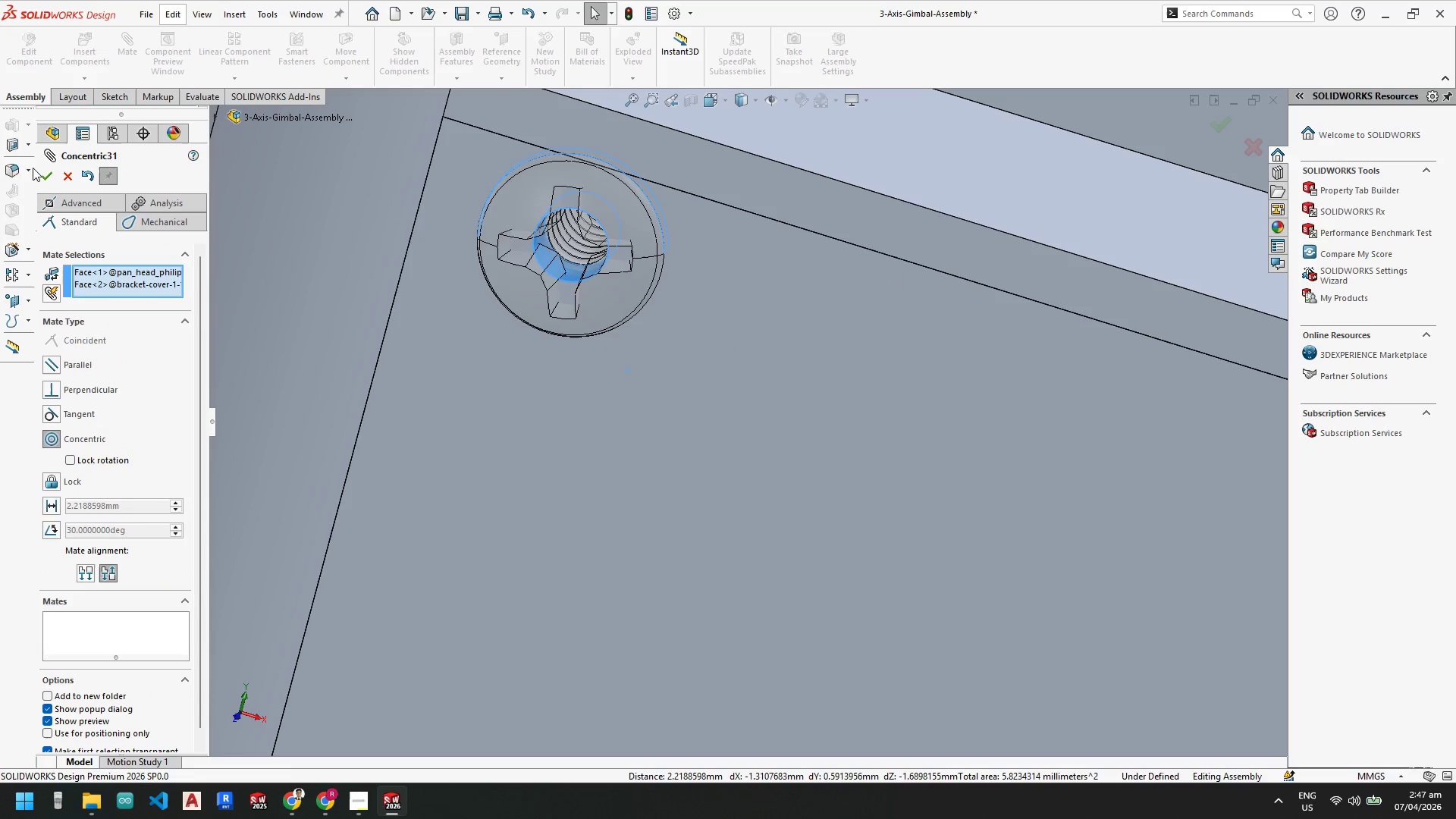 
left_click([43, 173])
 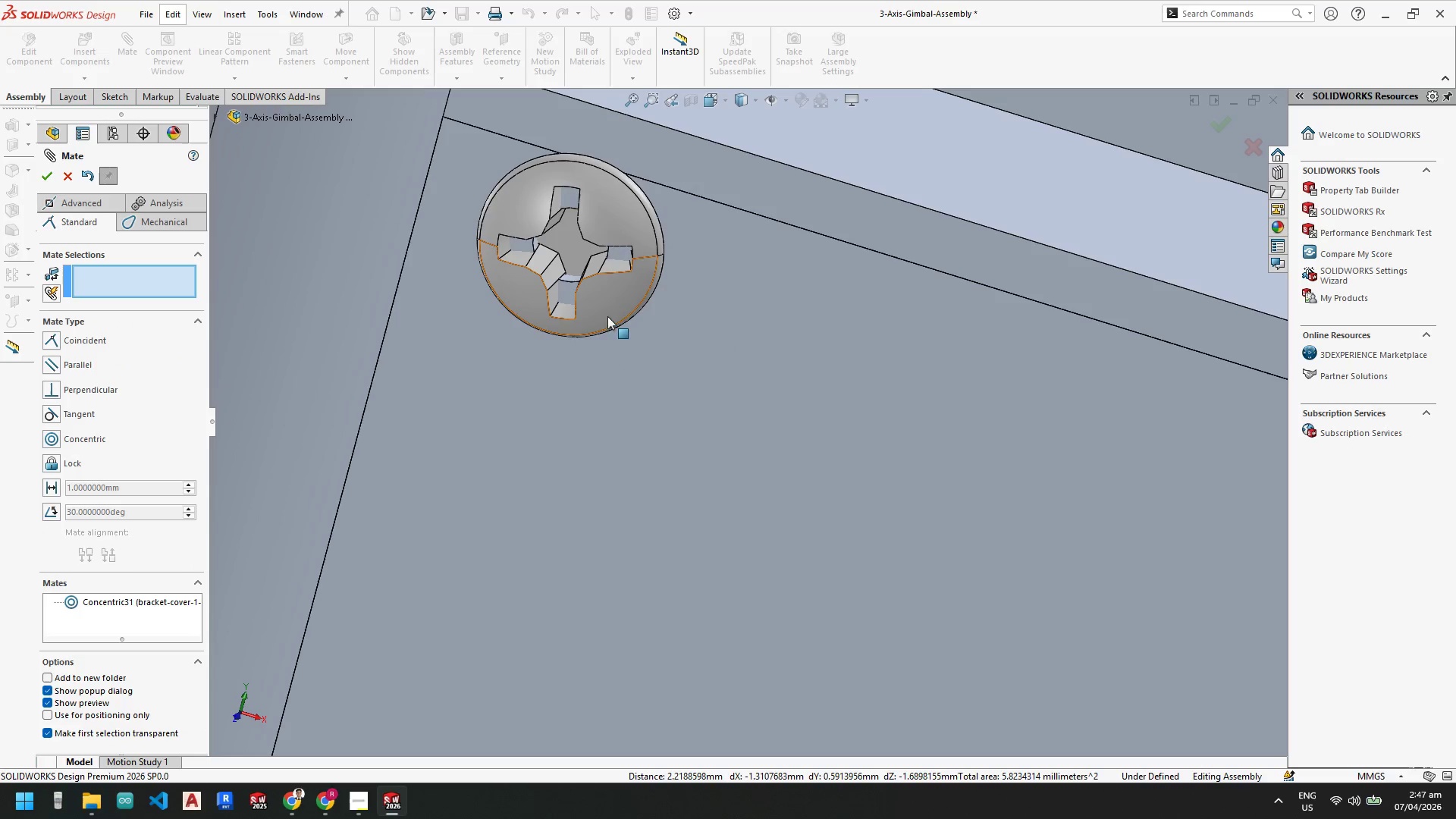 
left_click_drag(start_coordinate=[609, 314], to_coordinate=[495, 378])
 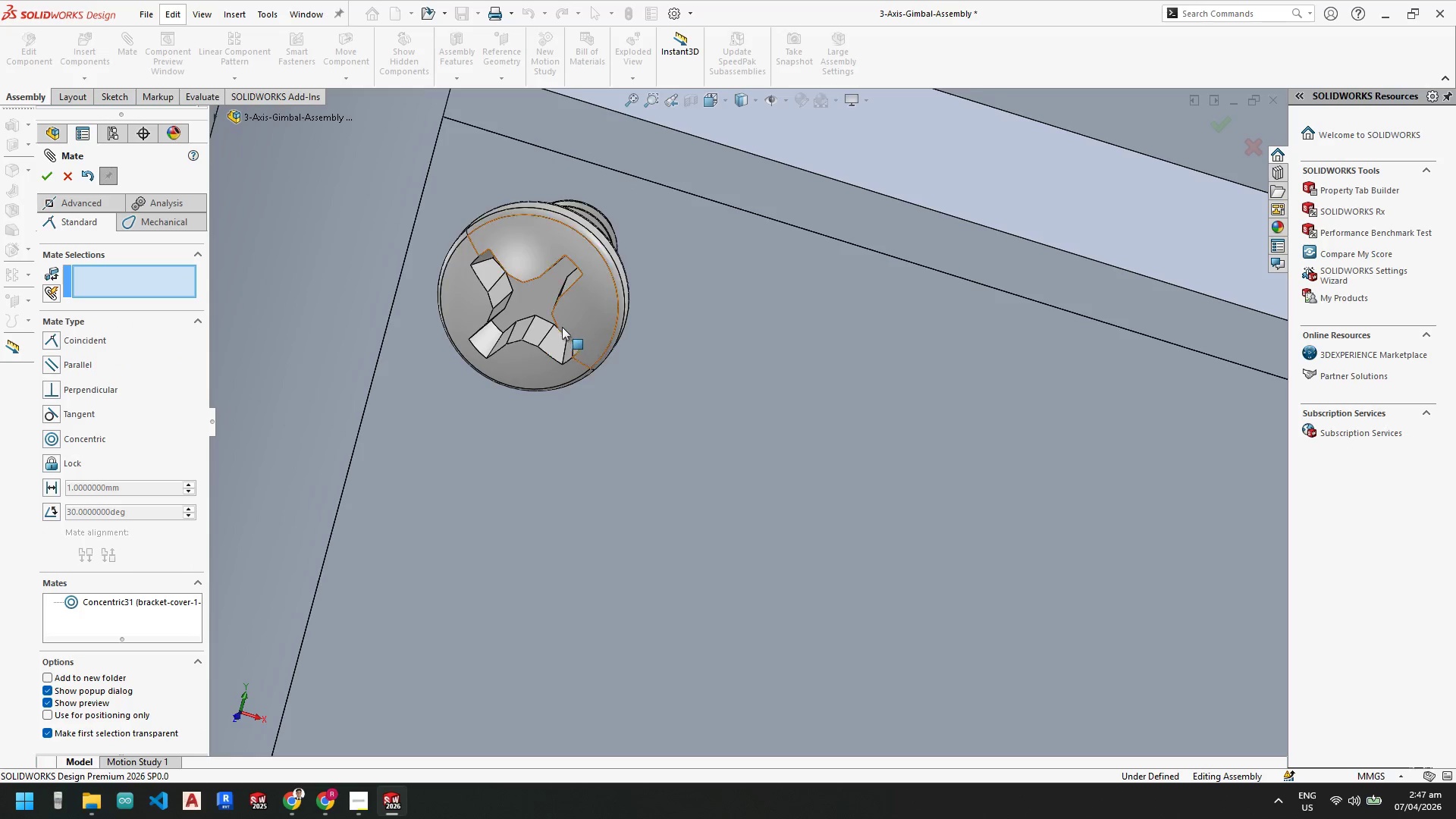 
scroll: coordinate [541, 321], scroll_direction: down, amount: 1.0
 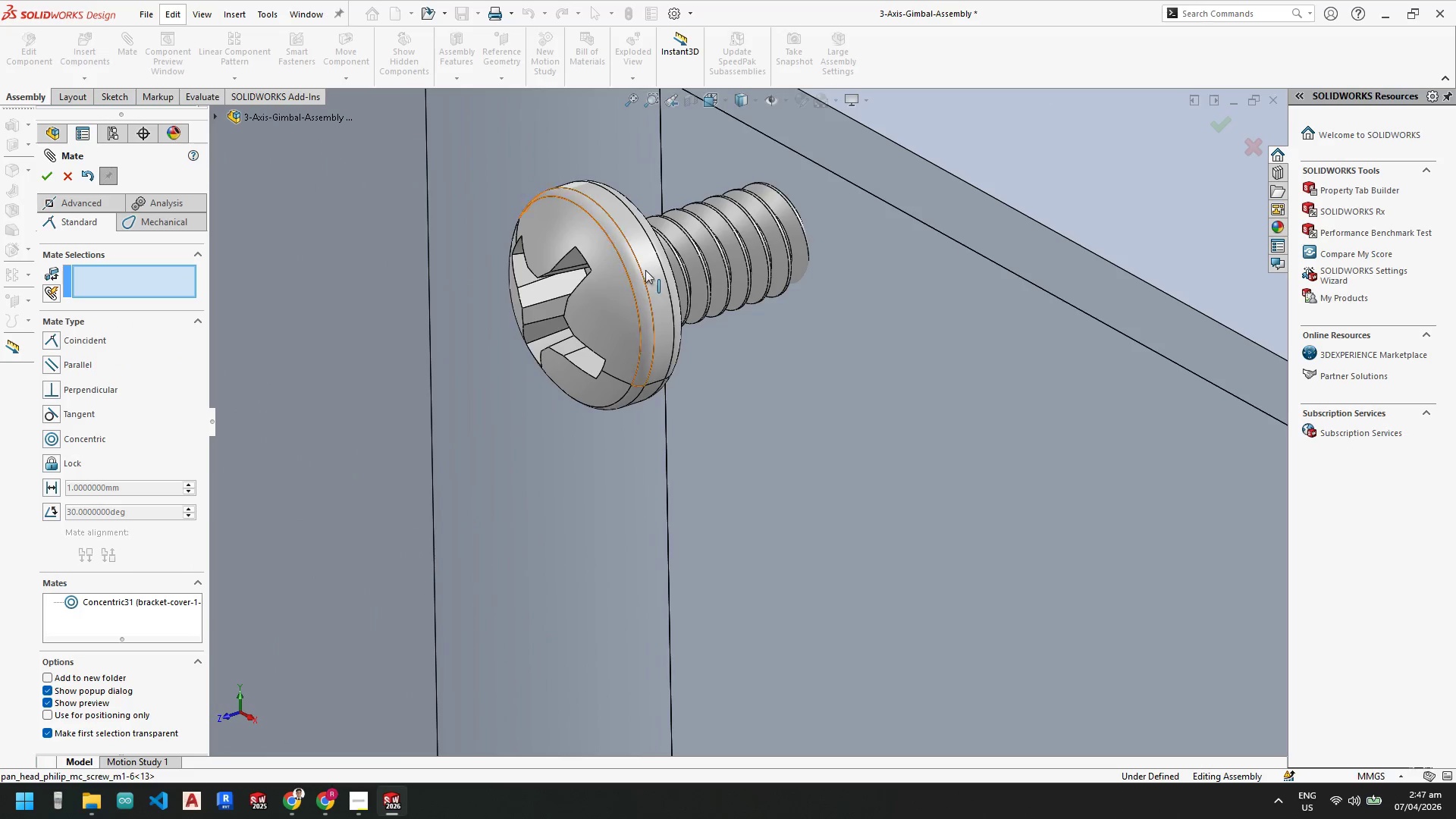 
left_click([648, 270])
 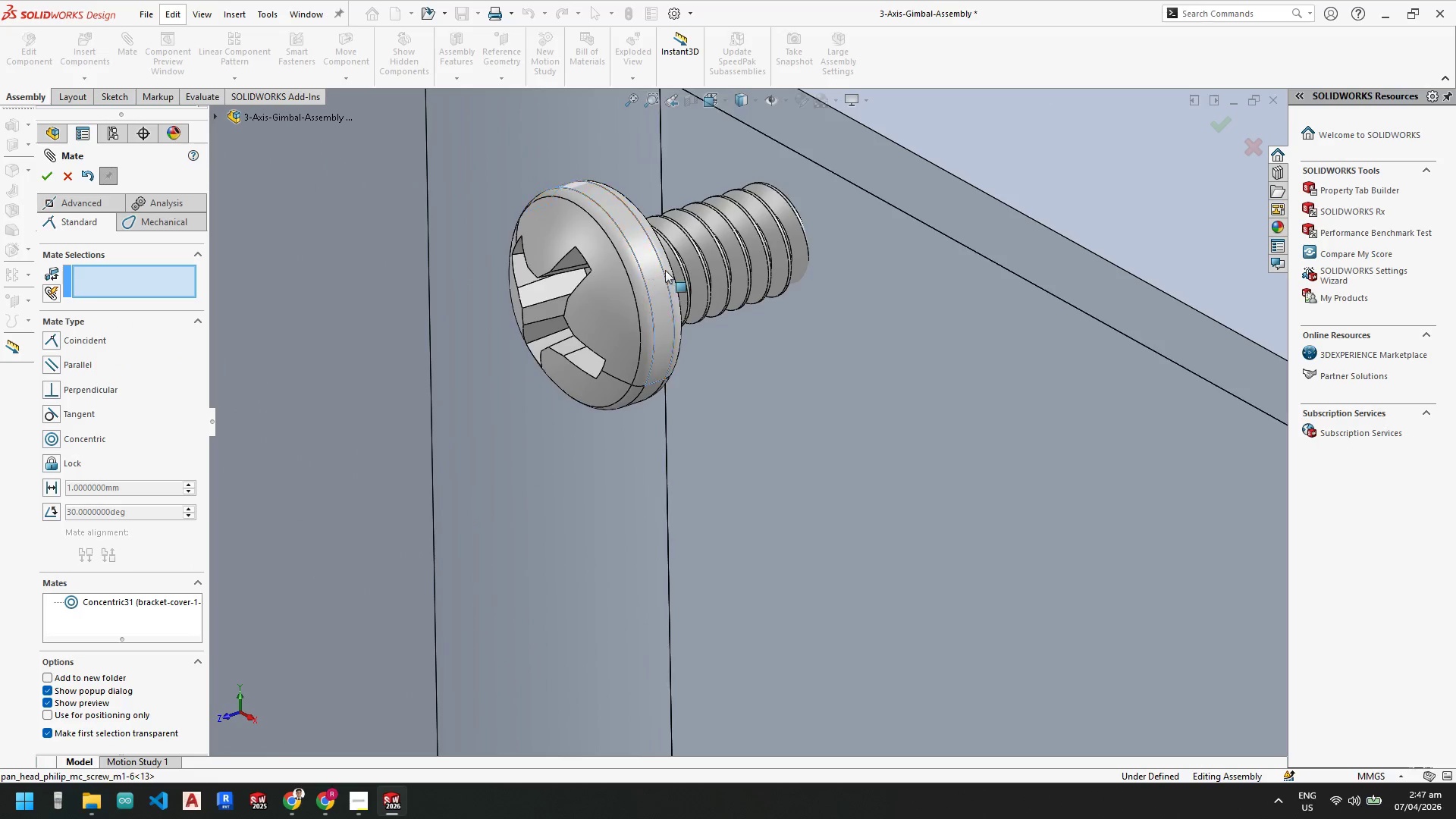 
key(Control+ControlLeft)
 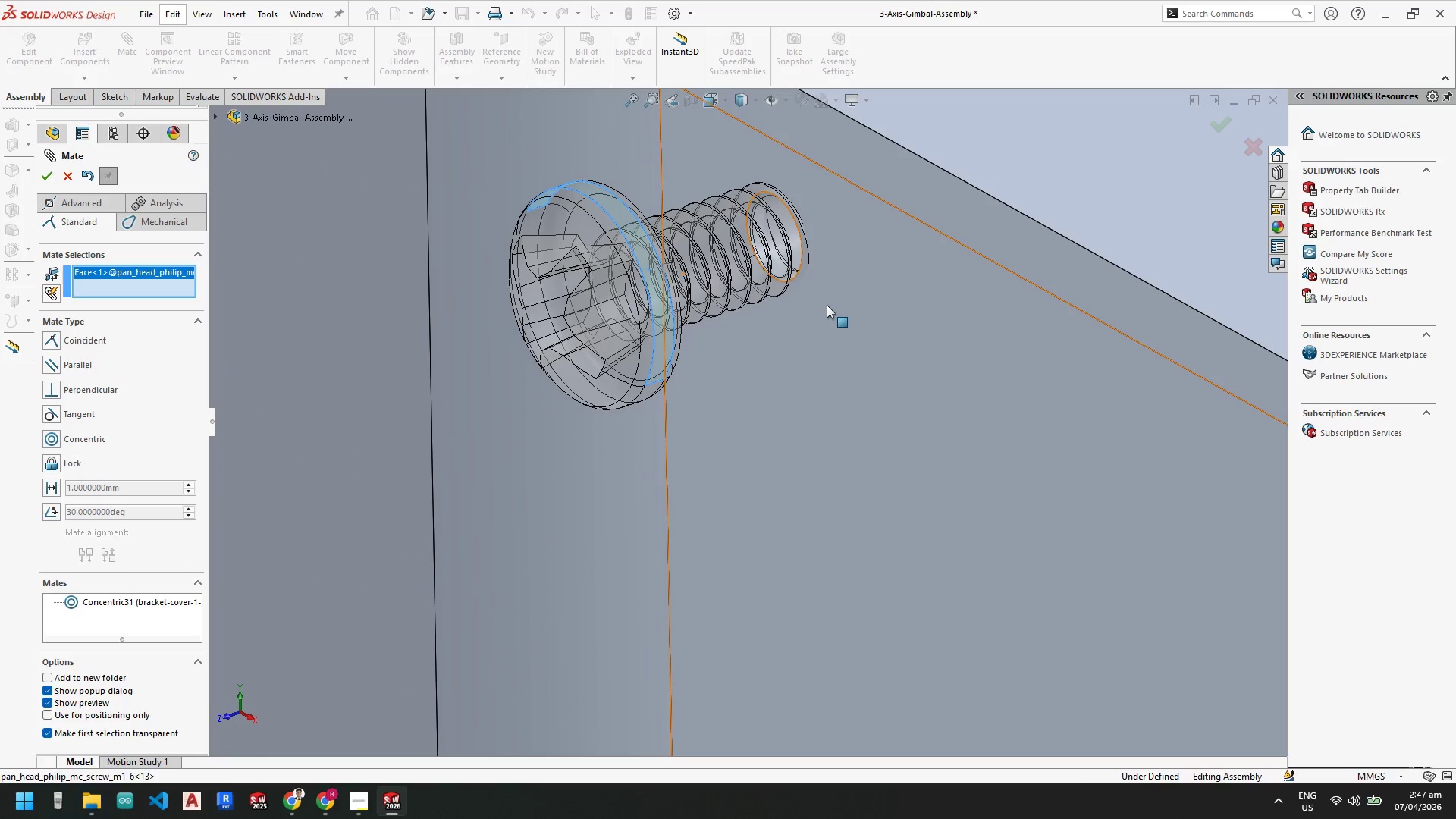 
double_click([827, 305])
 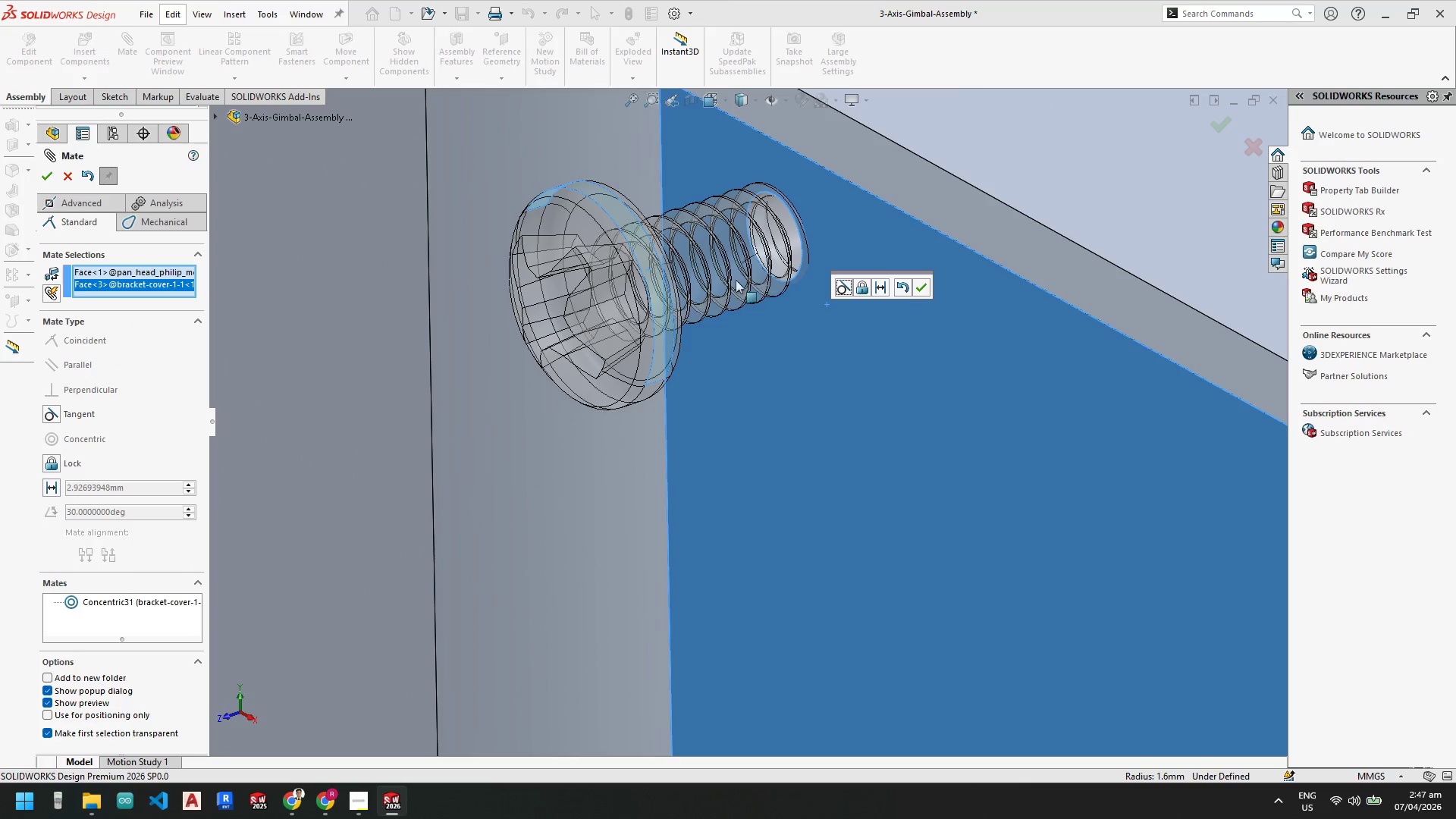 
key(Escape)
 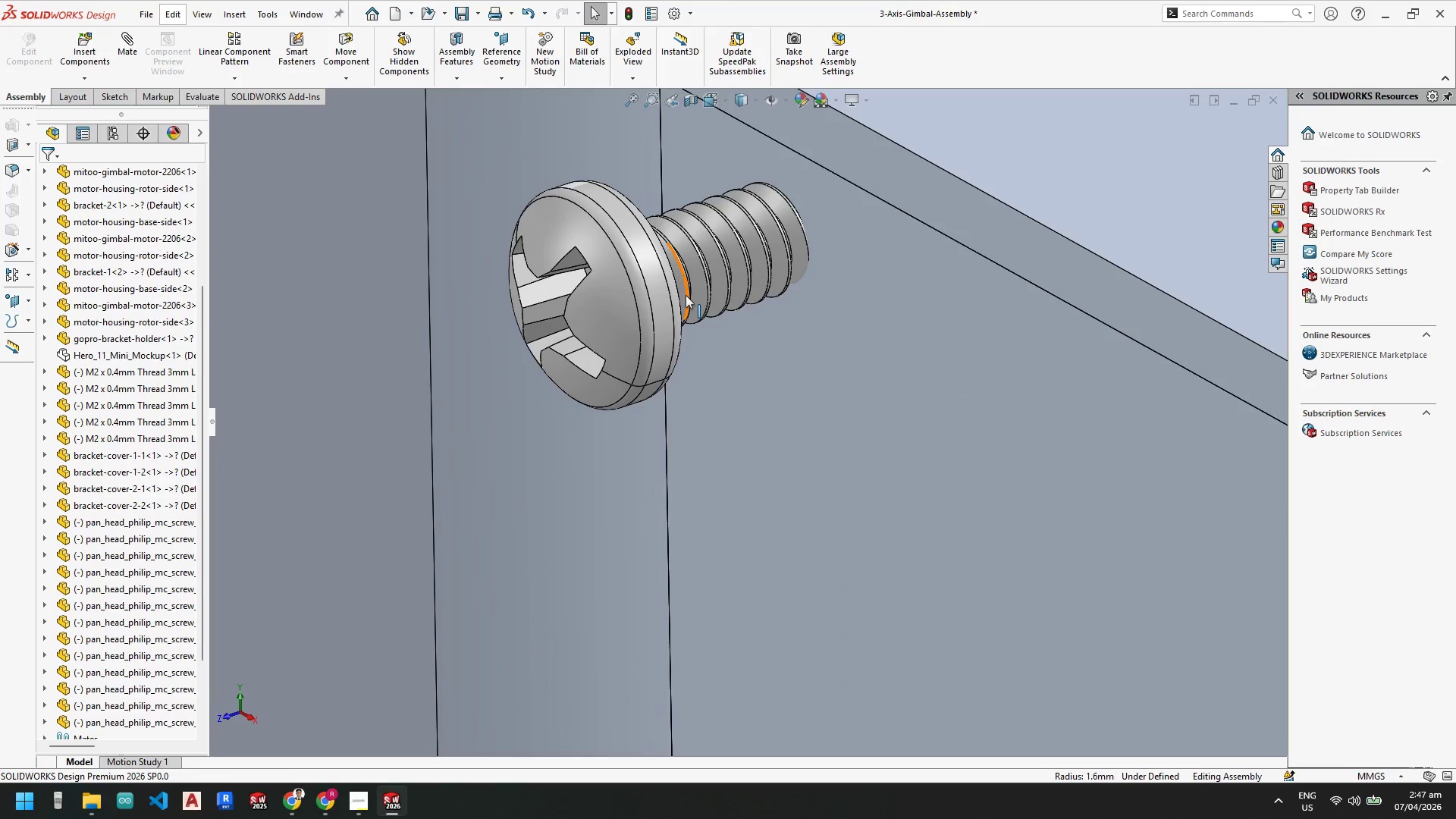 
scroll: coordinate [684, 295], scroll_direction: down, amount: 1.0
 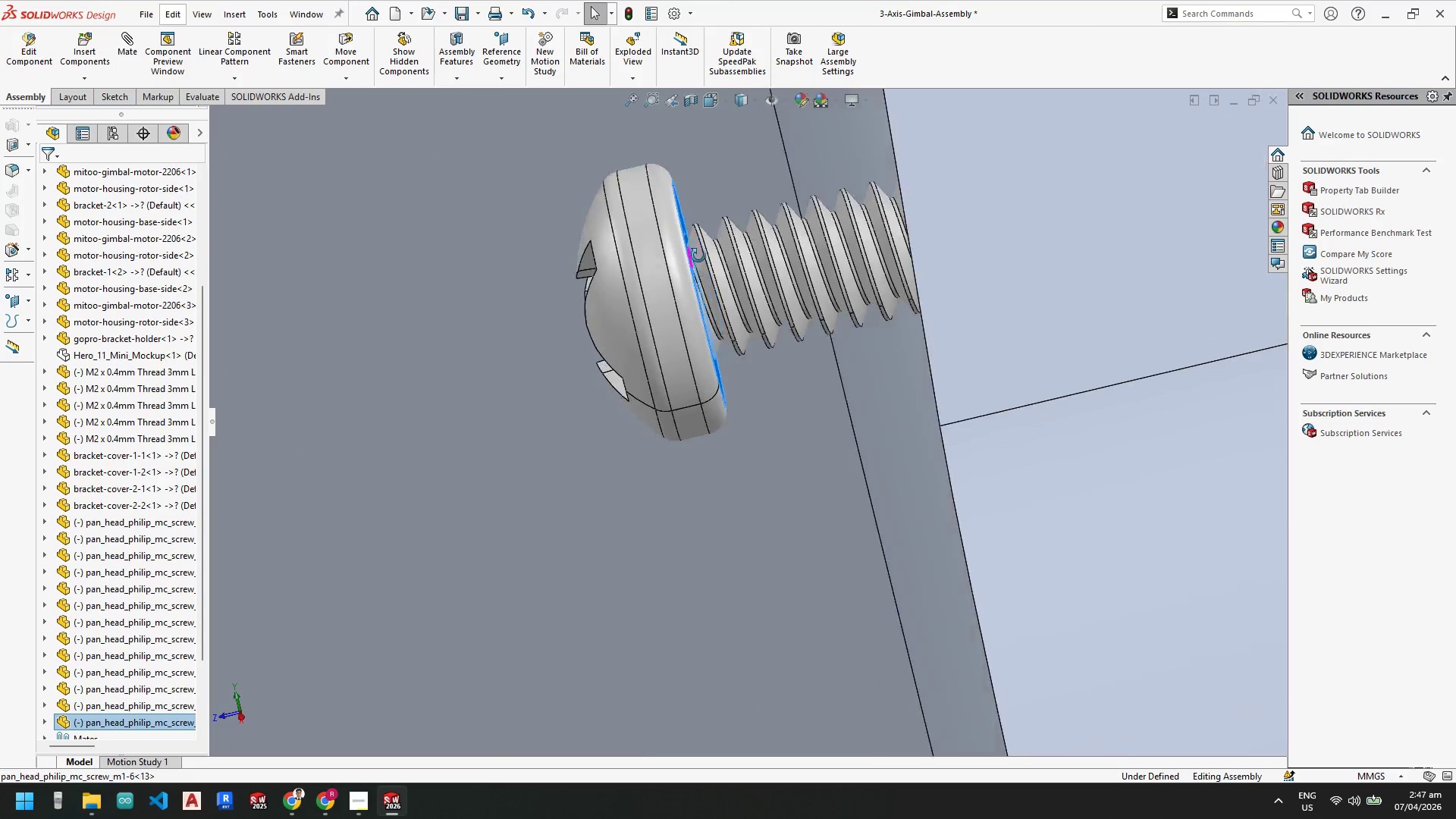 
key(Control+ControlLeft)
 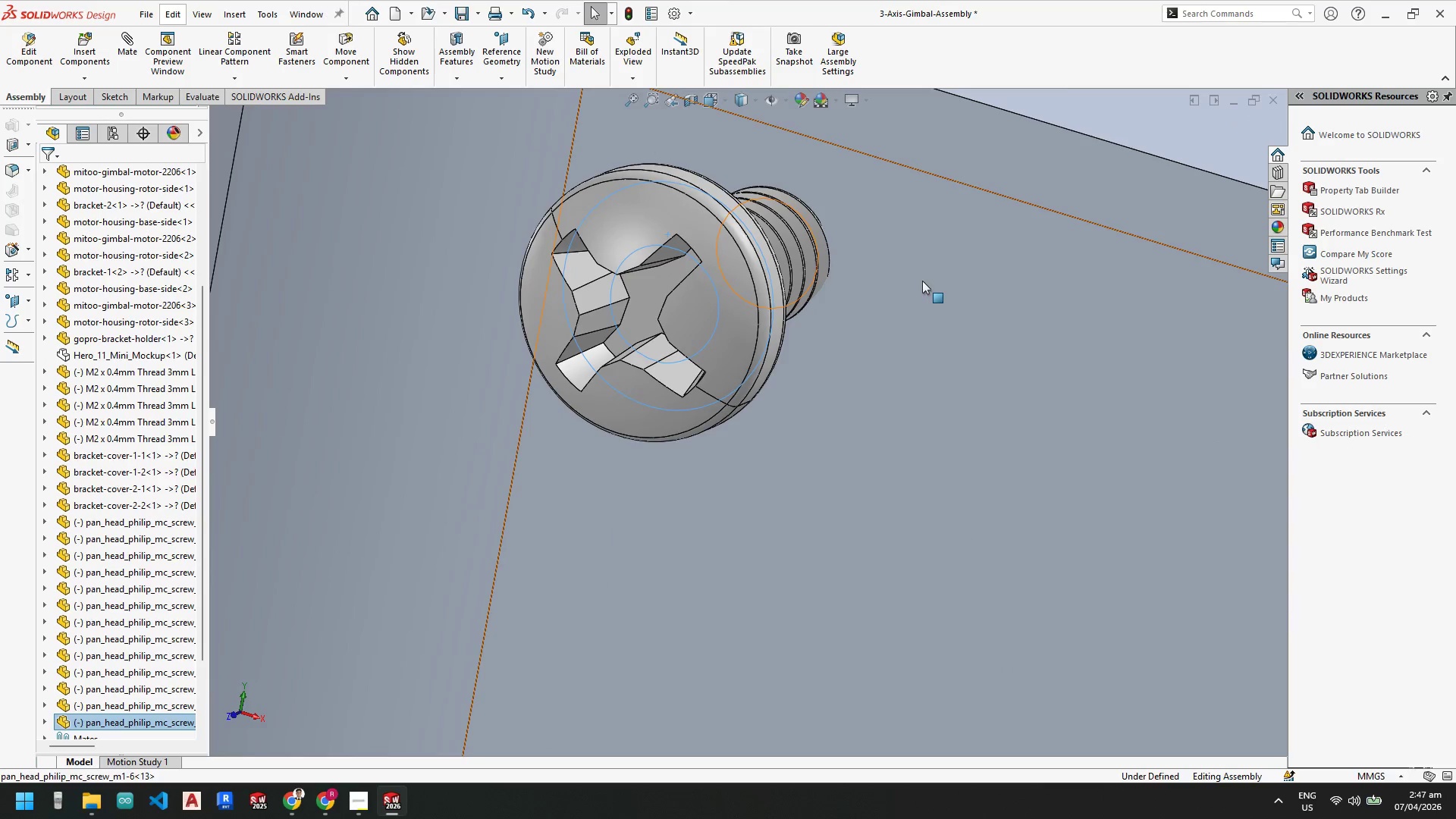 
left_click([922, 281])
 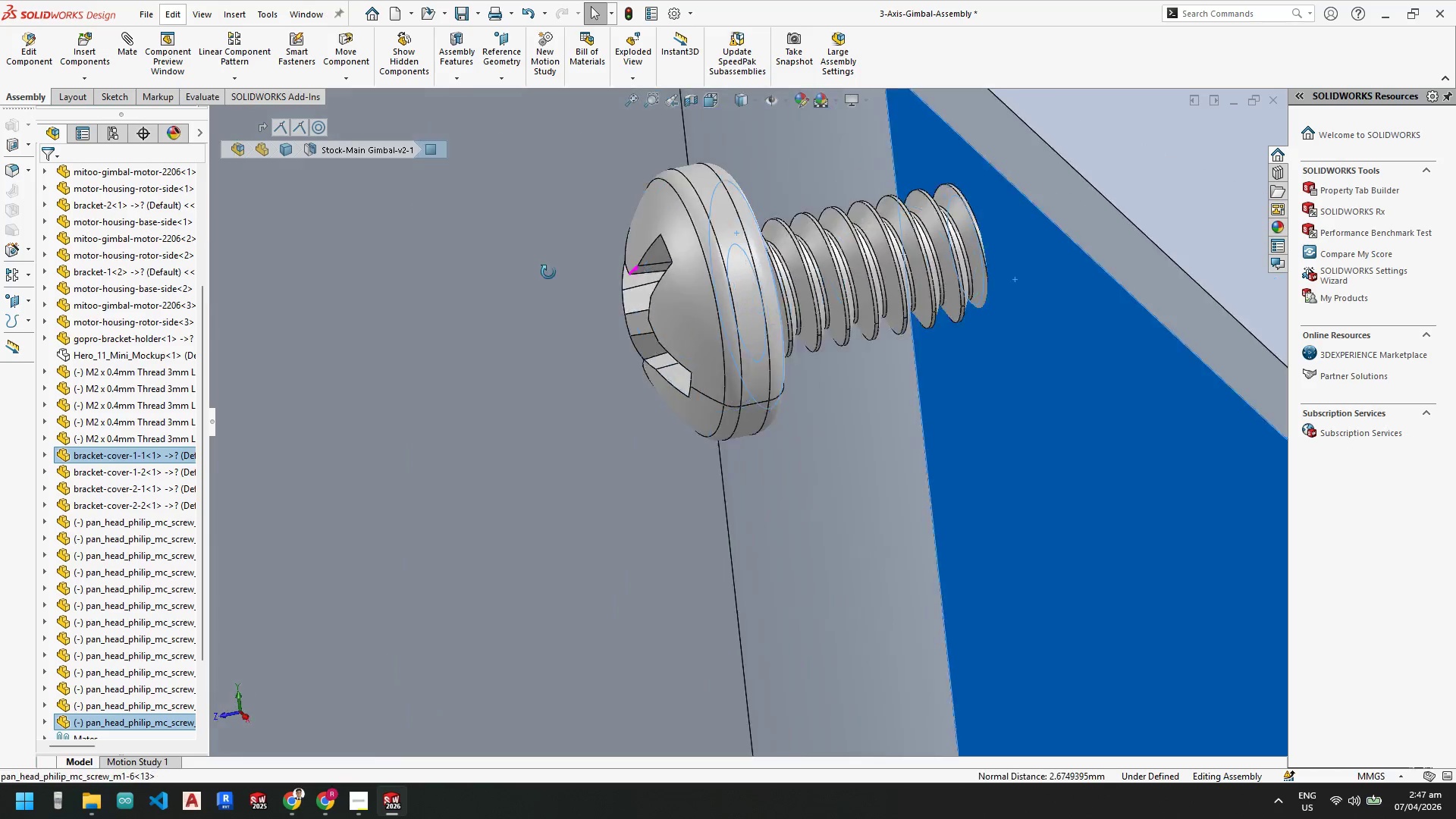 
hold_key(key=ControlLeft, duration=0.53)
 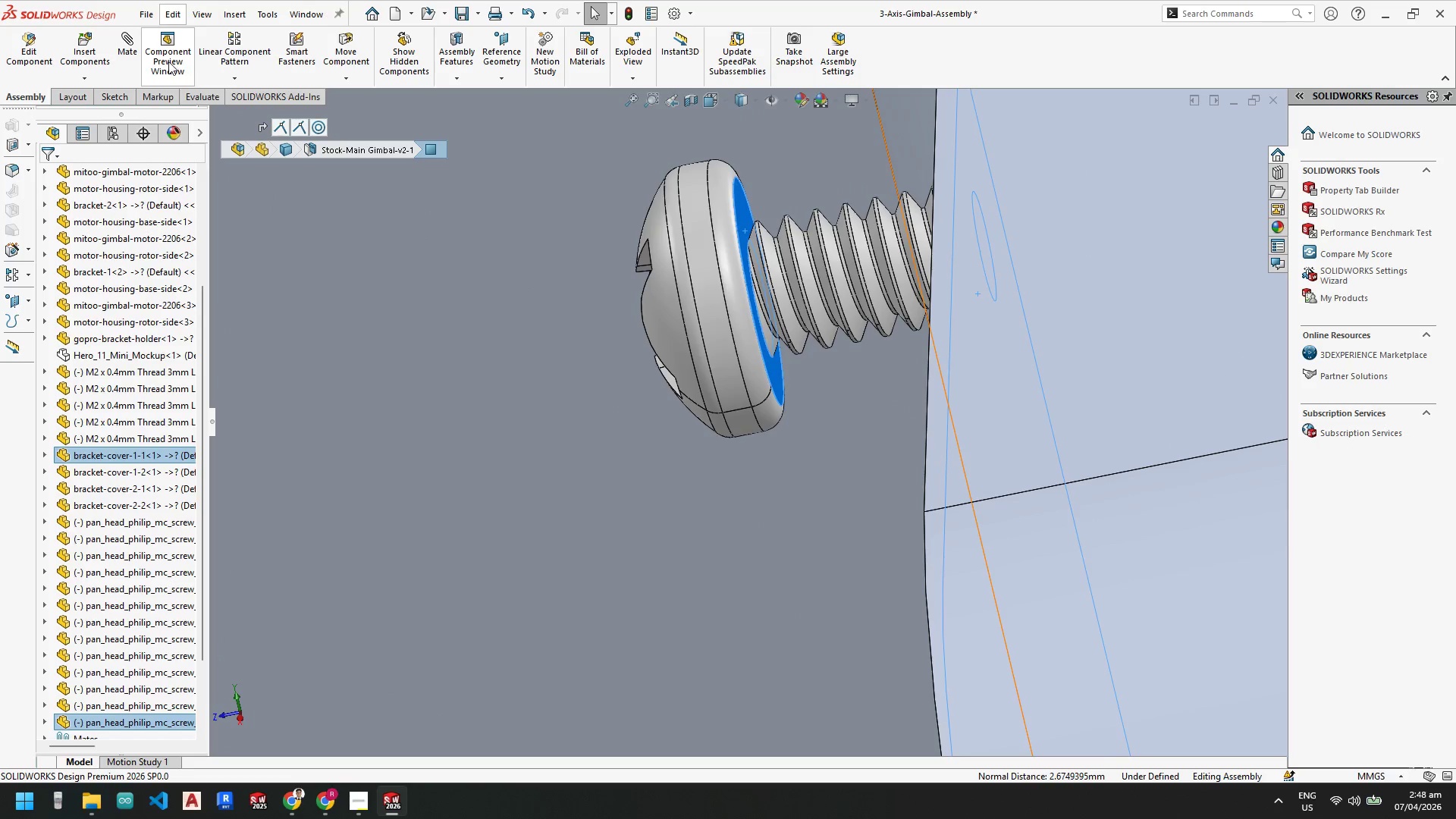 
left_click([133, 43])
 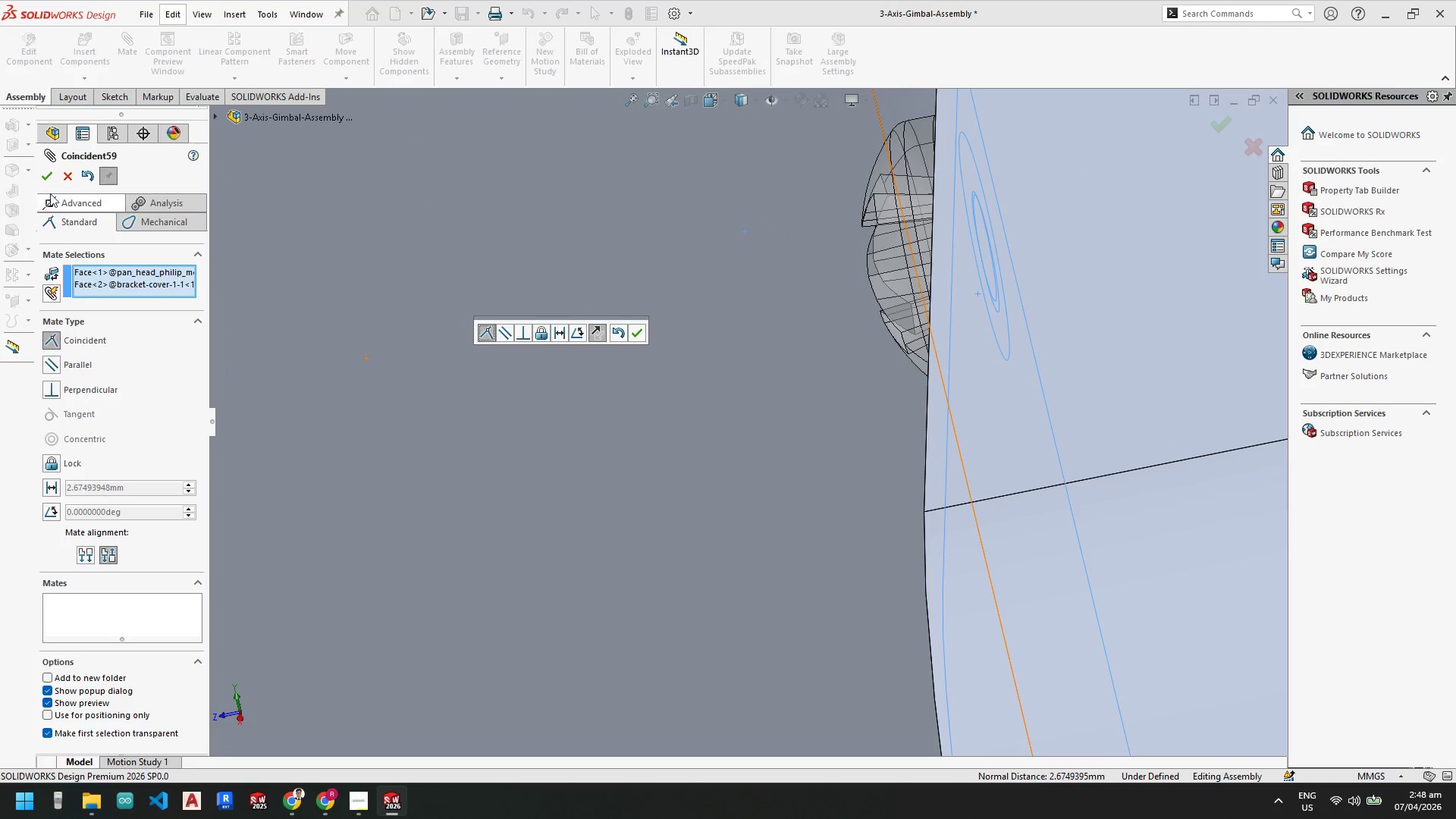 
scroll: coordinate [614, 455], scroll_direction: up, amount: 10.0
 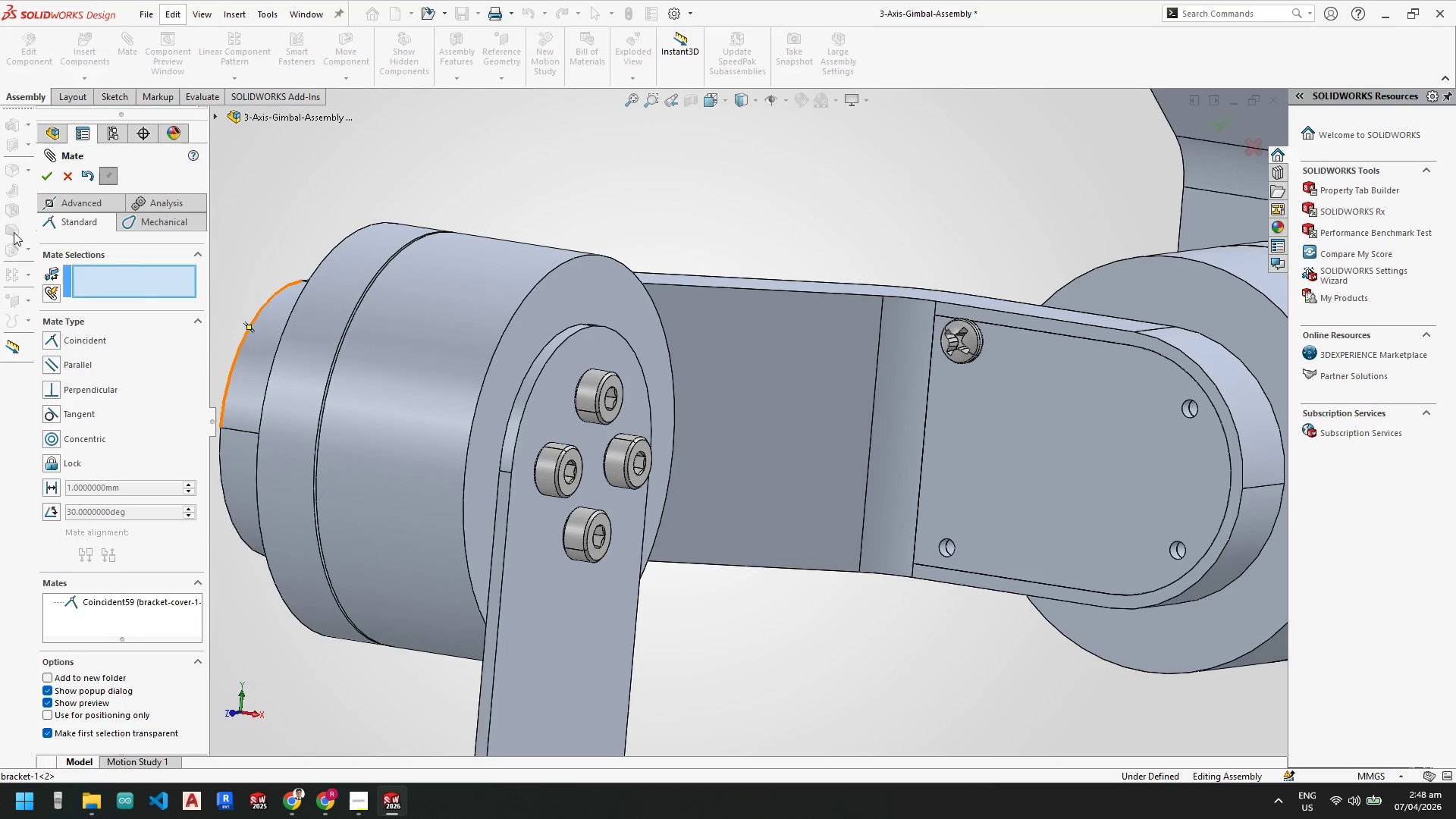 
left_click([42, 179])
 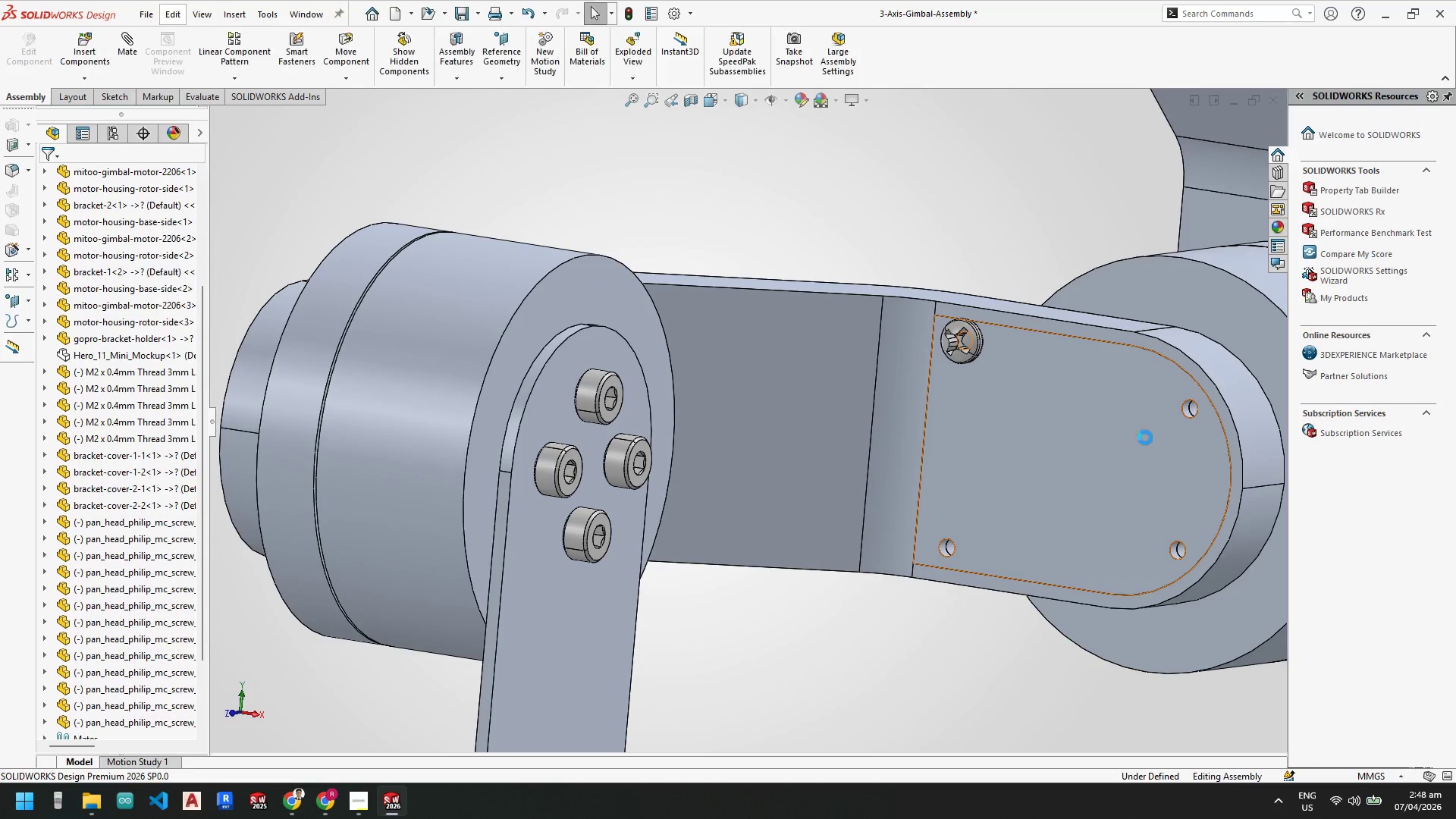 
key(Control+V)
 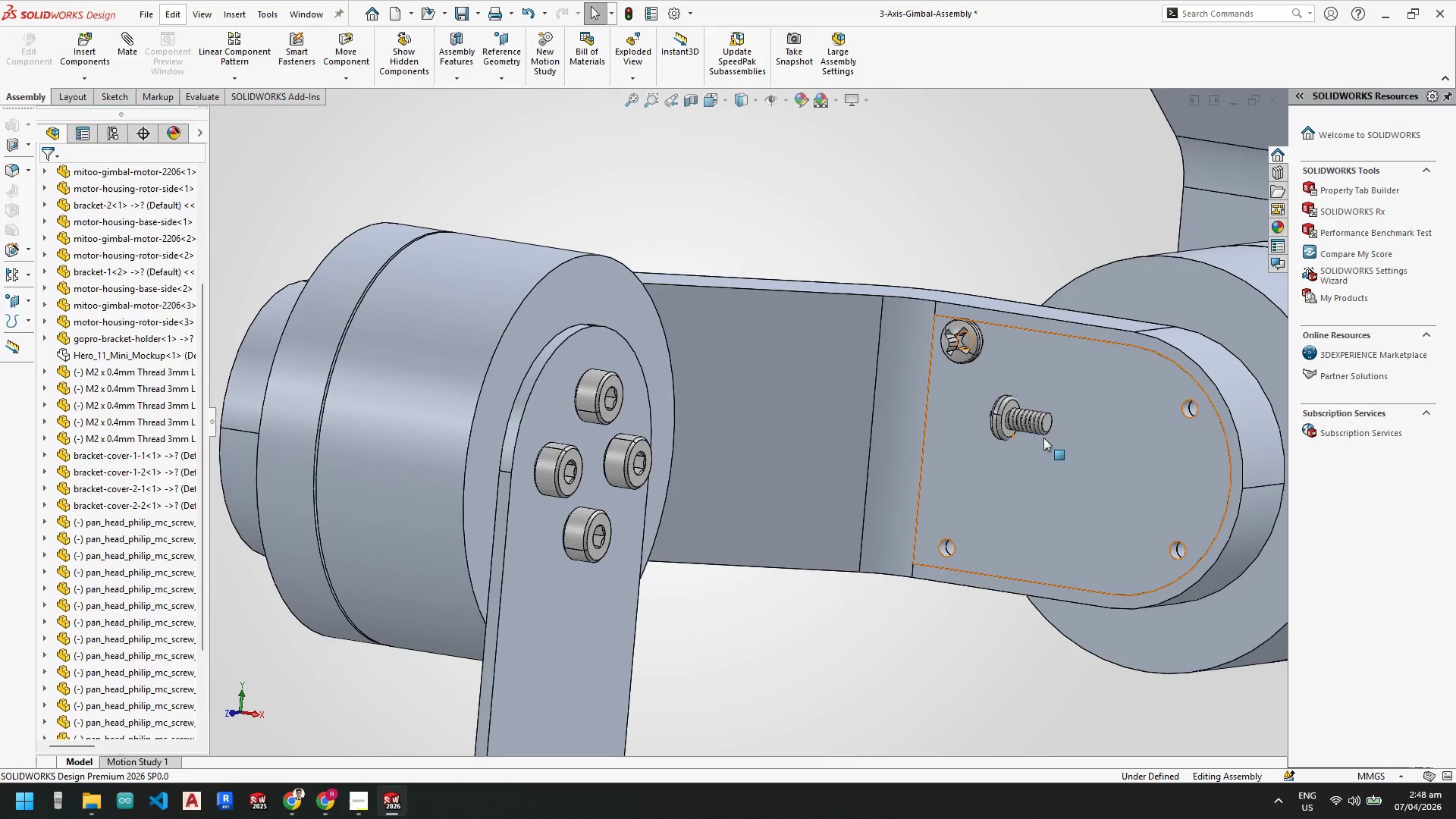 
scroll: coordinate [1026, 416], scroll_direction: down, amount: 4.0
 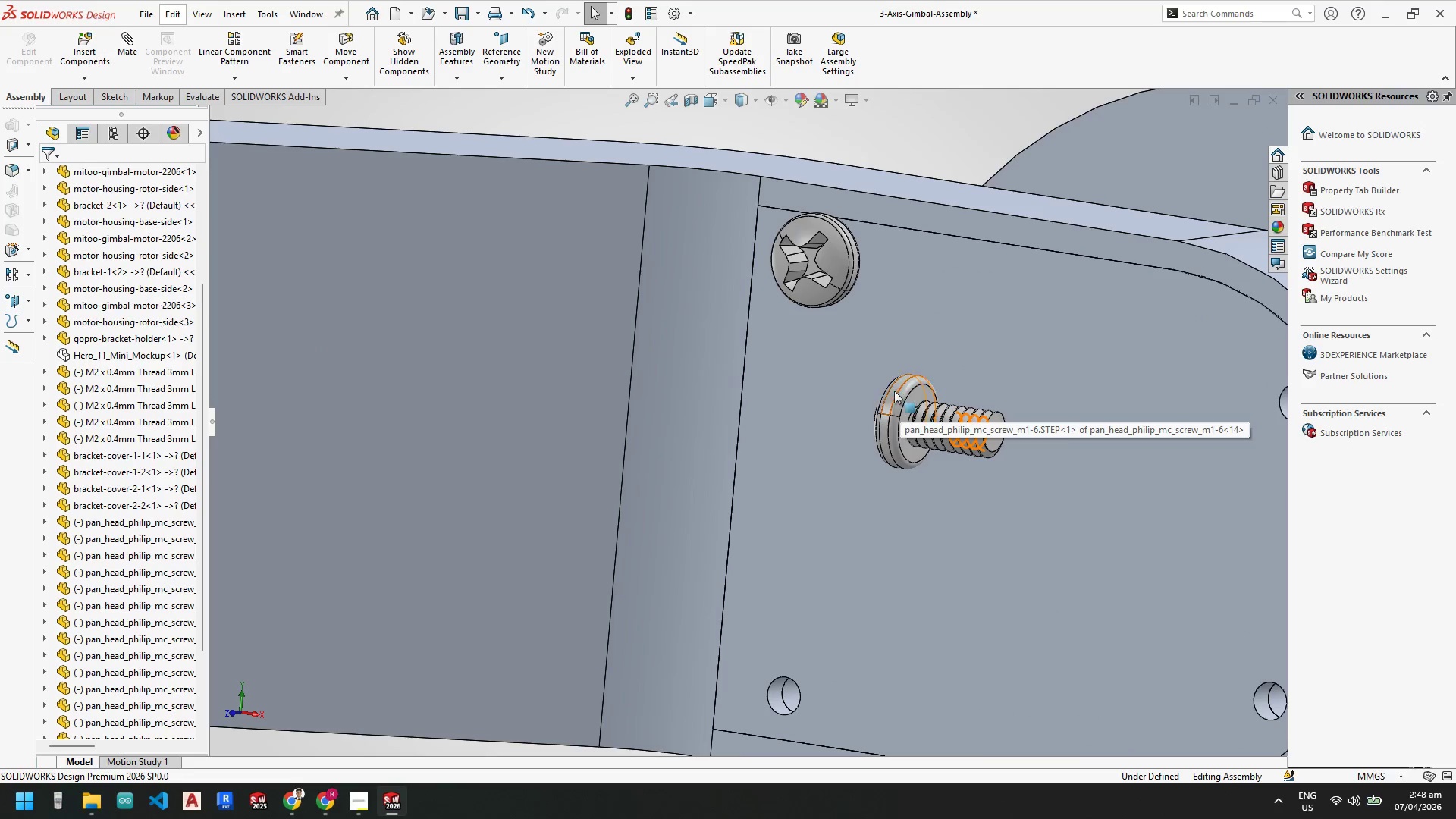 
left_click([894, 391])
 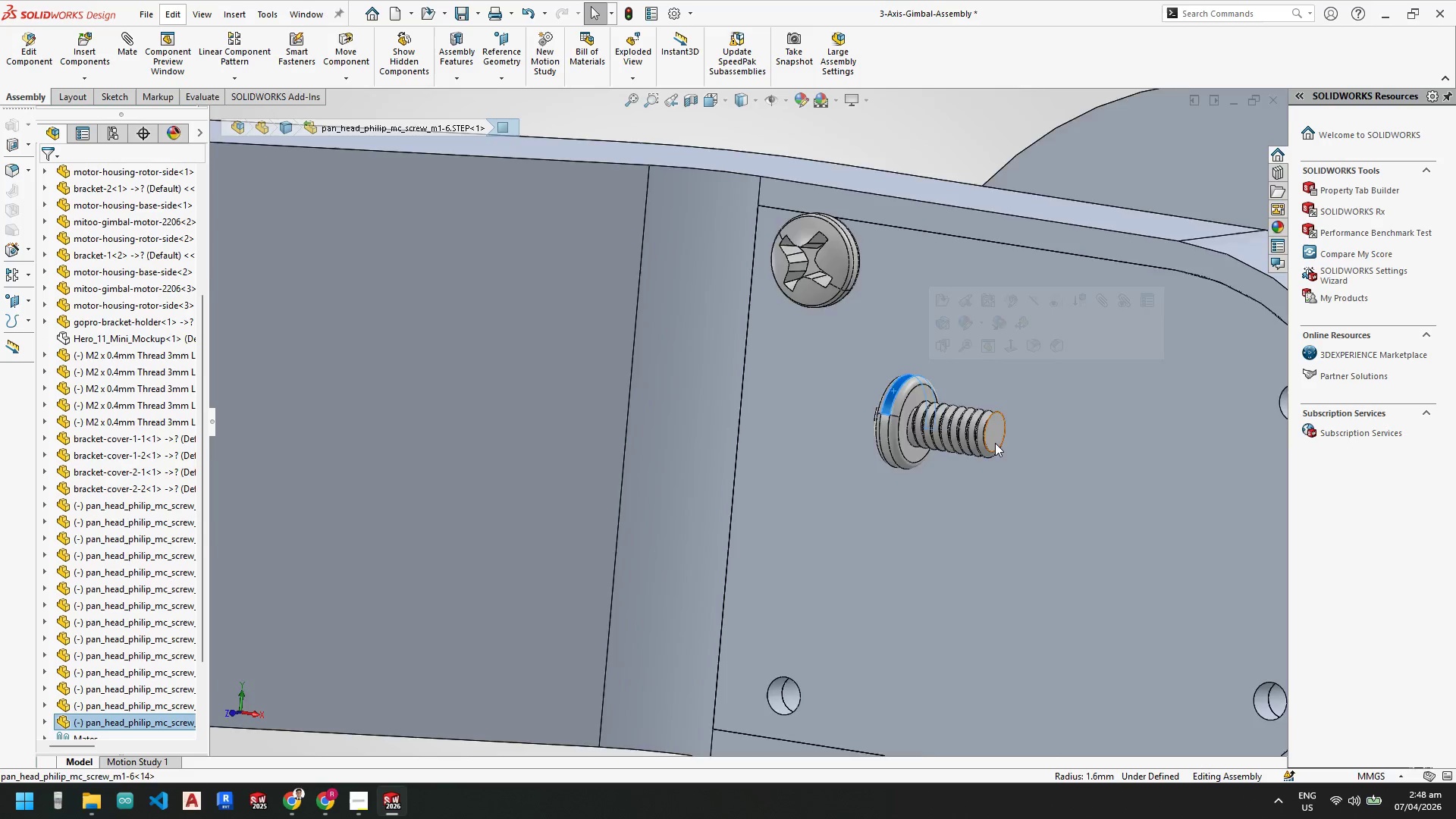 
hold_key(key=ControlLeft, duration=1.41)
 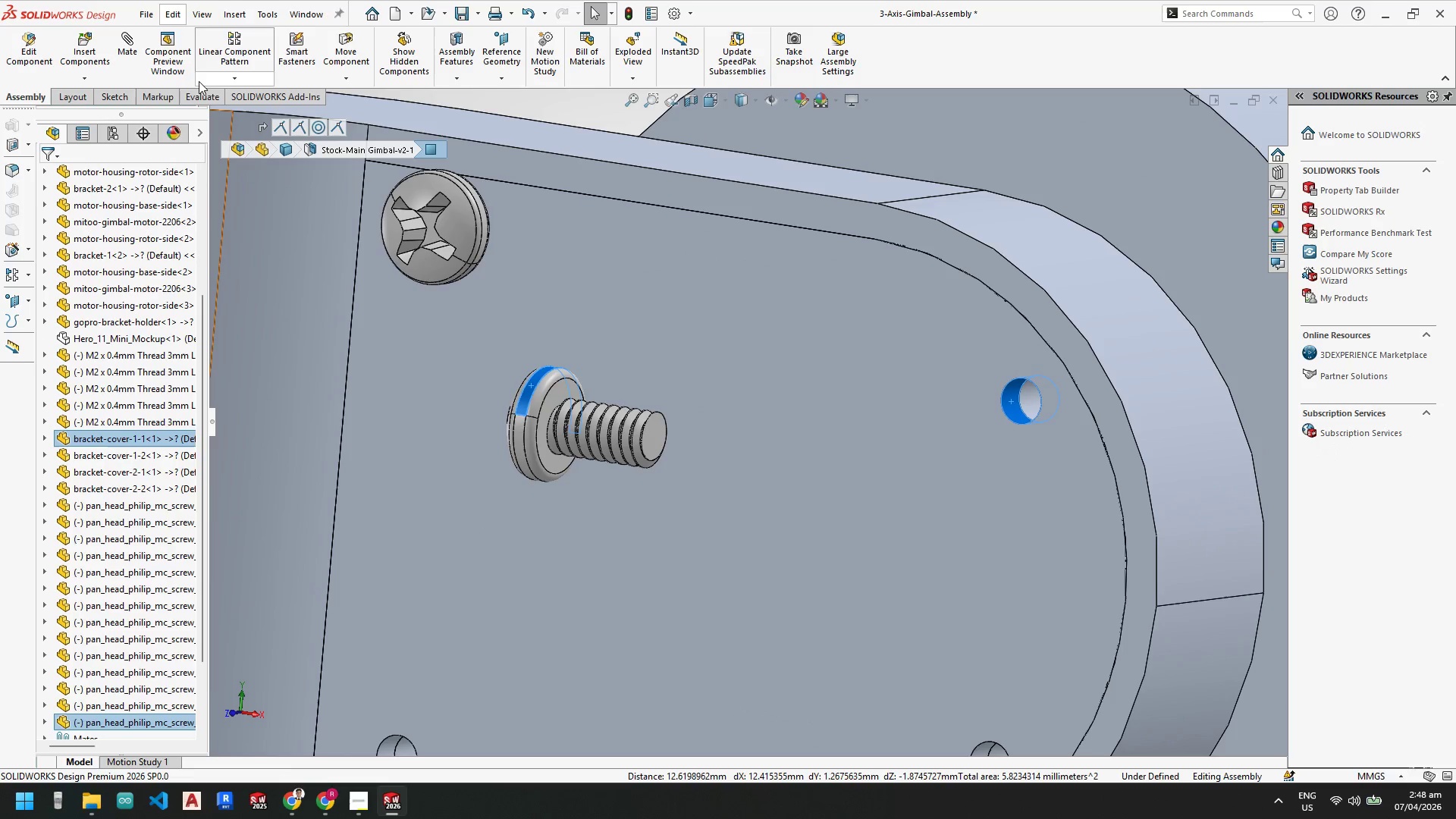 
scroll: coordinate [1038, 422], scroll_direction: down, amount: 1.0
 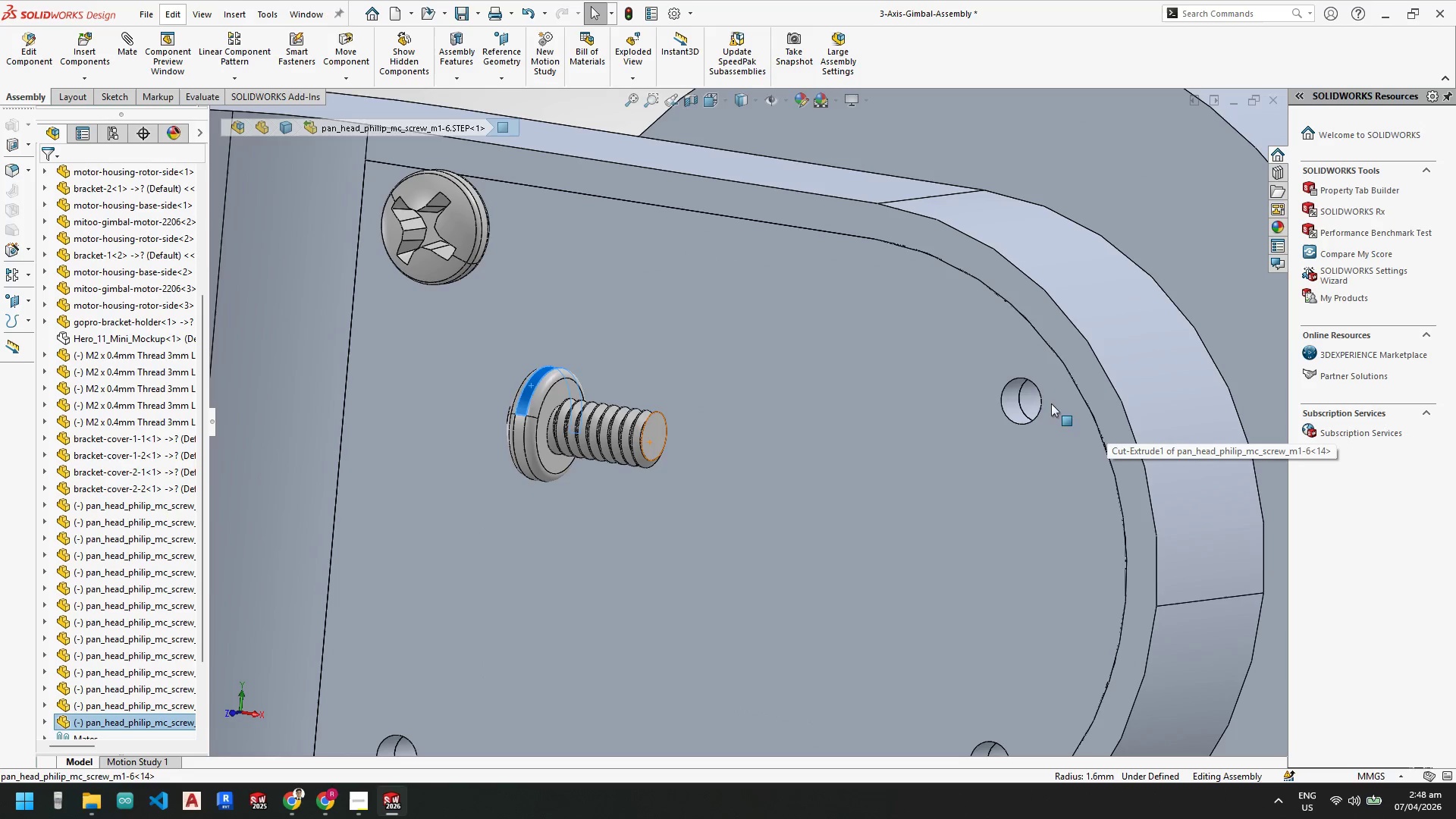 
left_click([1000, 403])
 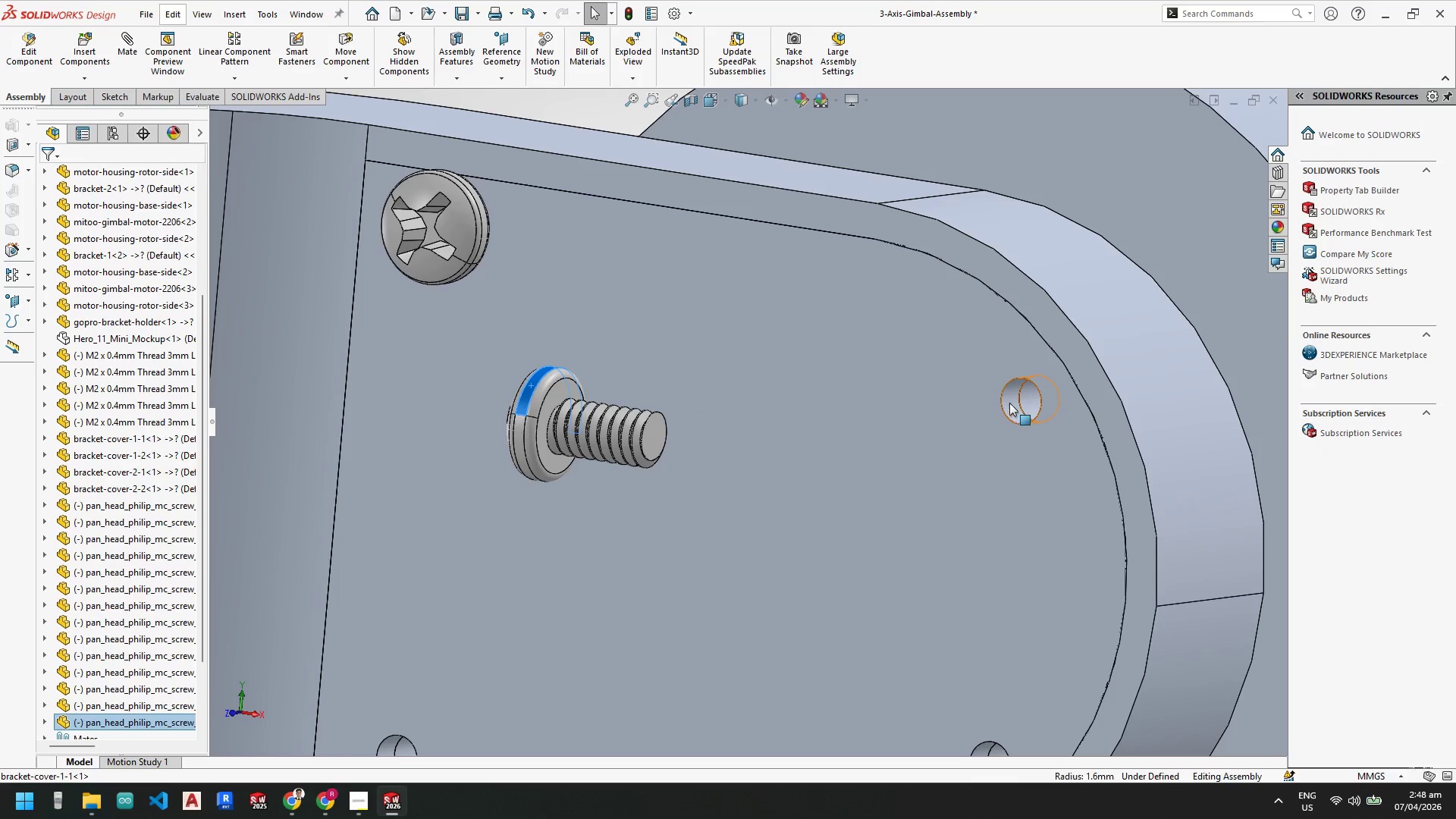 
double_click([1011, 402])
 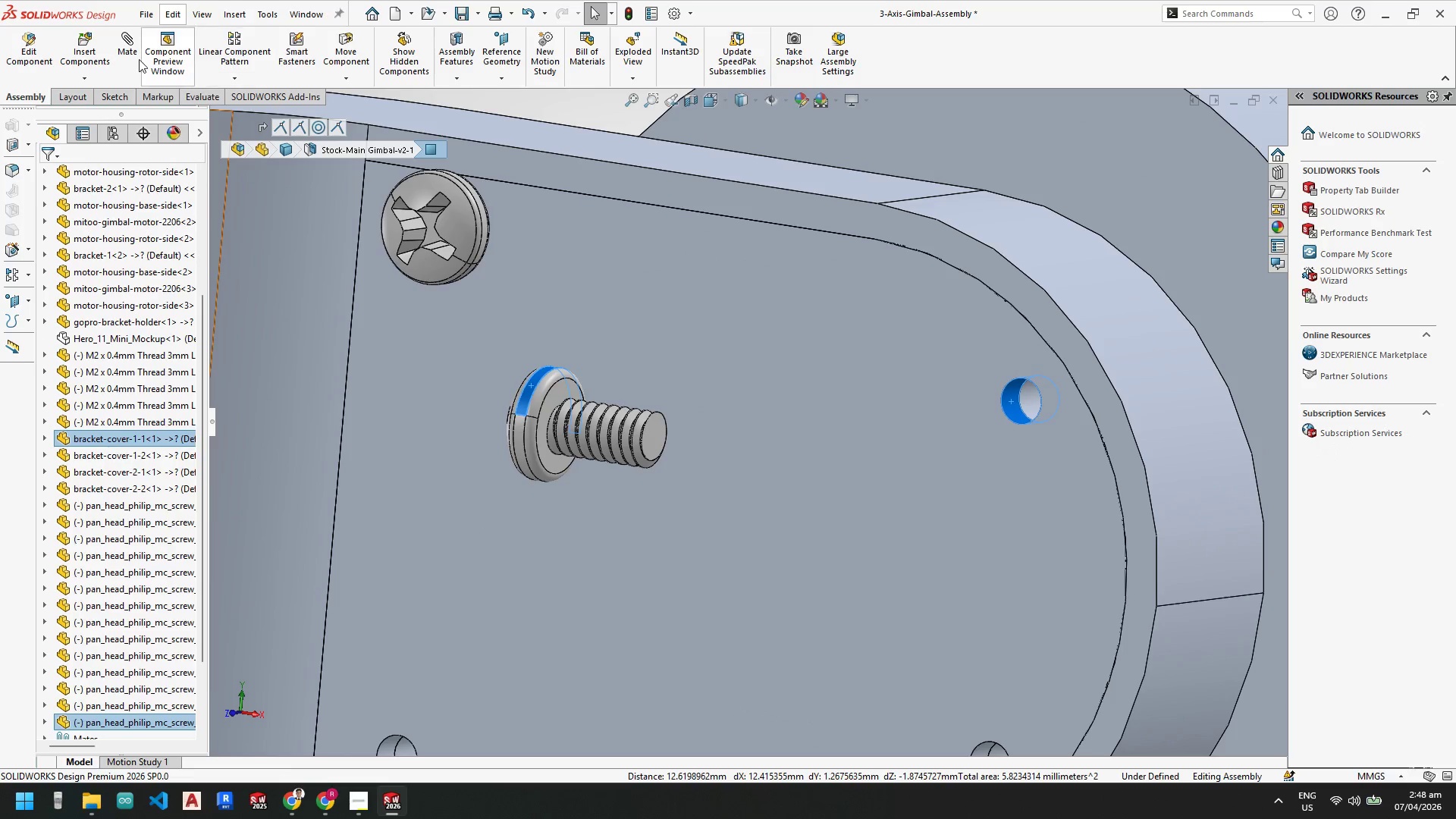 
left_click([133, 49])
 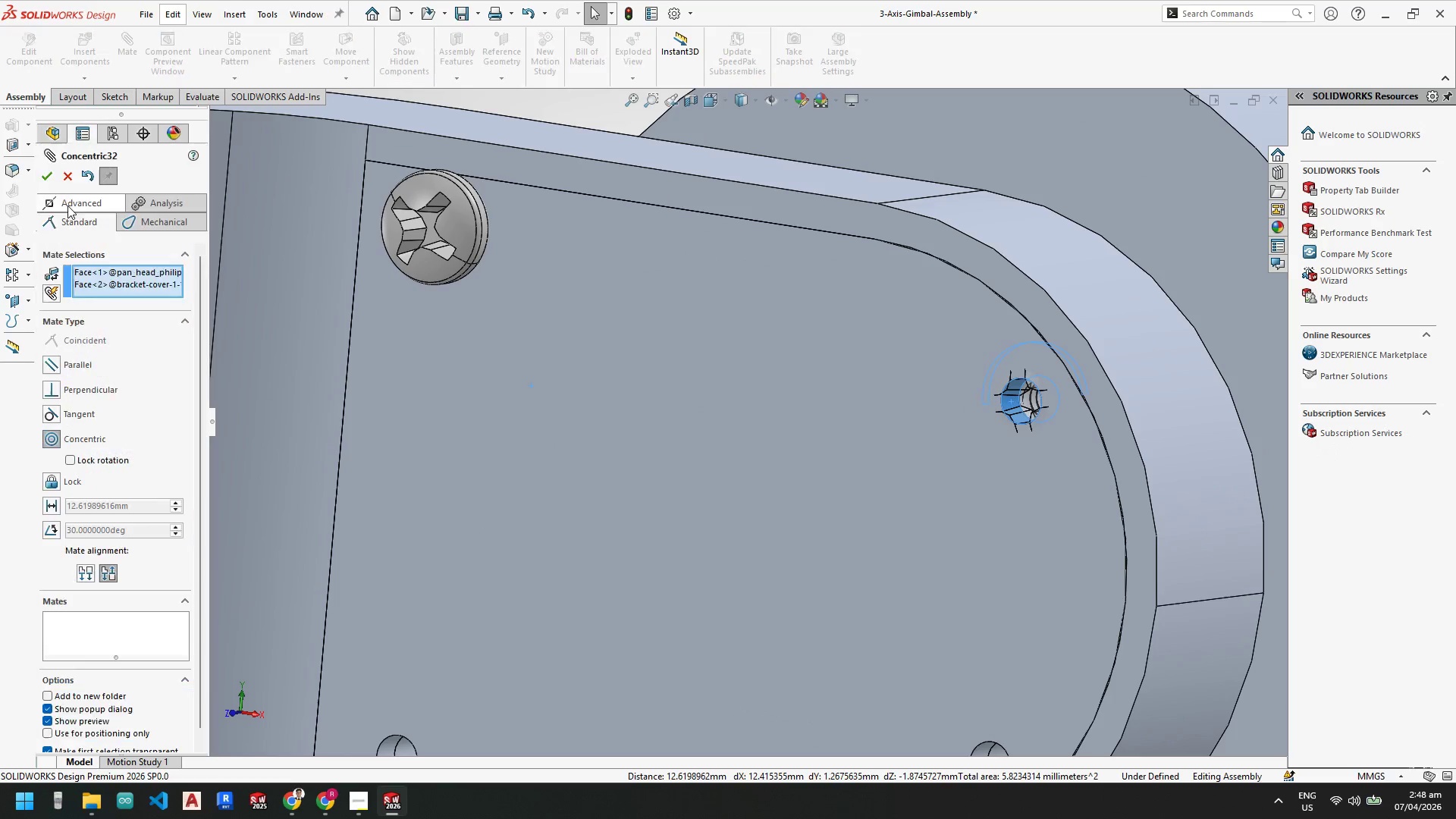 
left_click([46, 177])
 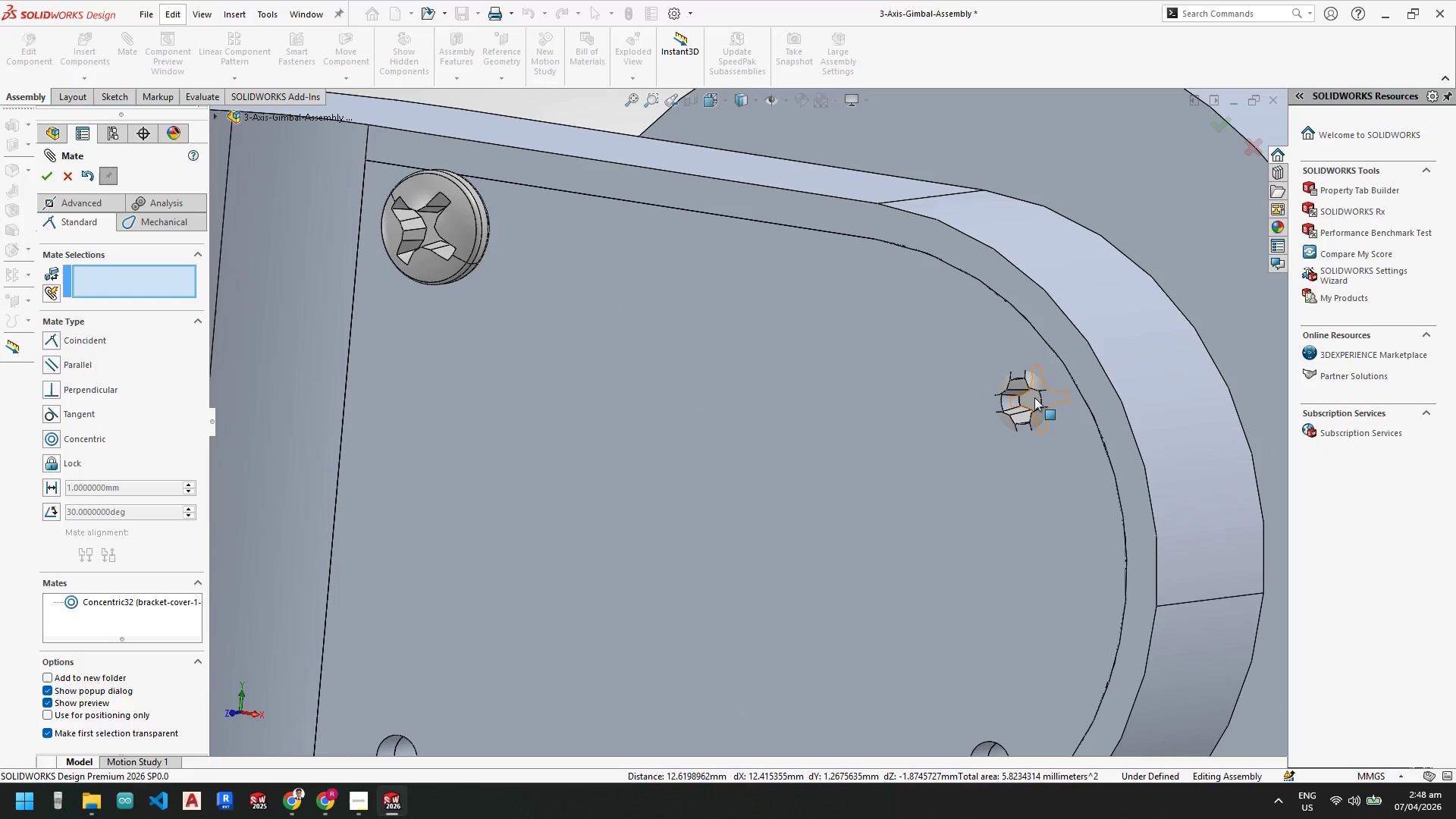 
left_click_drag(start_coordinate=[1030, 397], to_coordinate=[806, 391])
 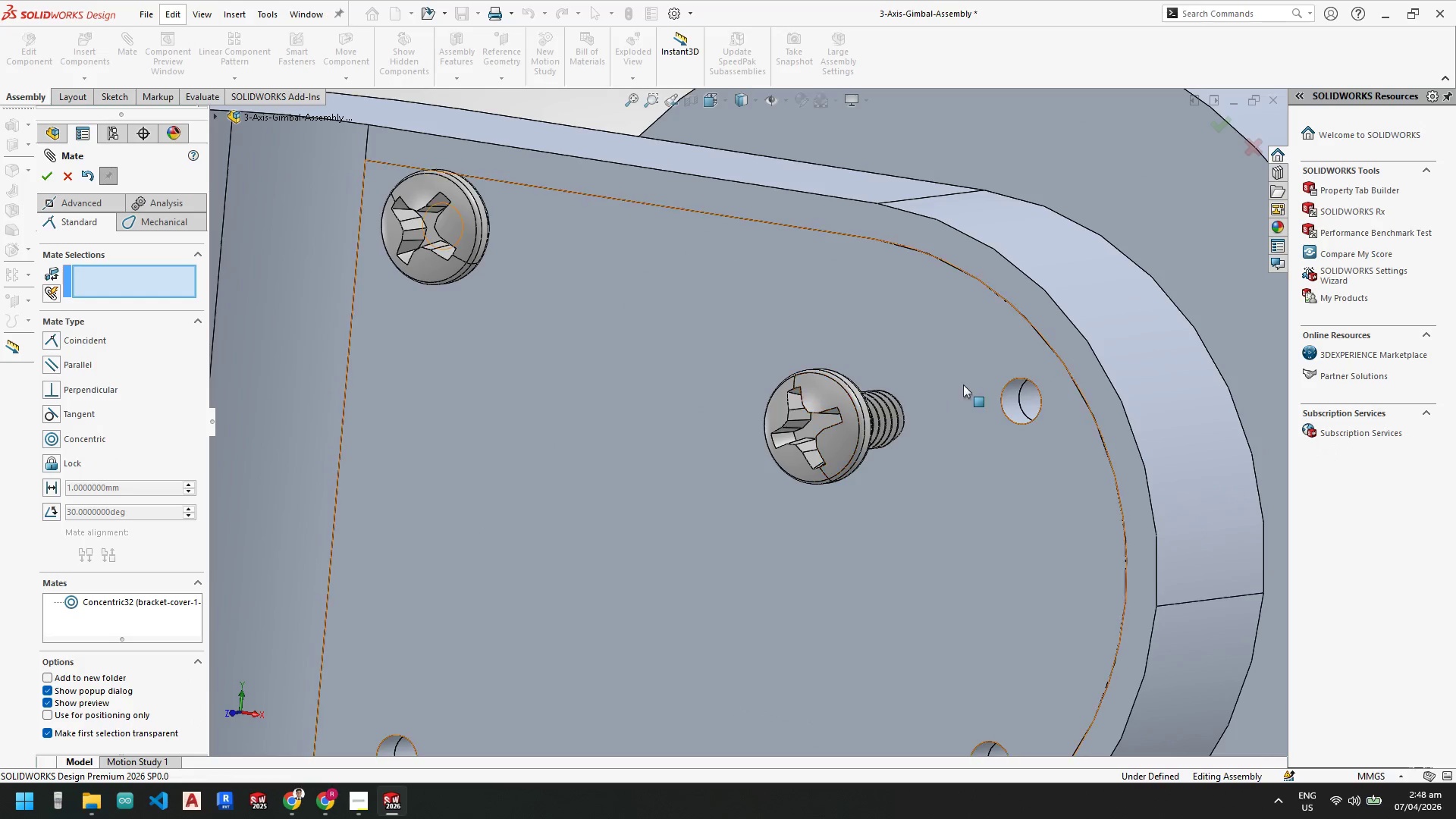 
left_click([964, 384])
 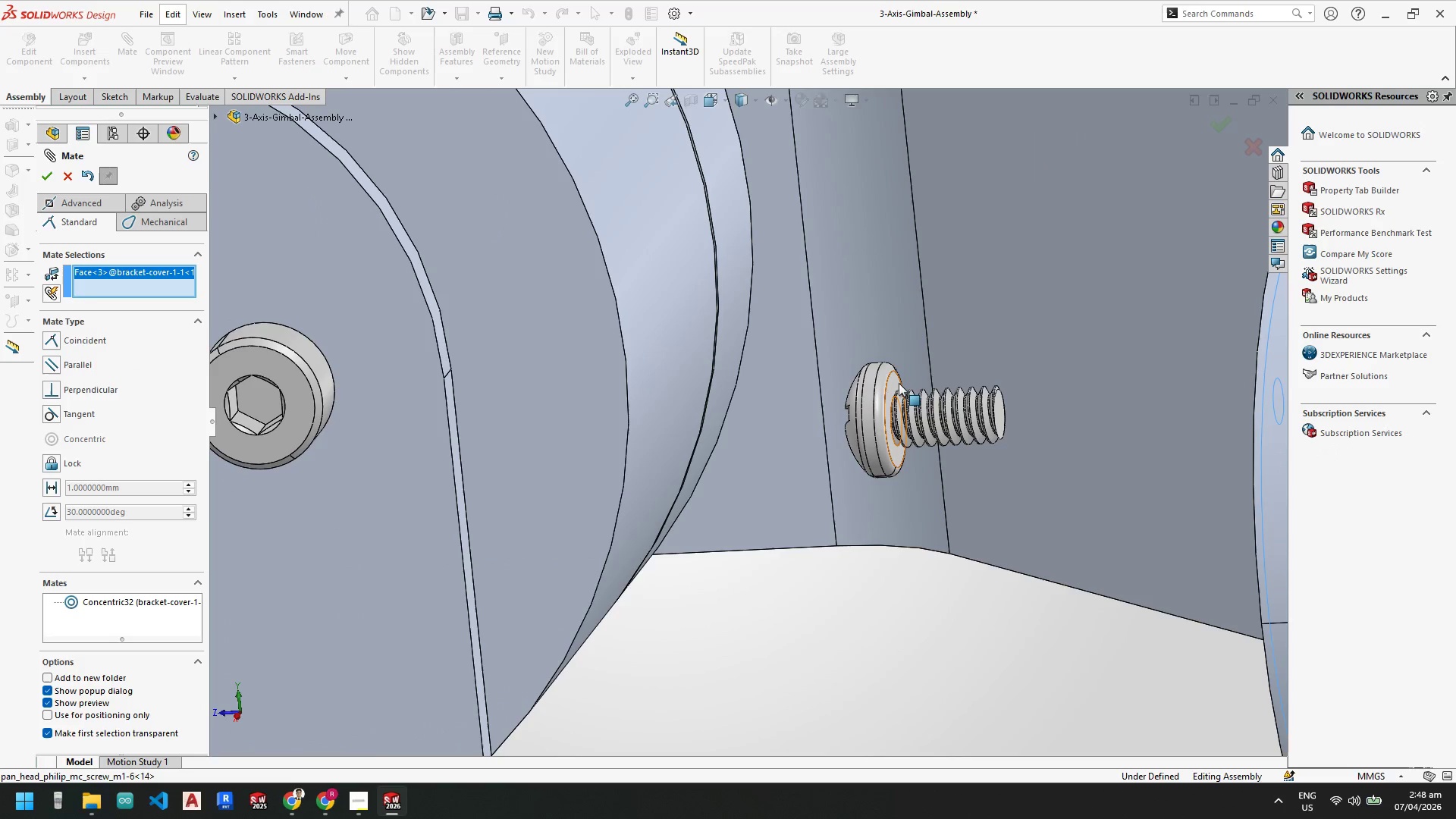 
left_click([895, 382])
 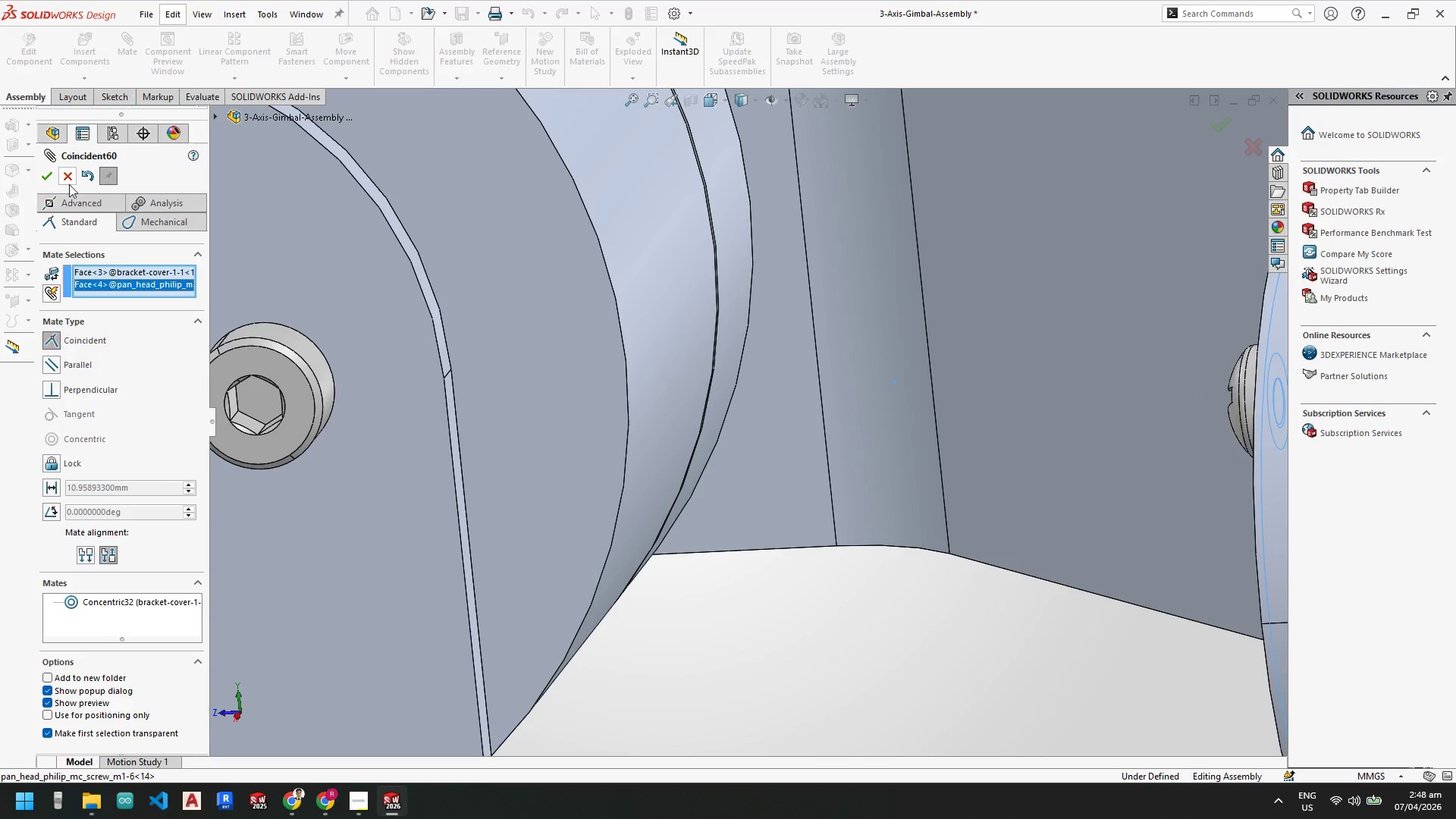 
left_click([49, 177])
 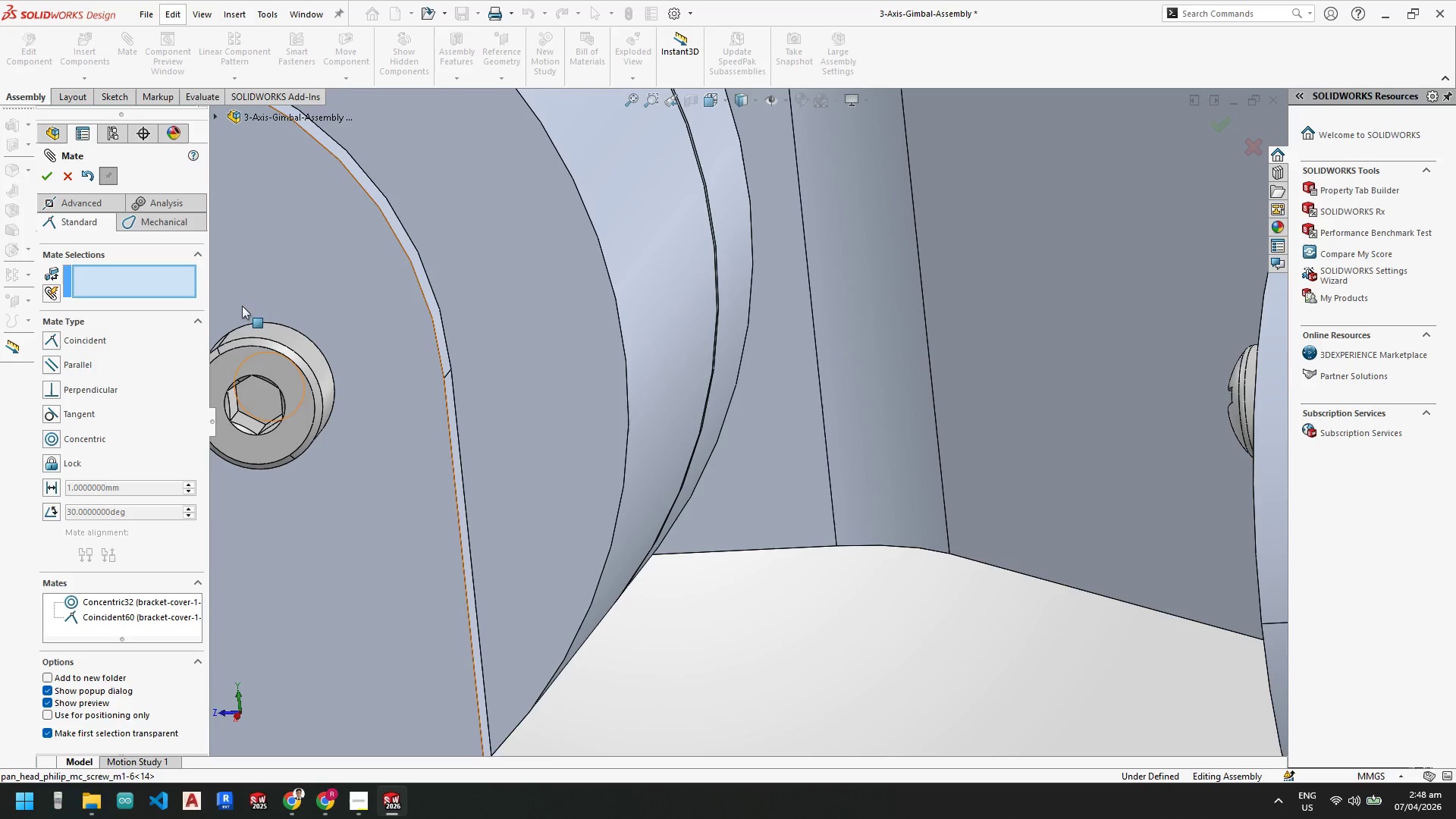 
scroll: coordinate [918, 567], scroll_direction: up, amount: 7.0
 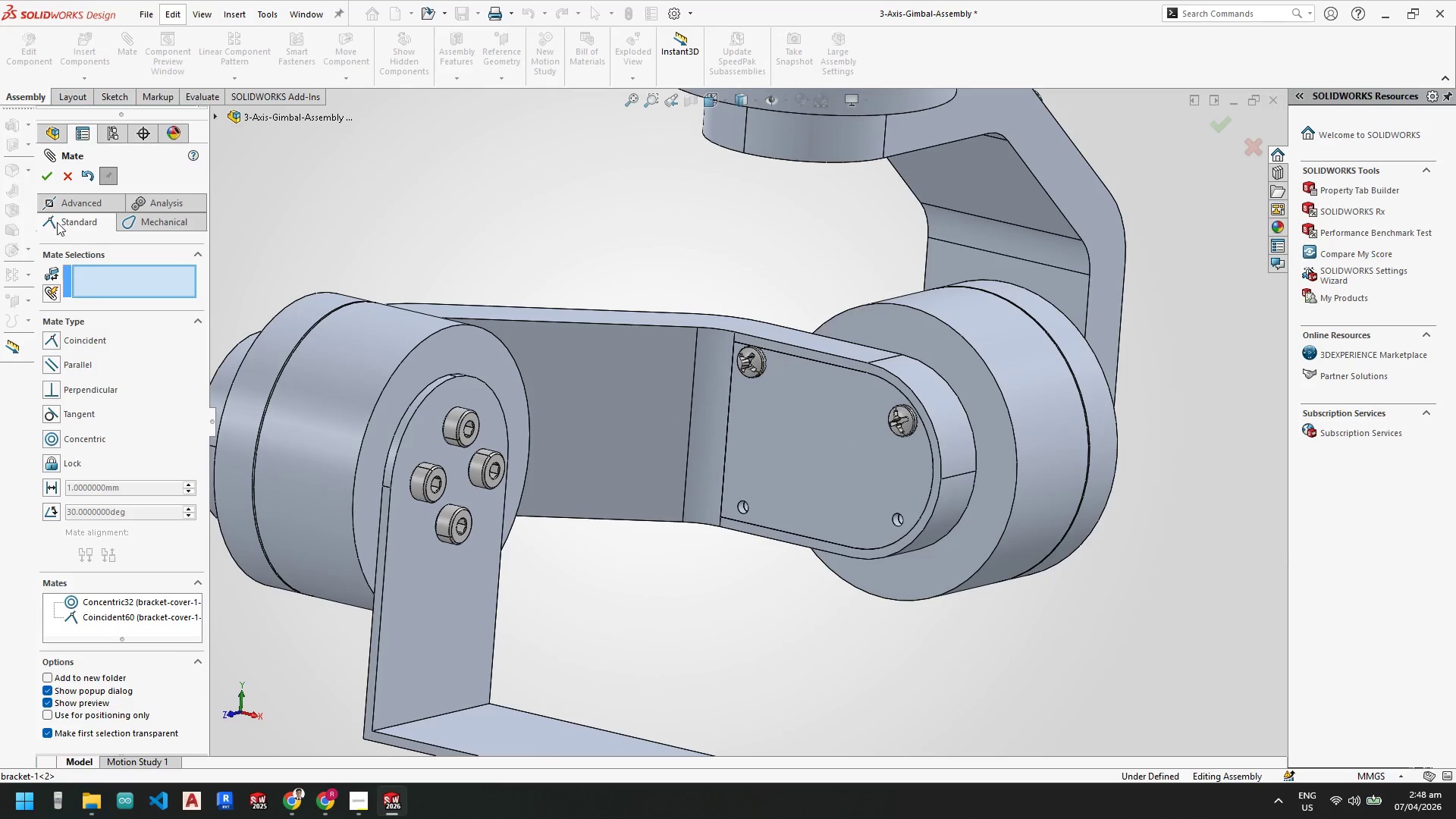 
left_click([49, 180])
 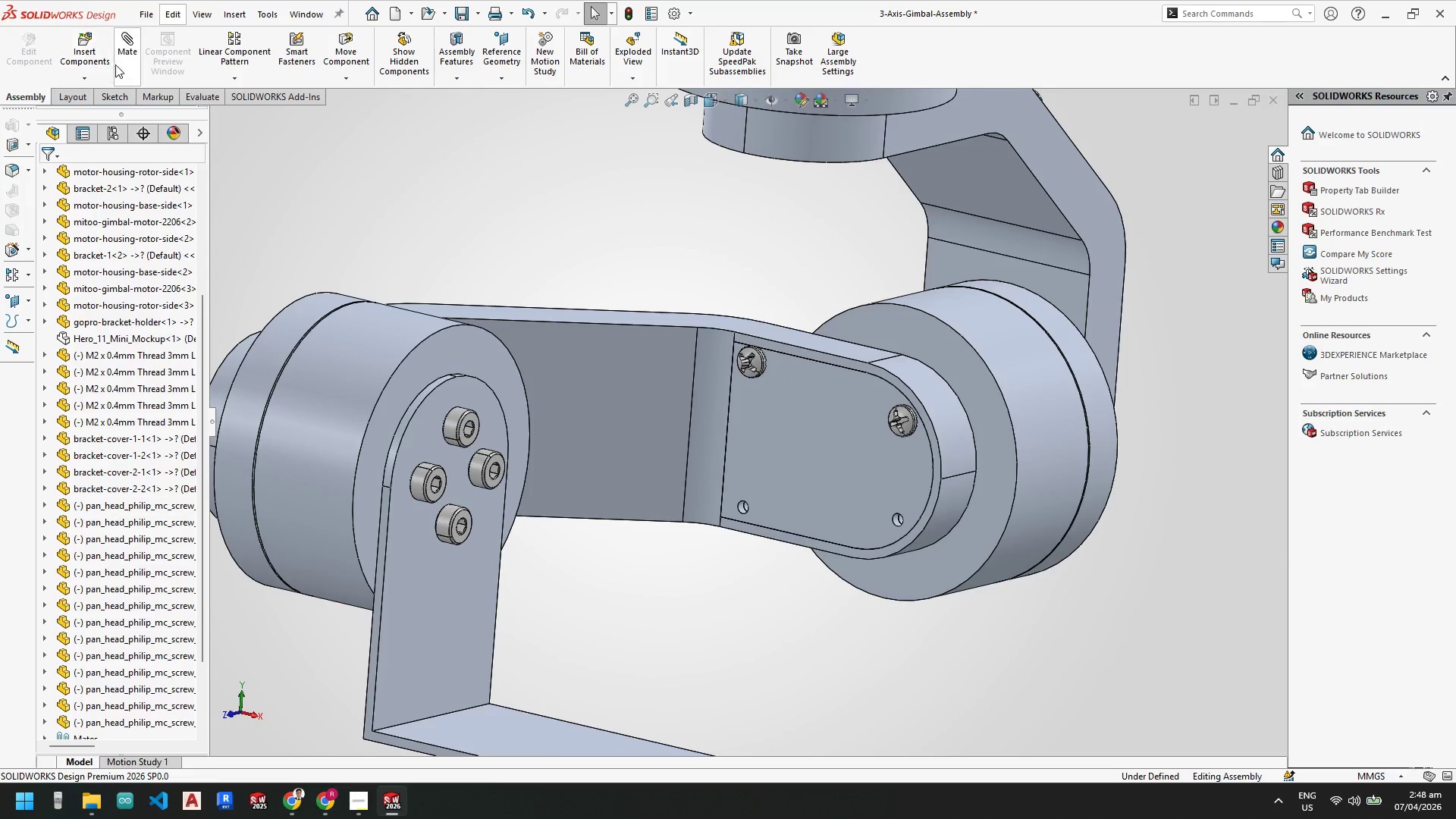 
key(Control+V)
 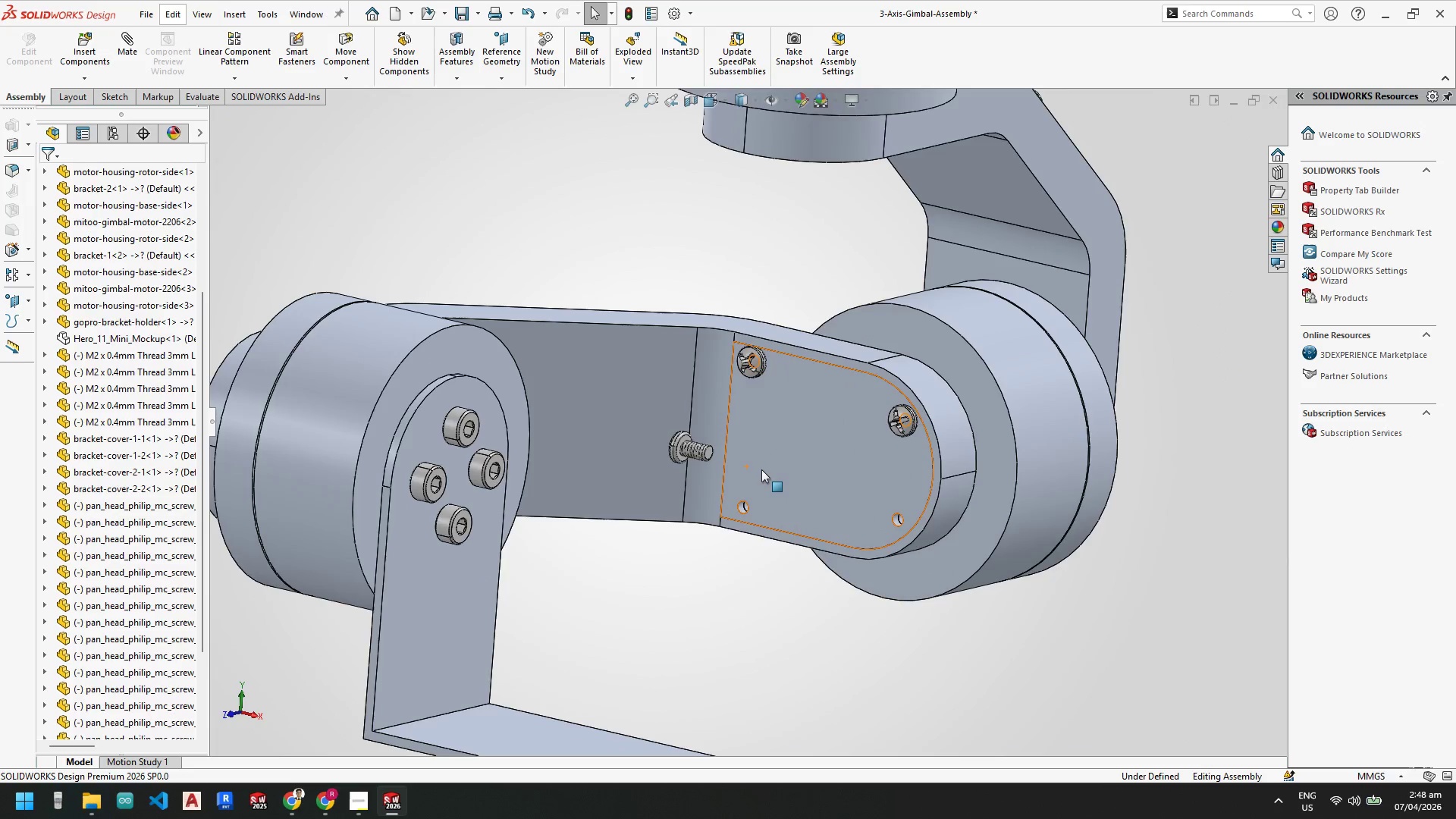 
scroll: coordinate [591, 381], scroll_direction: down, amount: 8.0
 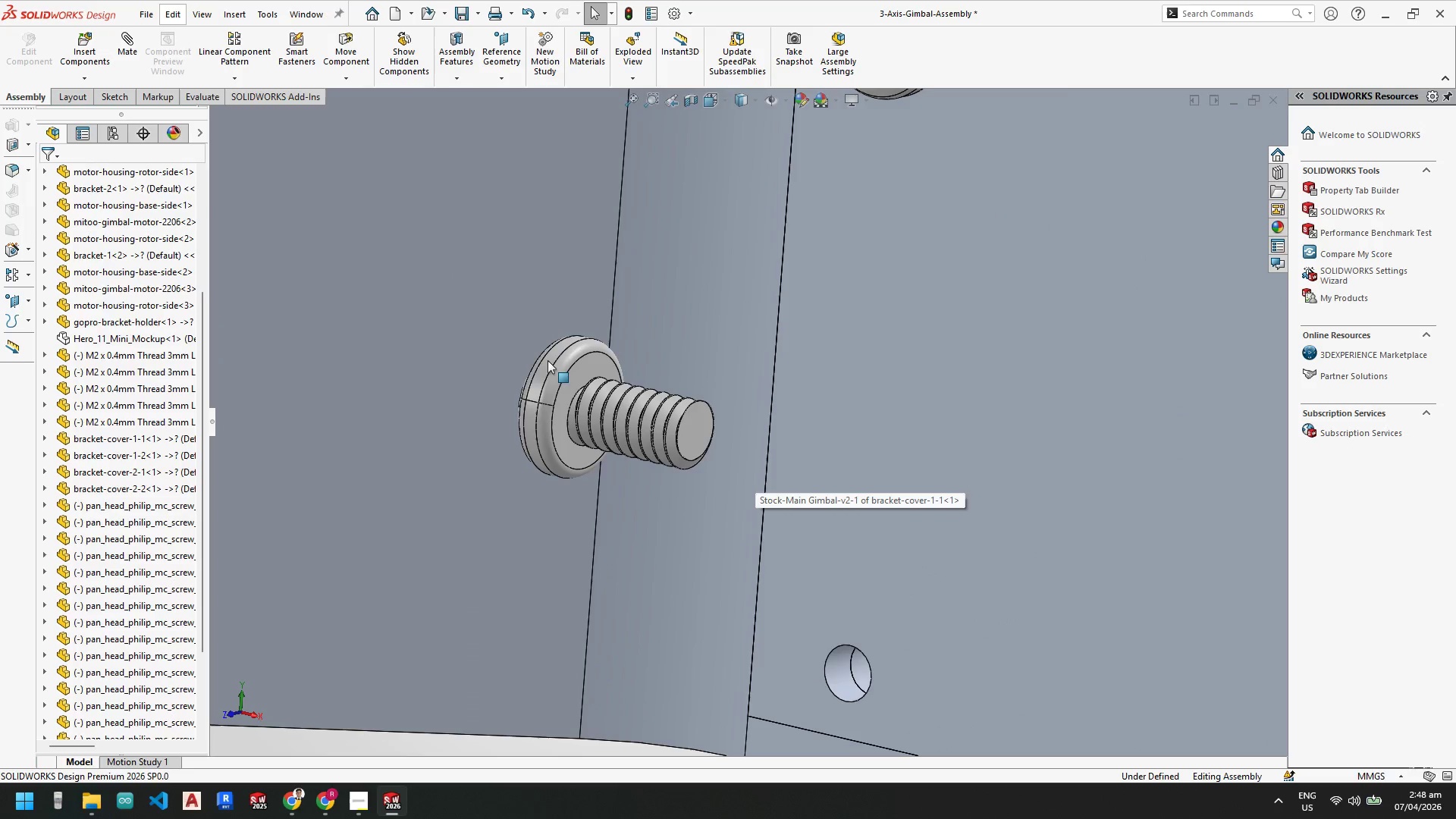 
left_click([549, 361])
 